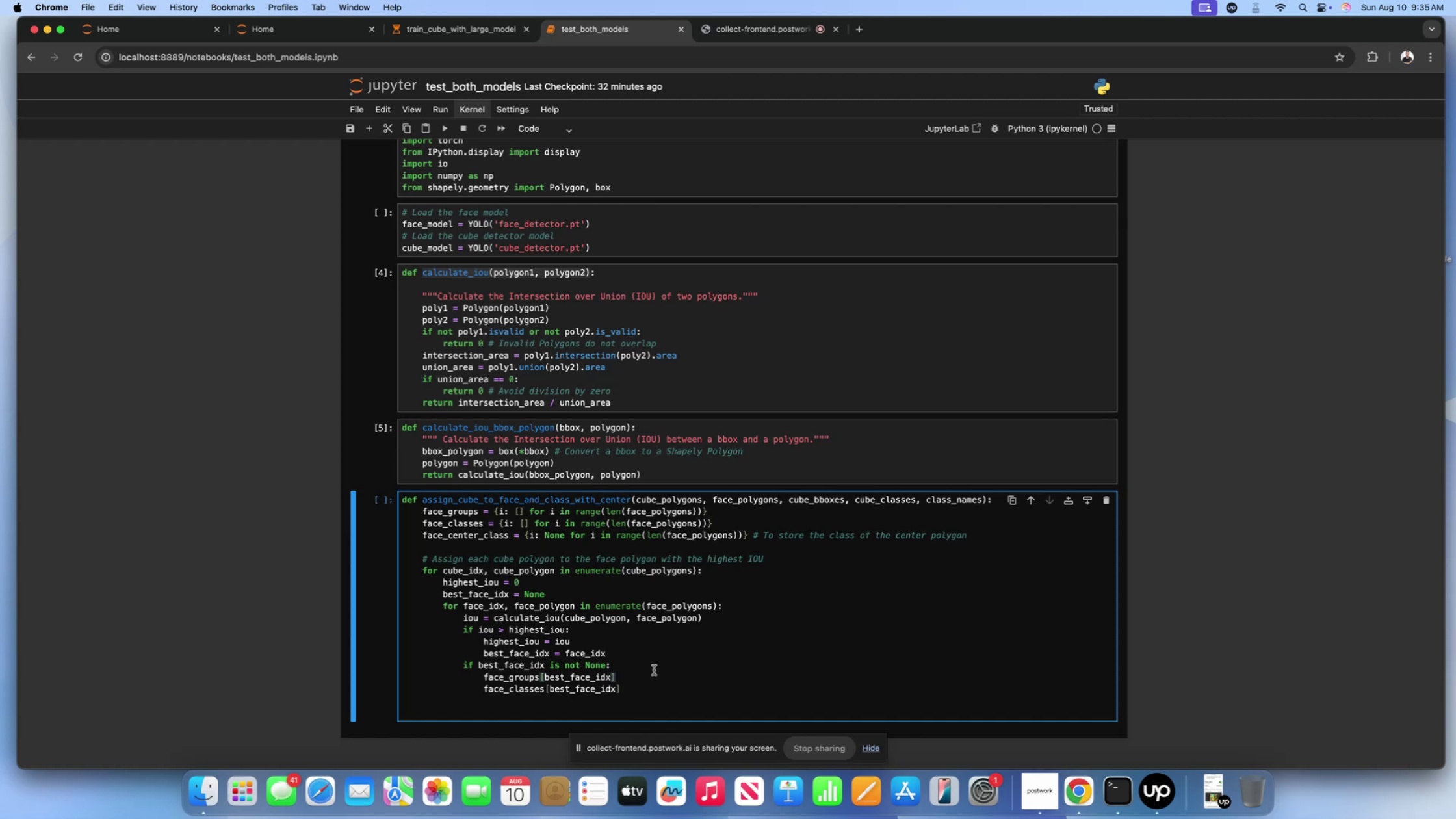 
wait(10.48)
 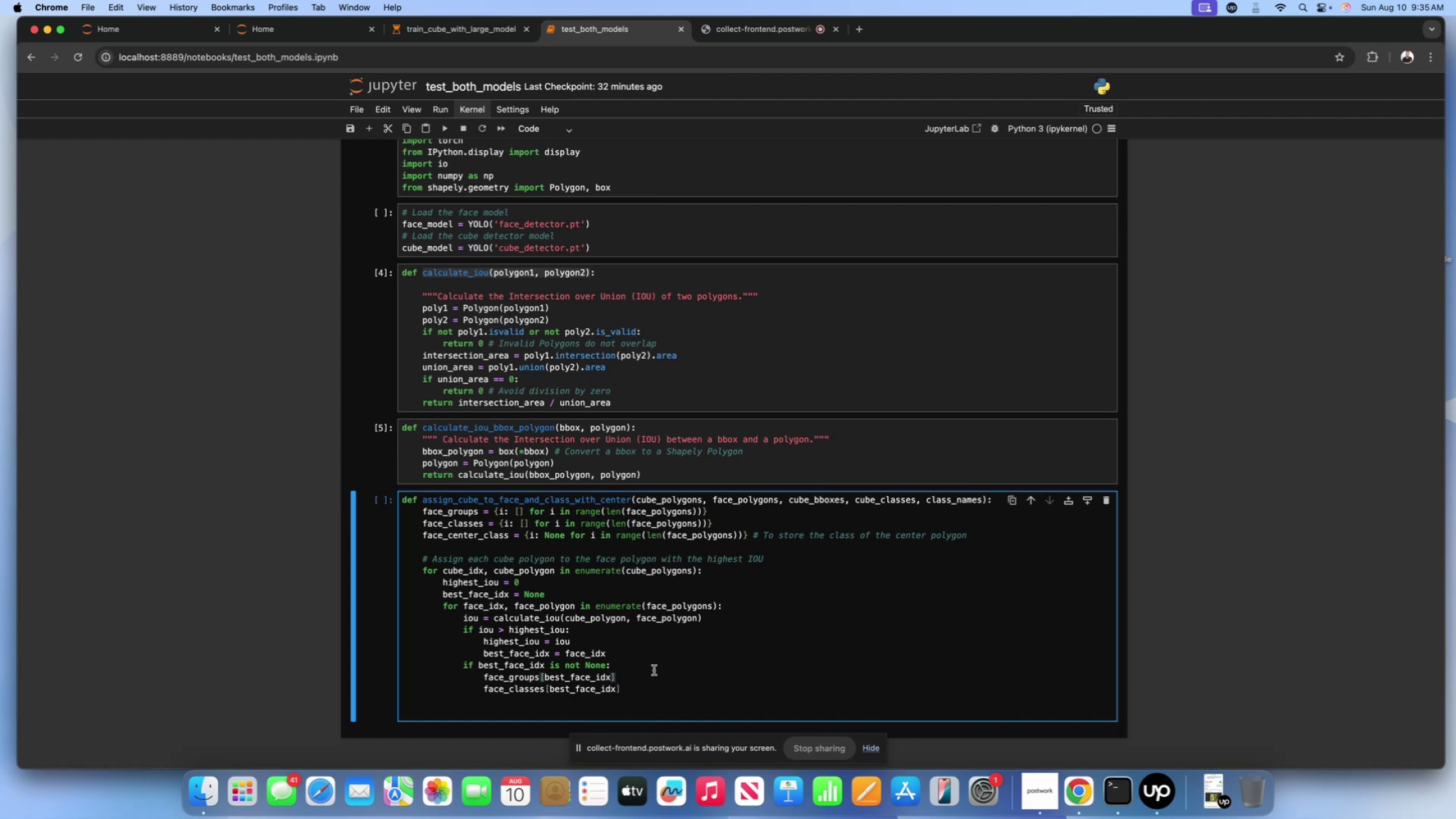 
type(.append())
 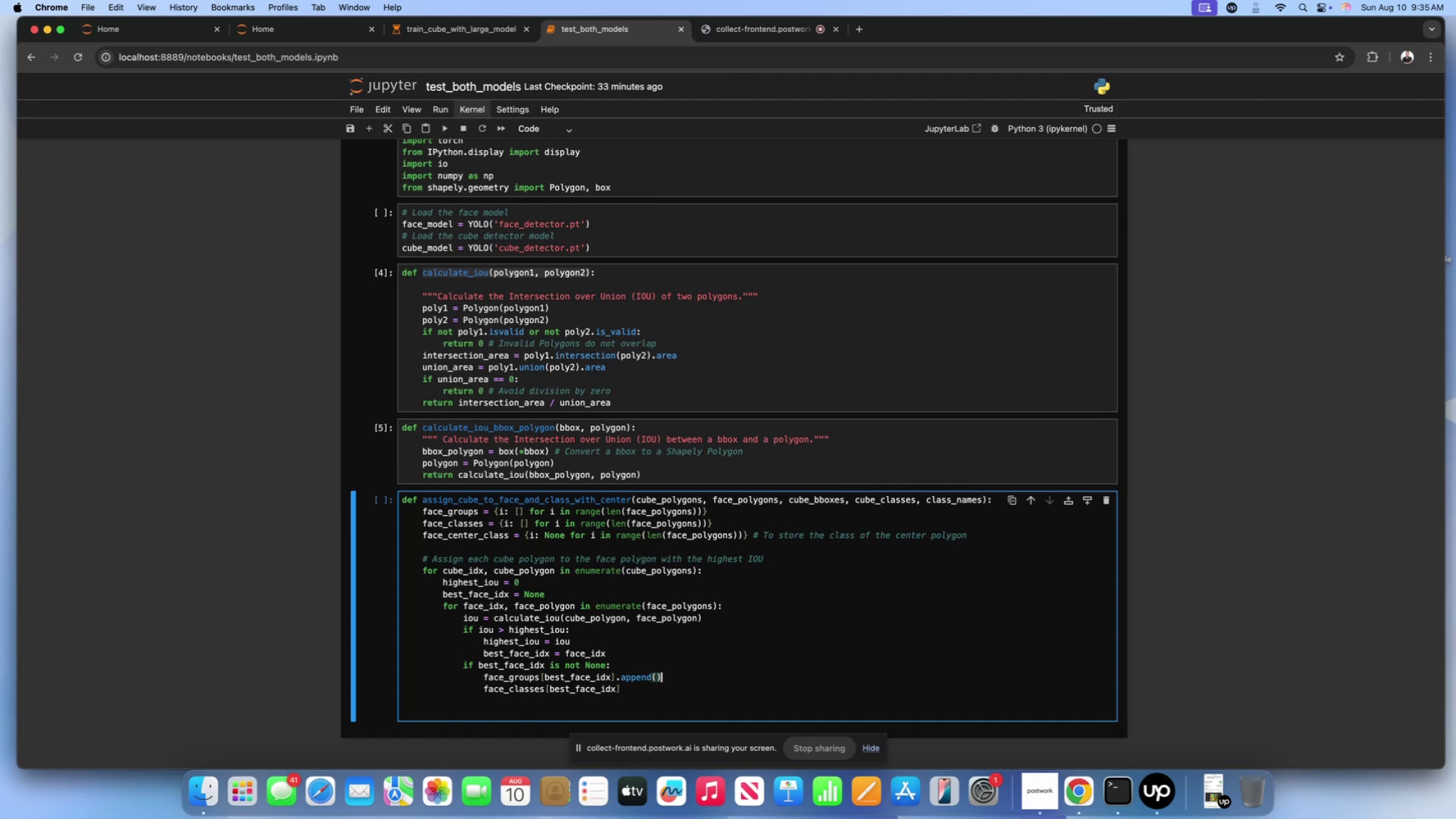 
key(ArrowLeft)
 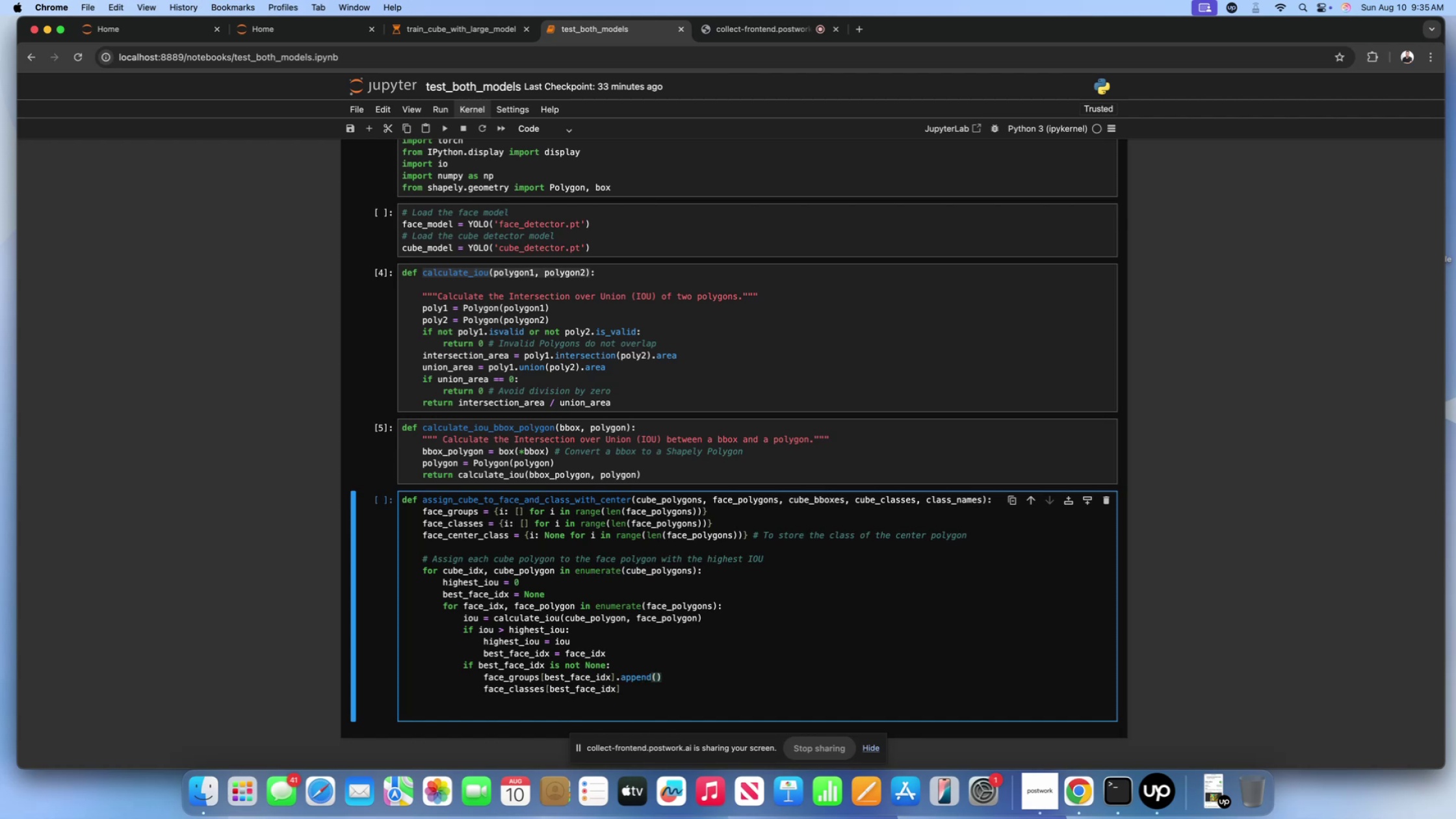 
wait(8.55)
 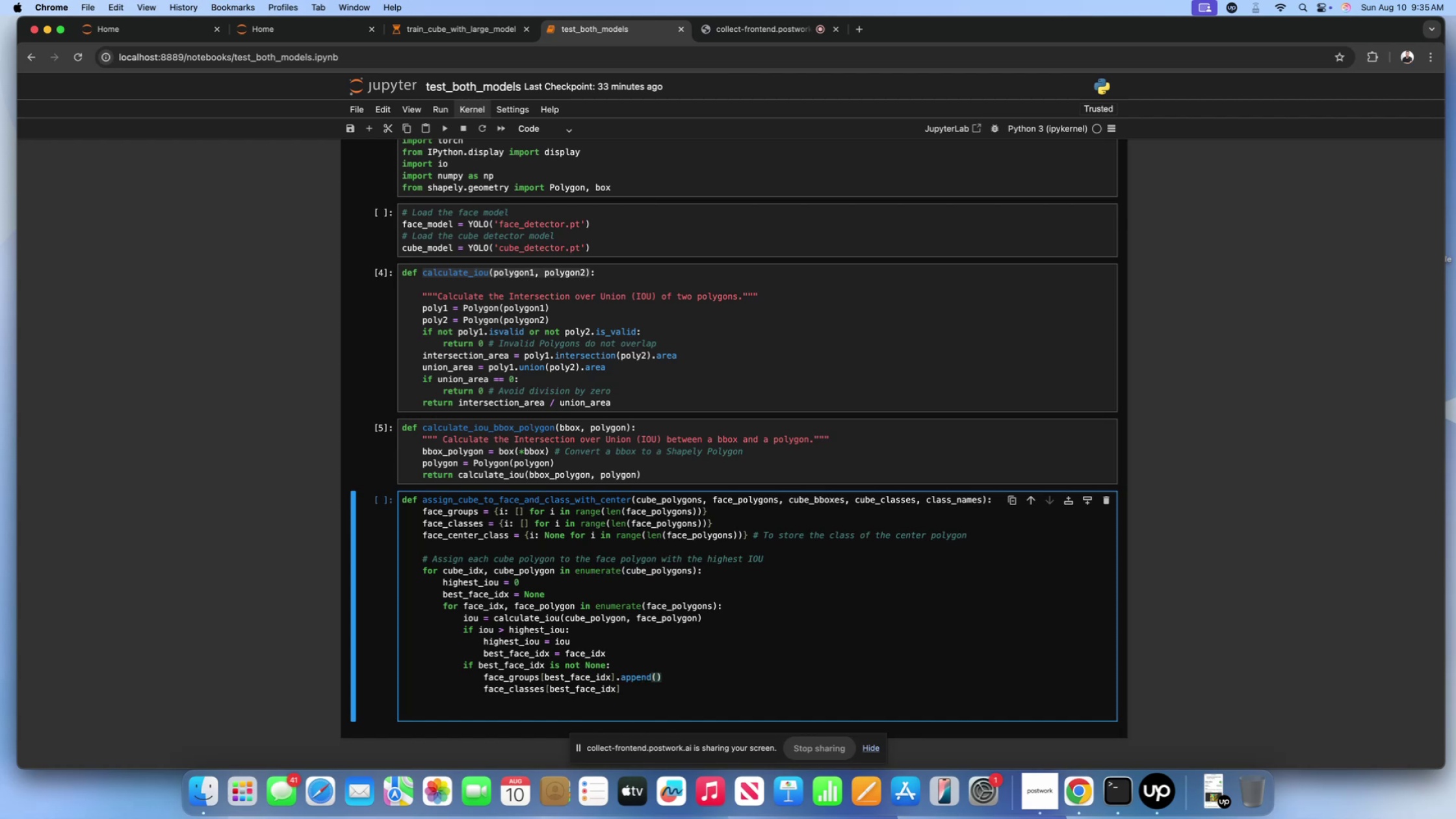 
type(cube_idx)
 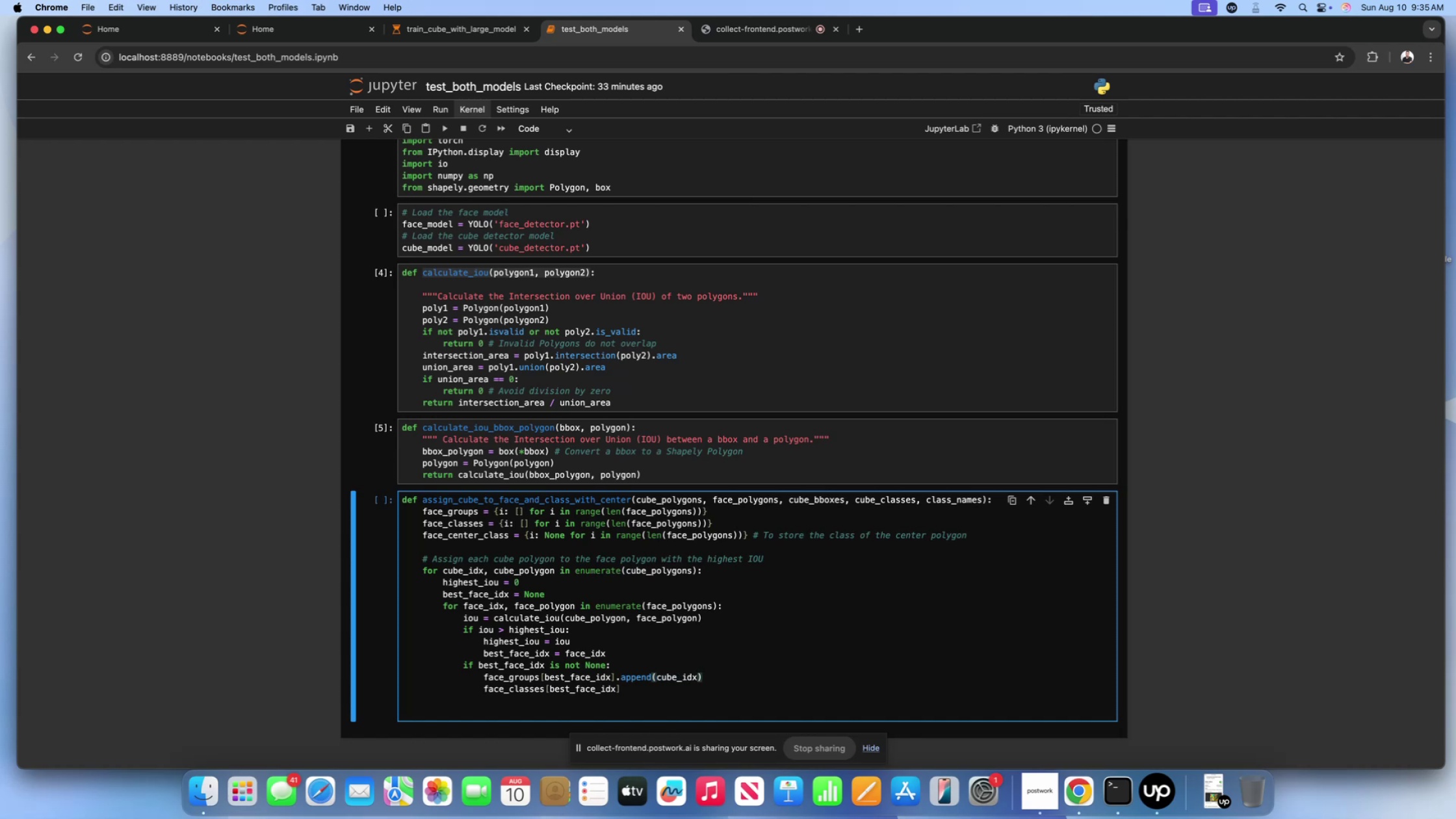 
key(ArrowDown)
 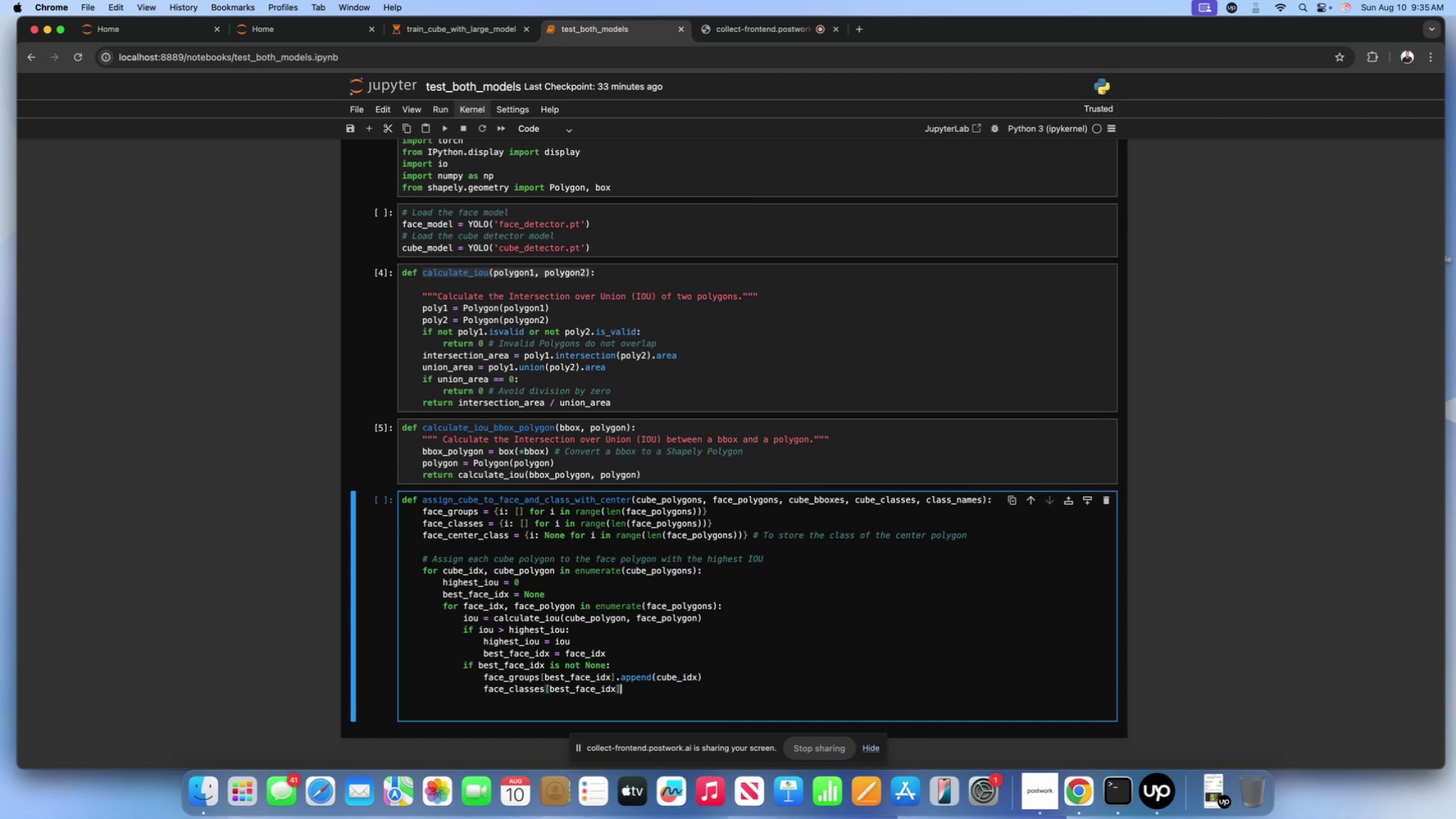 
wait(8.79)
 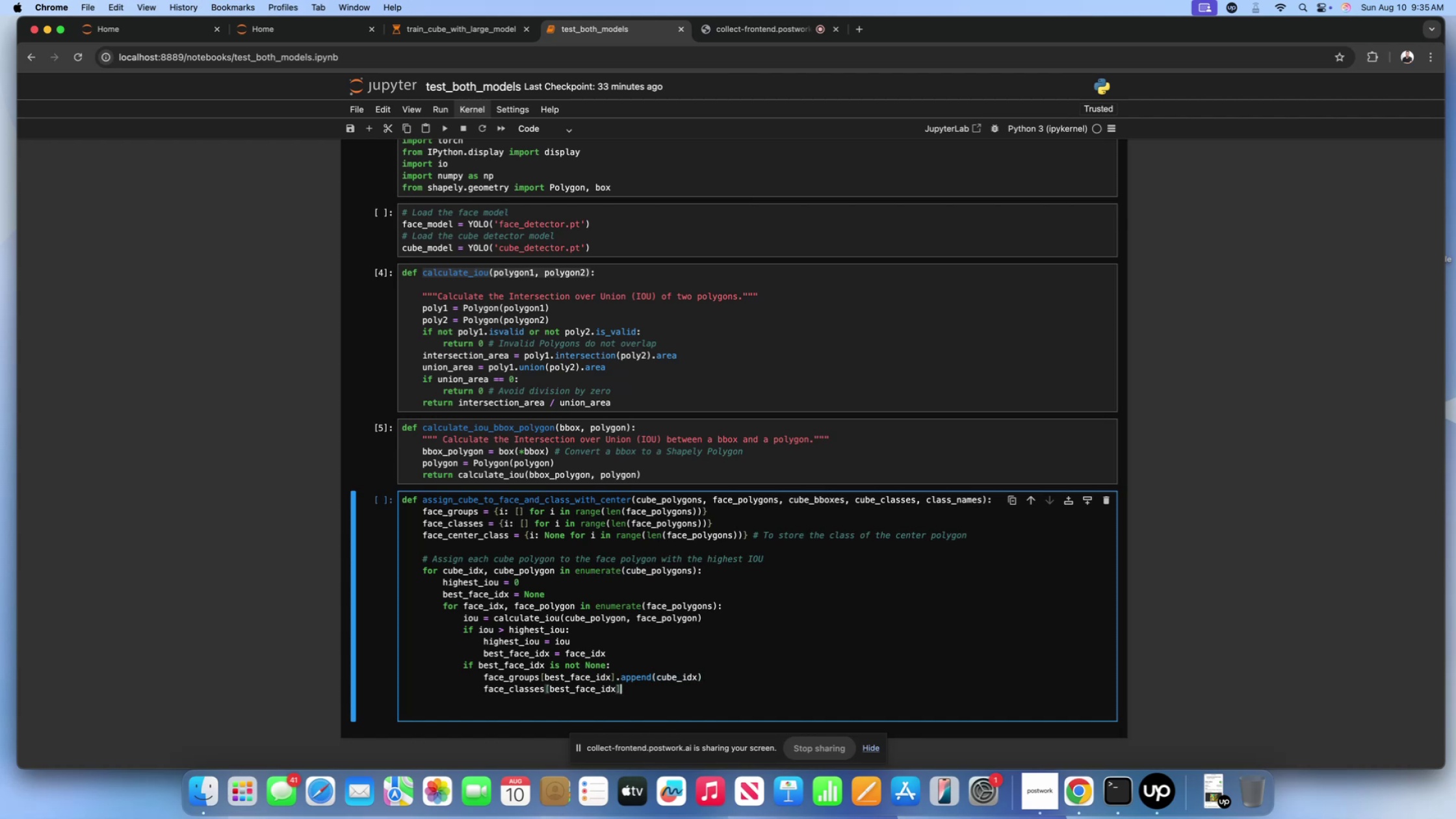 
type(.append())
 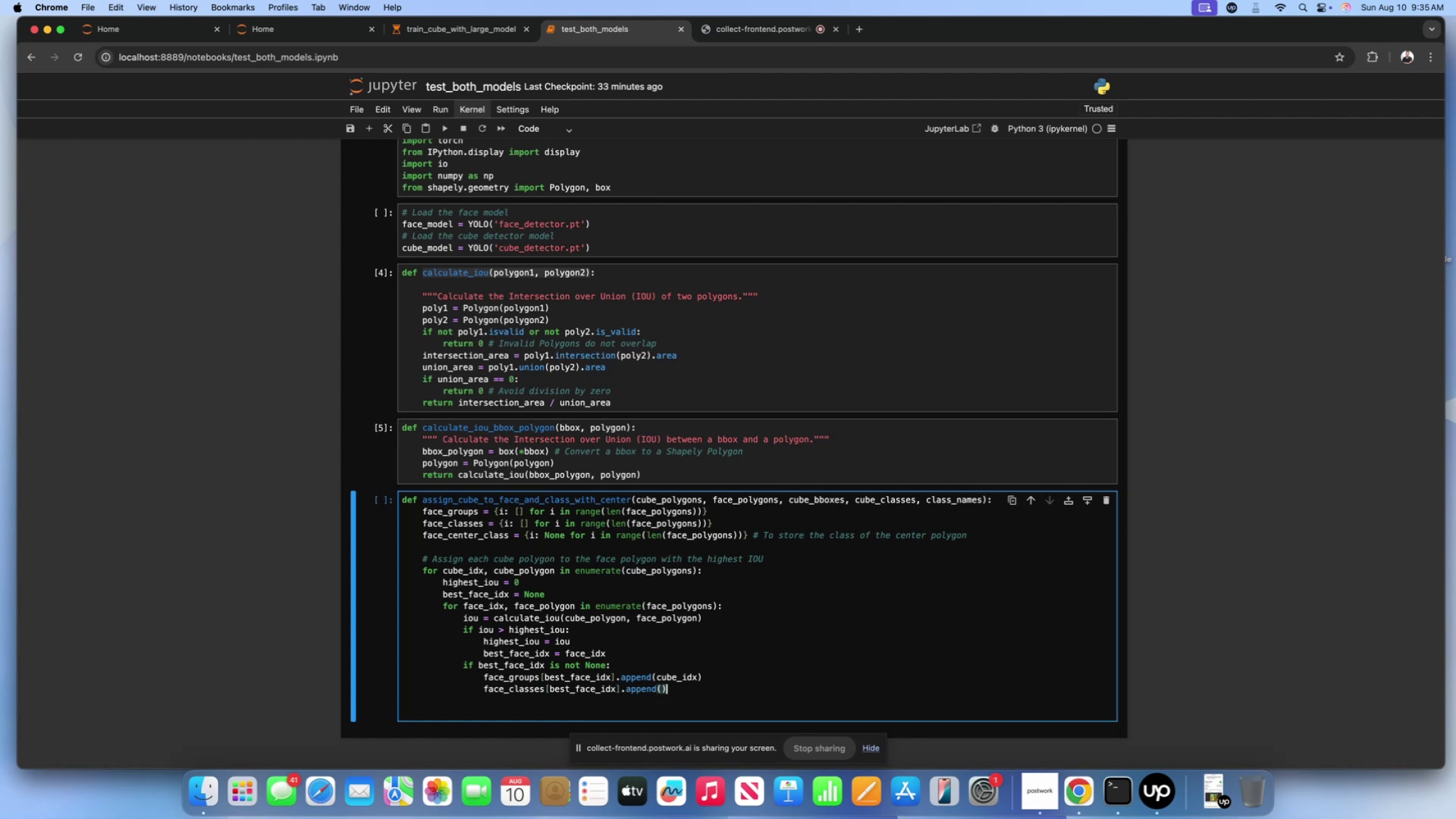 
key(ArrowLeft)
 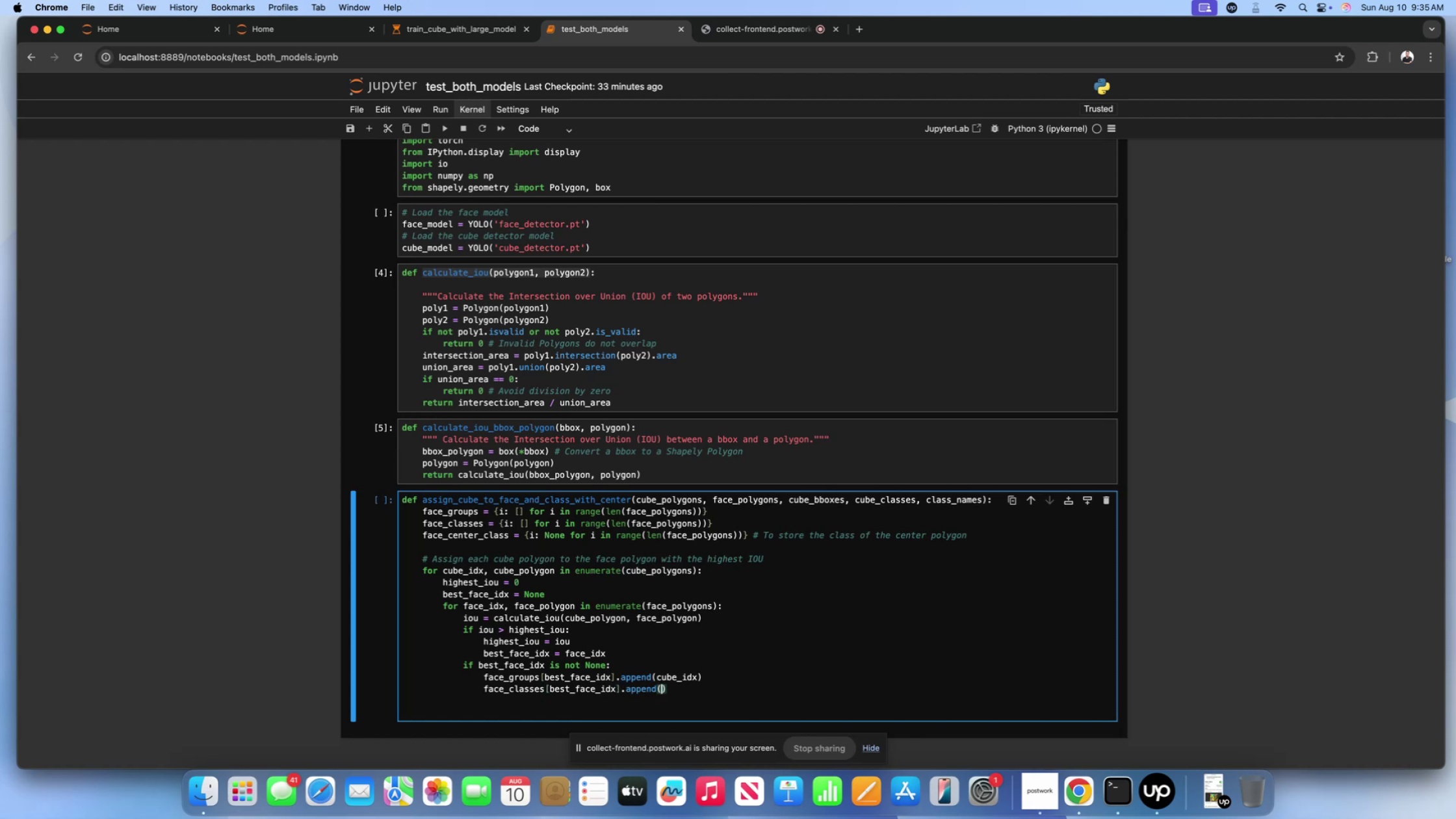 
type(class_names)
 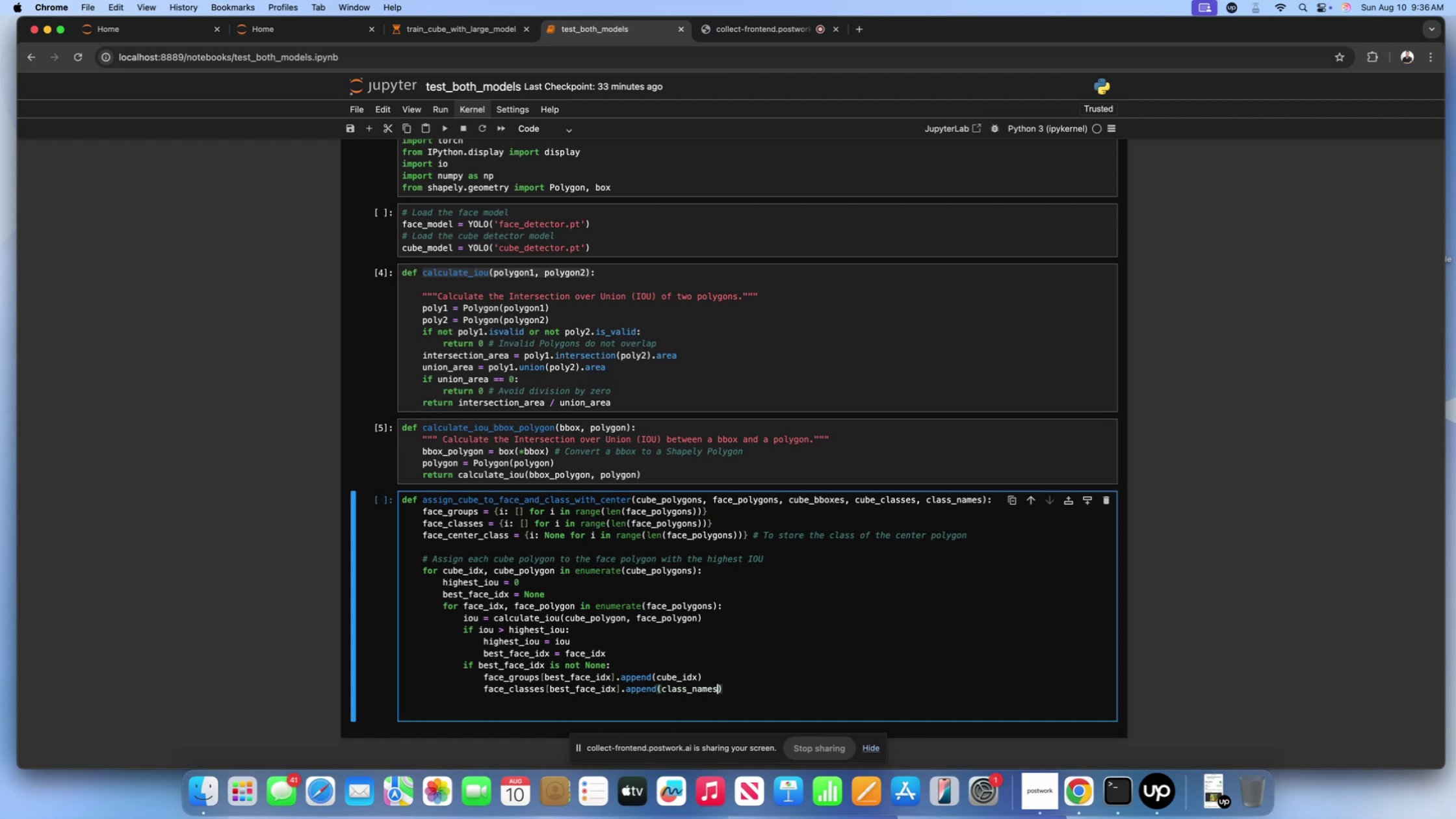 
key(Shift+BracketLeft)
 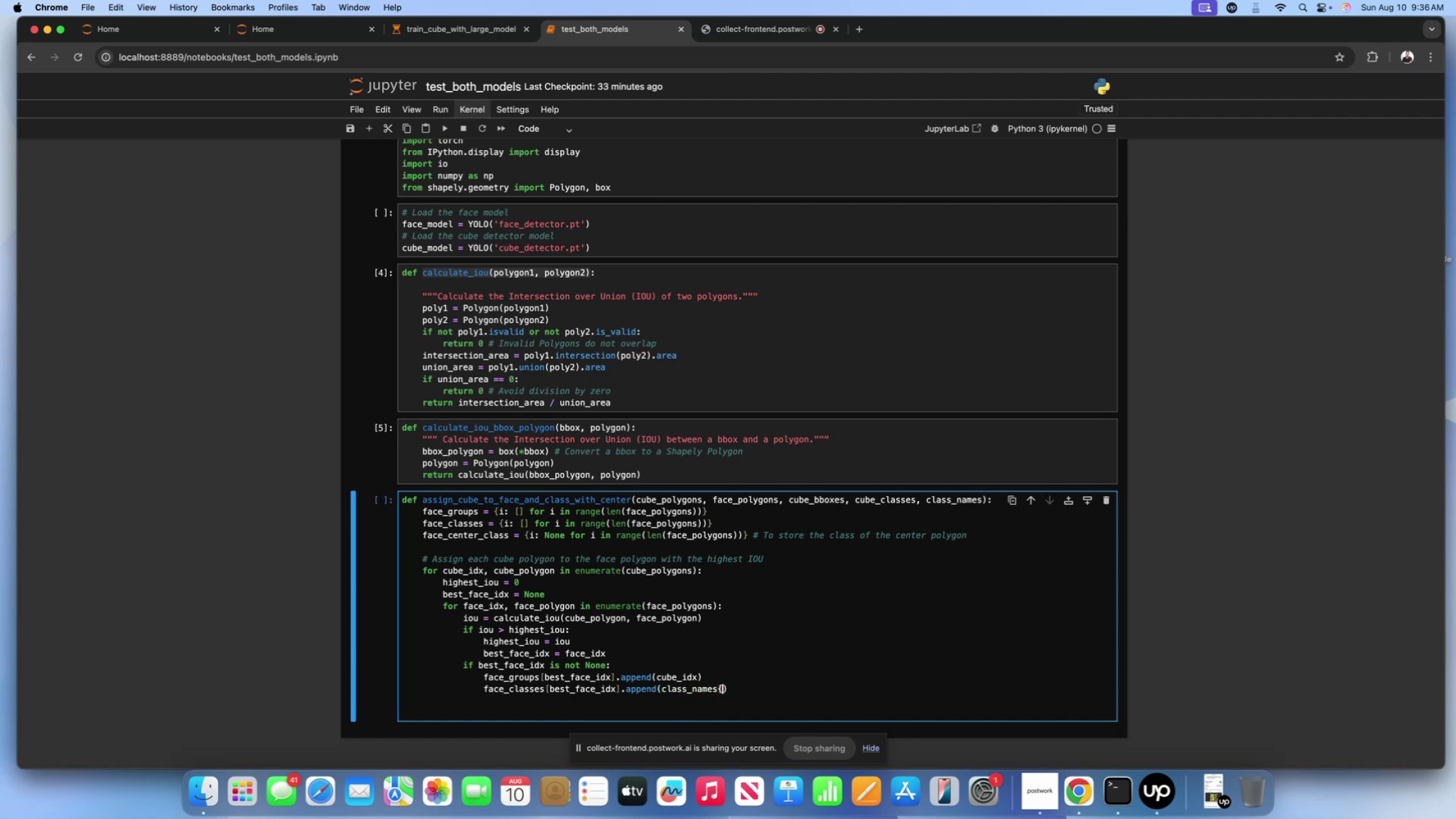 
key(Backspace)
 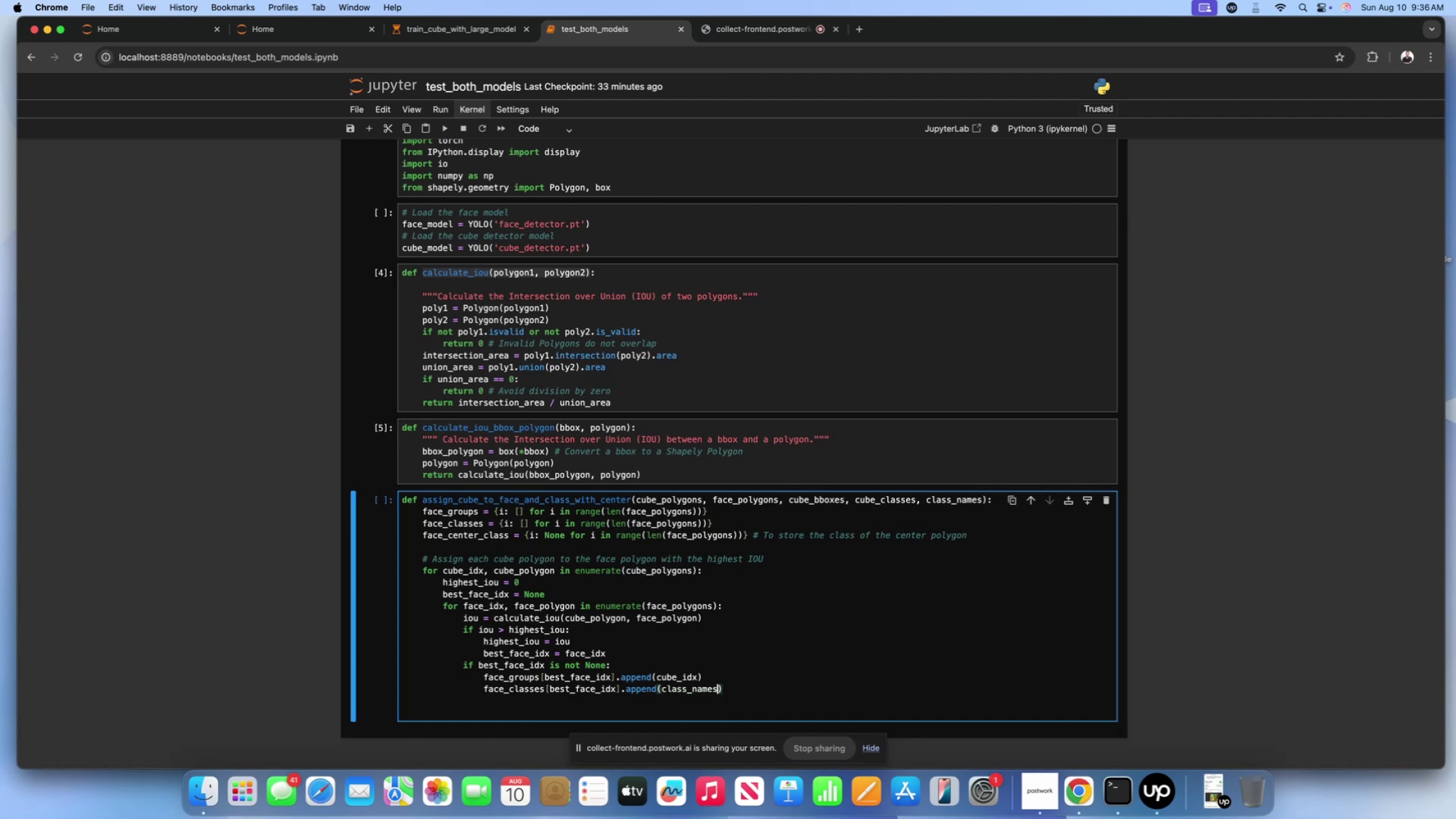 
key(BracketLeft)
 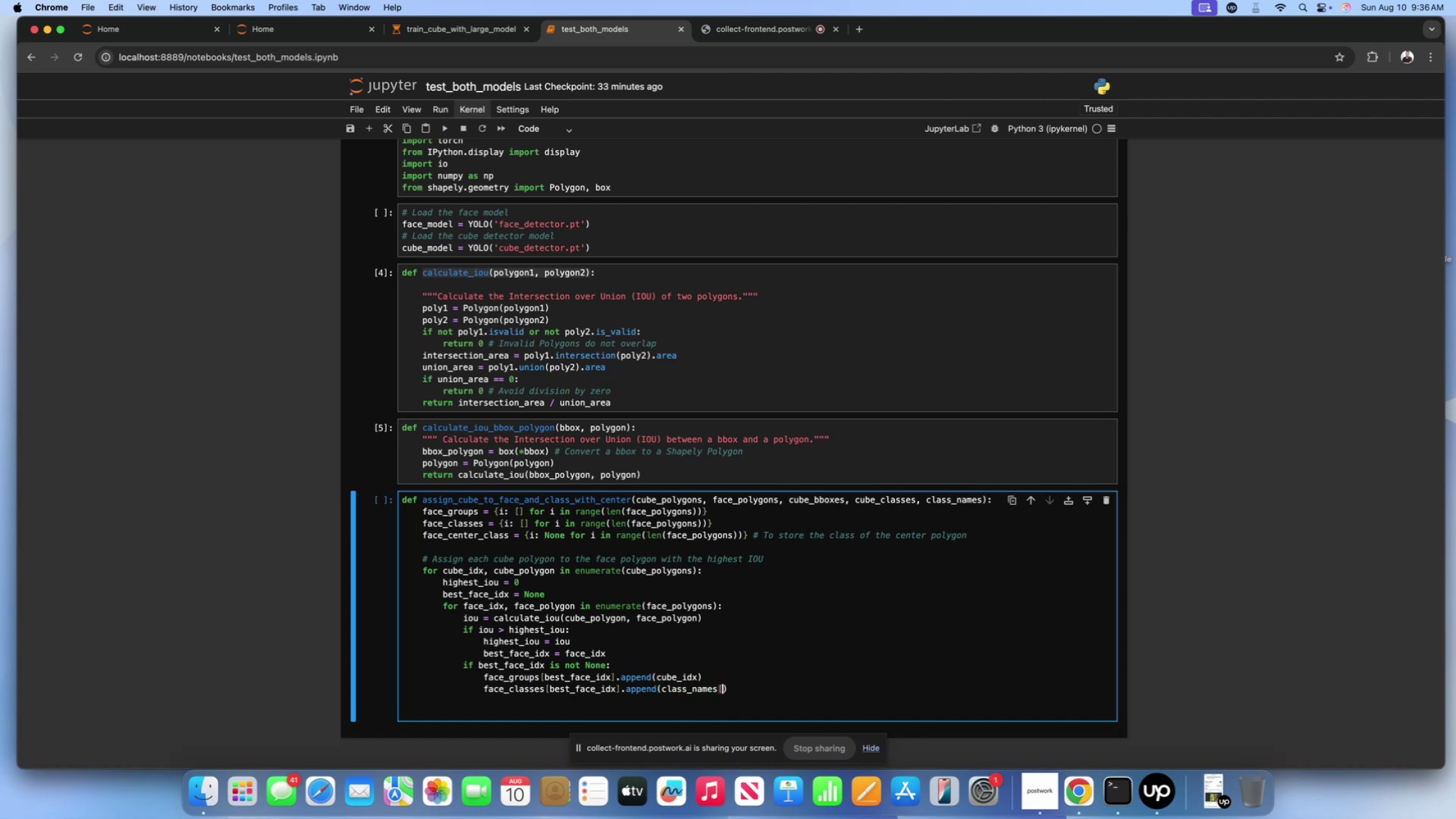 
key(BracketRight)
 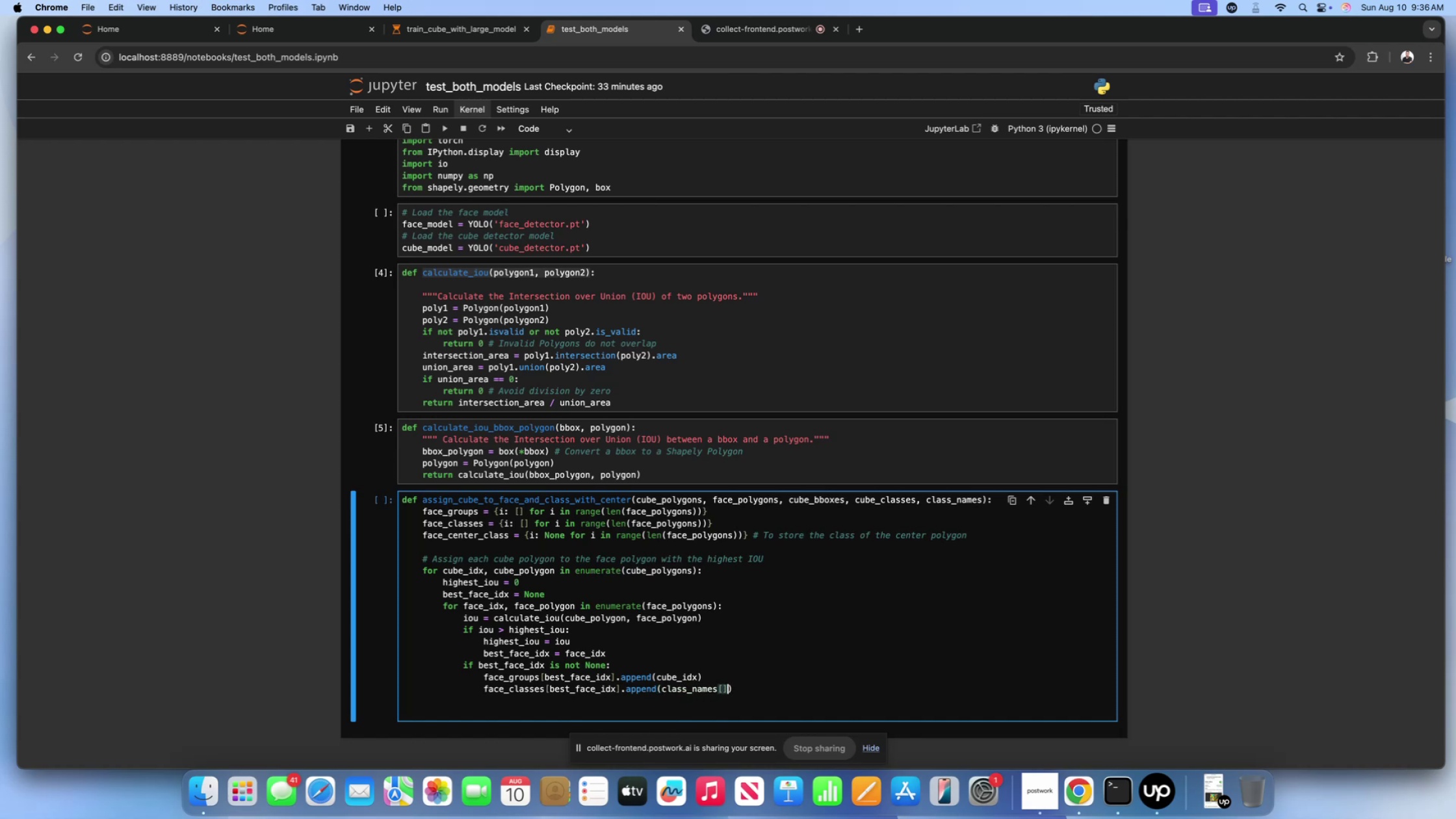 
key(ArrowDown)
 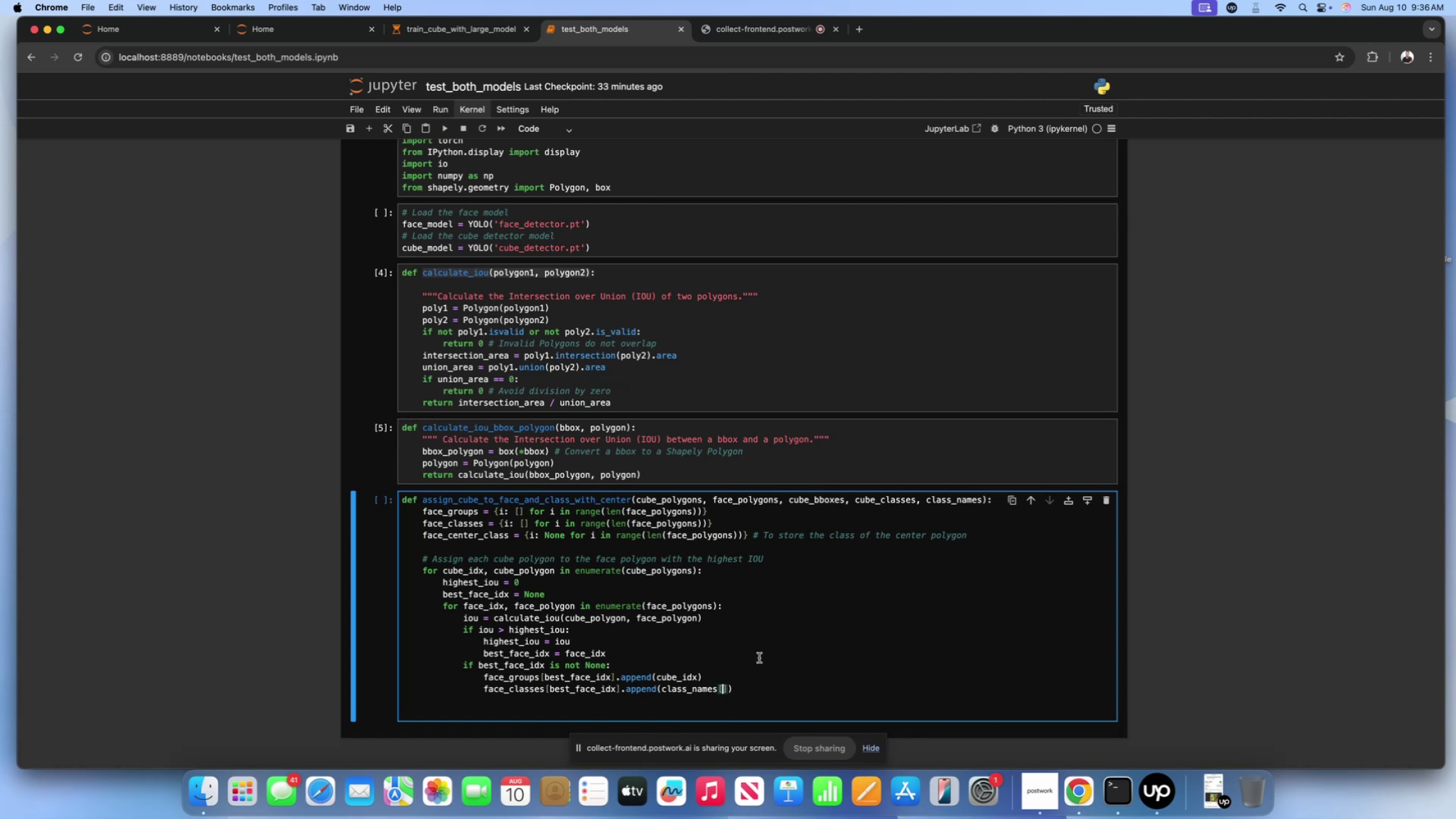 
type(cube_classes[])
 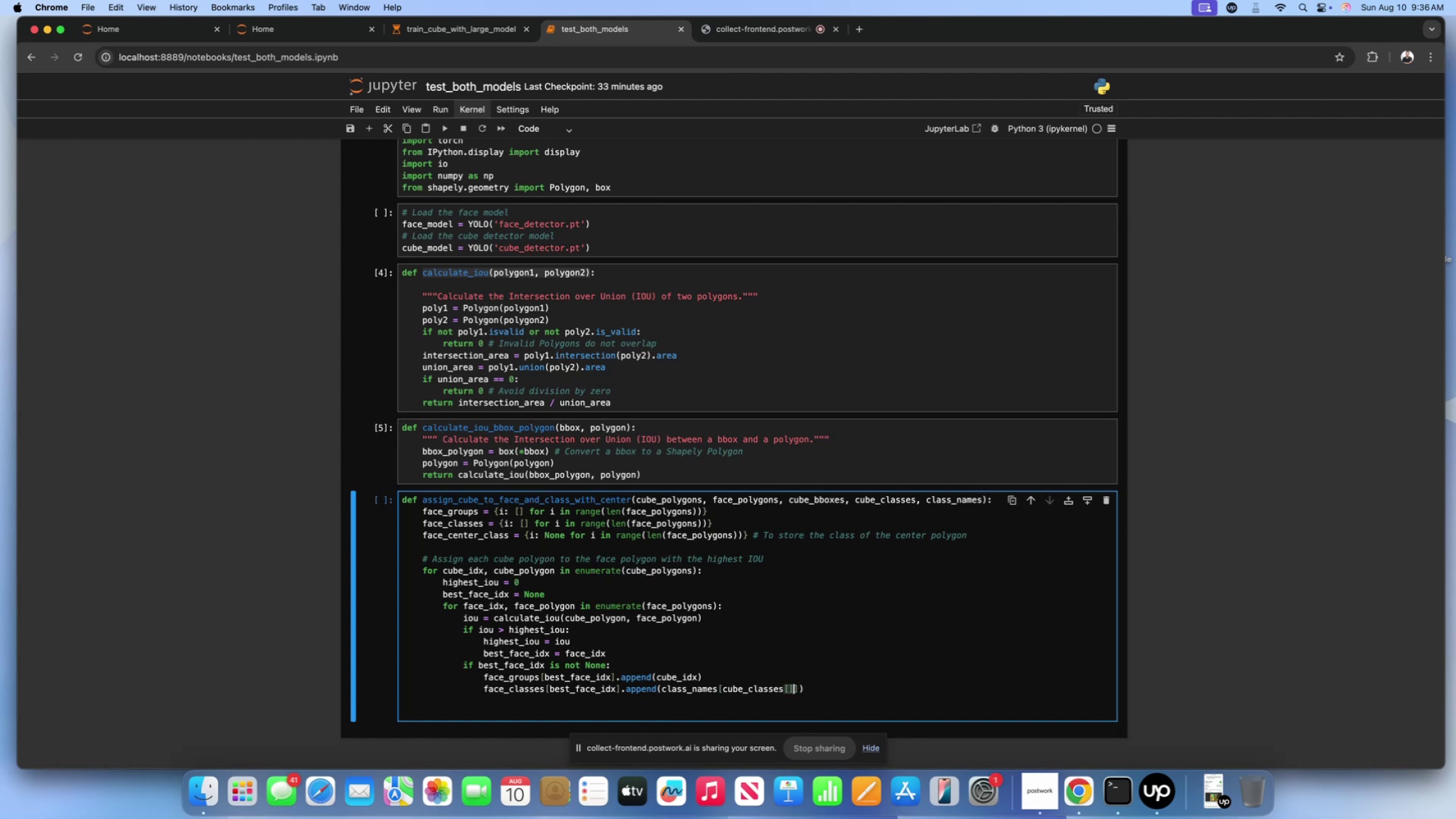 
key(ArrowLeft)
 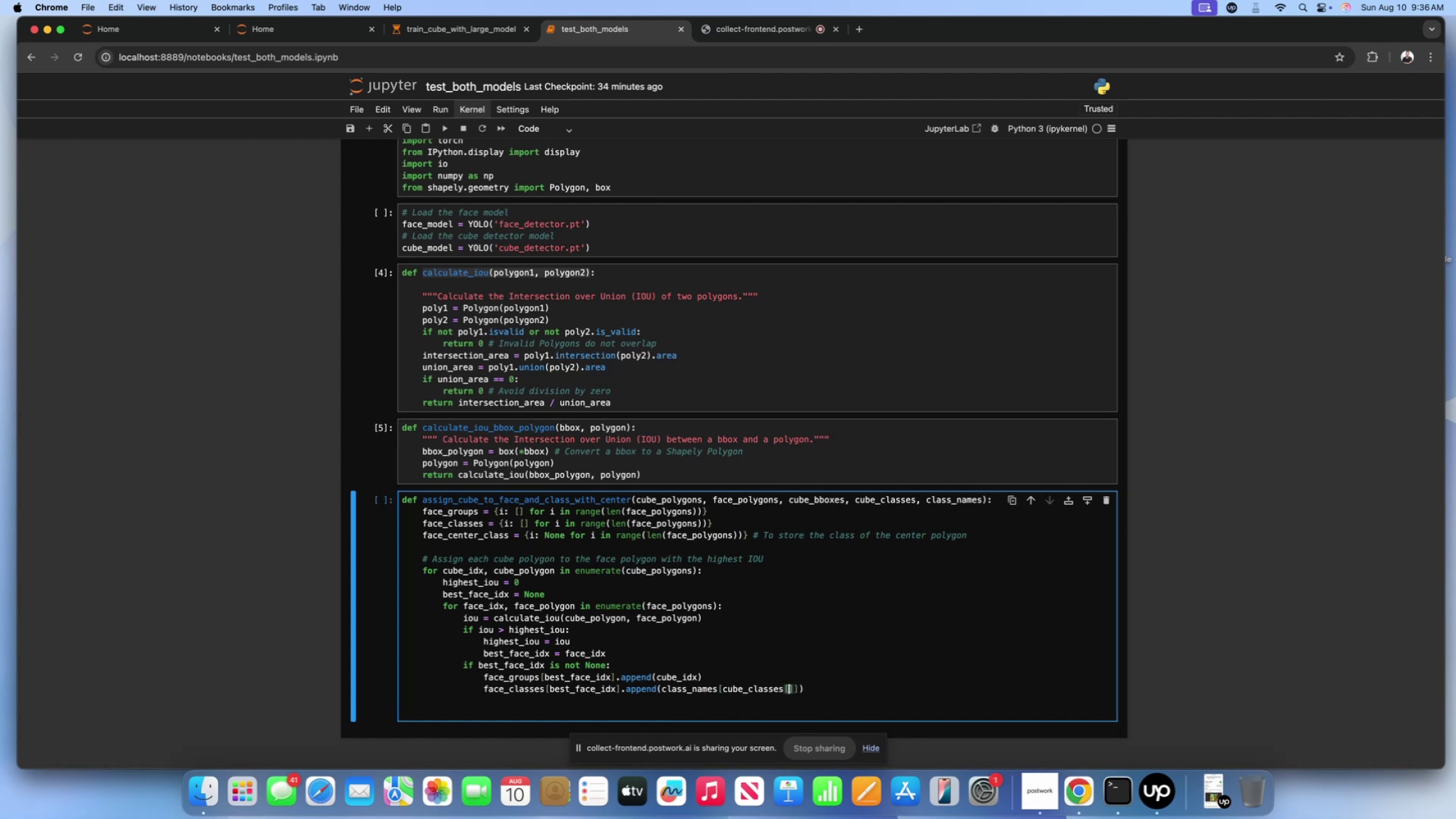 
wait(6.94)
 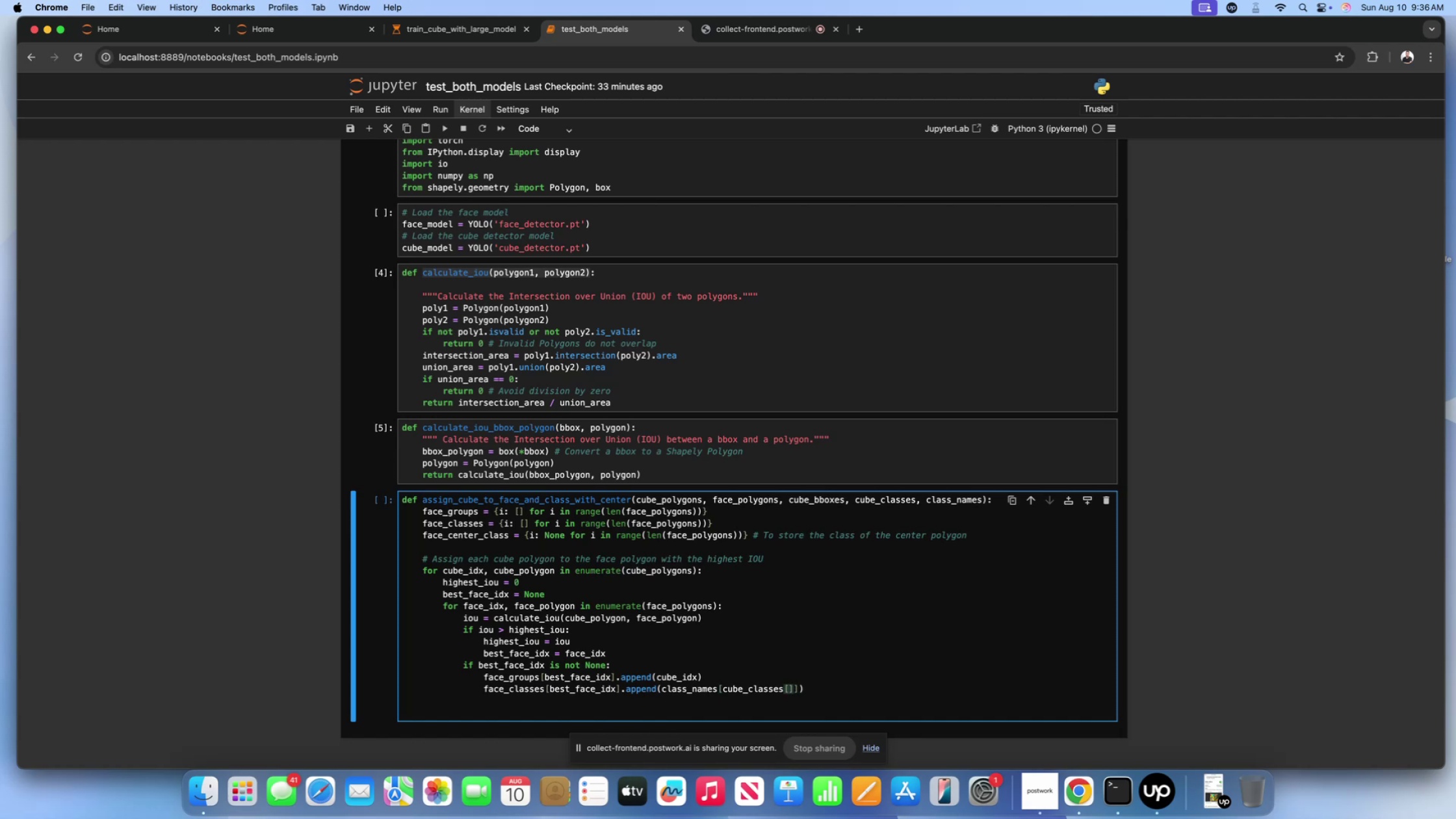 
type(cube_idx)
 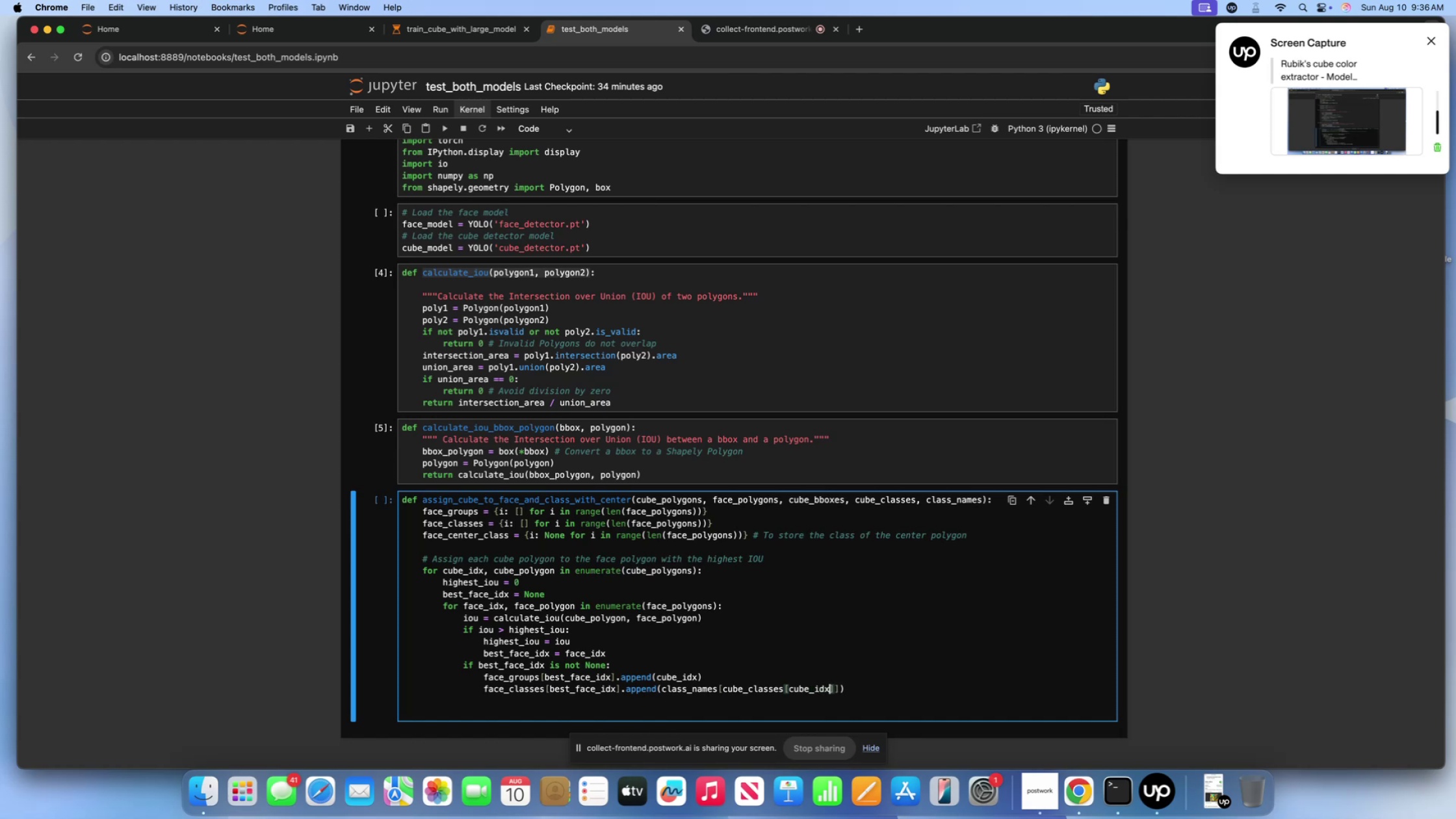 
 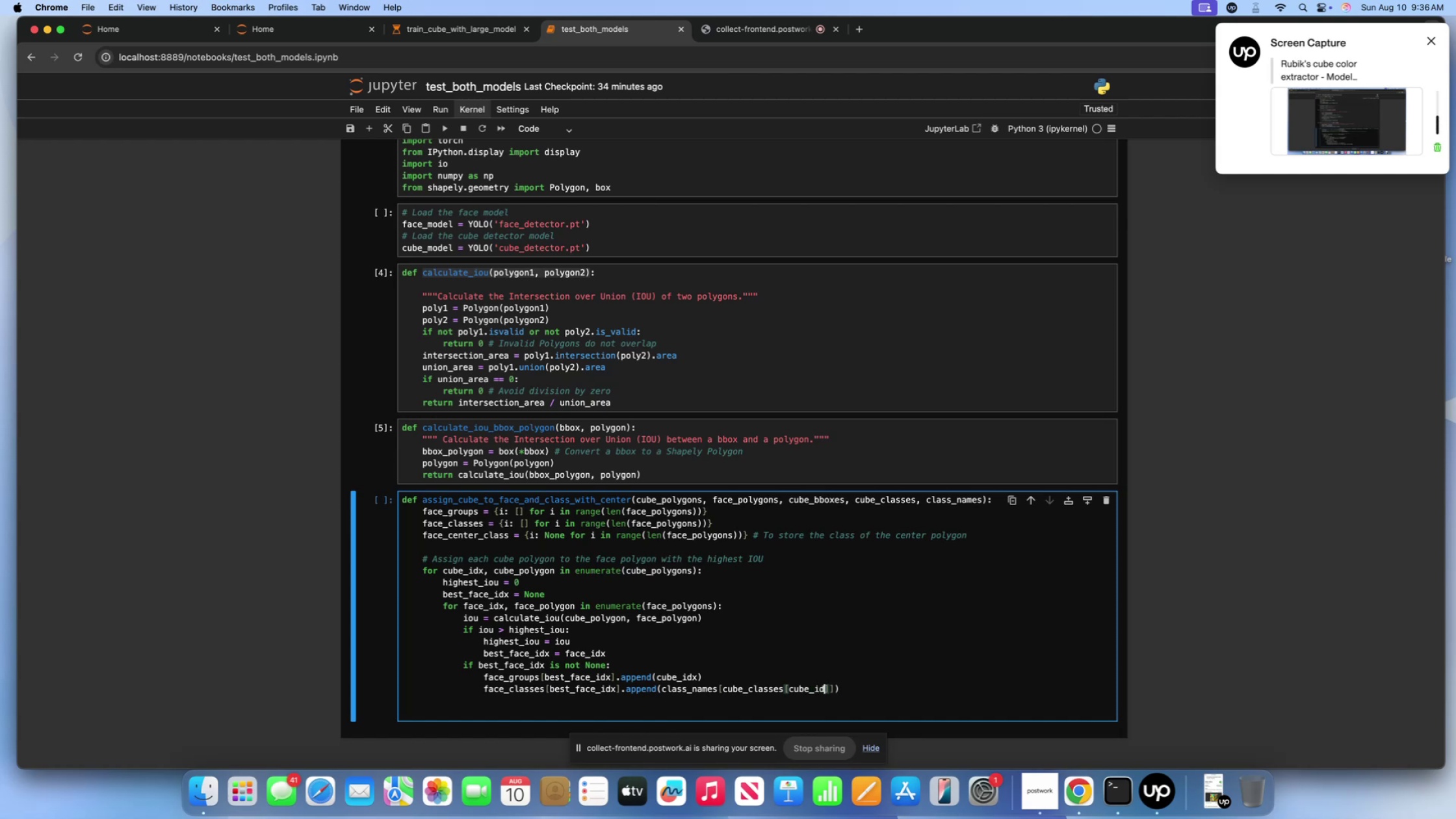 
key(ArrowRight)
 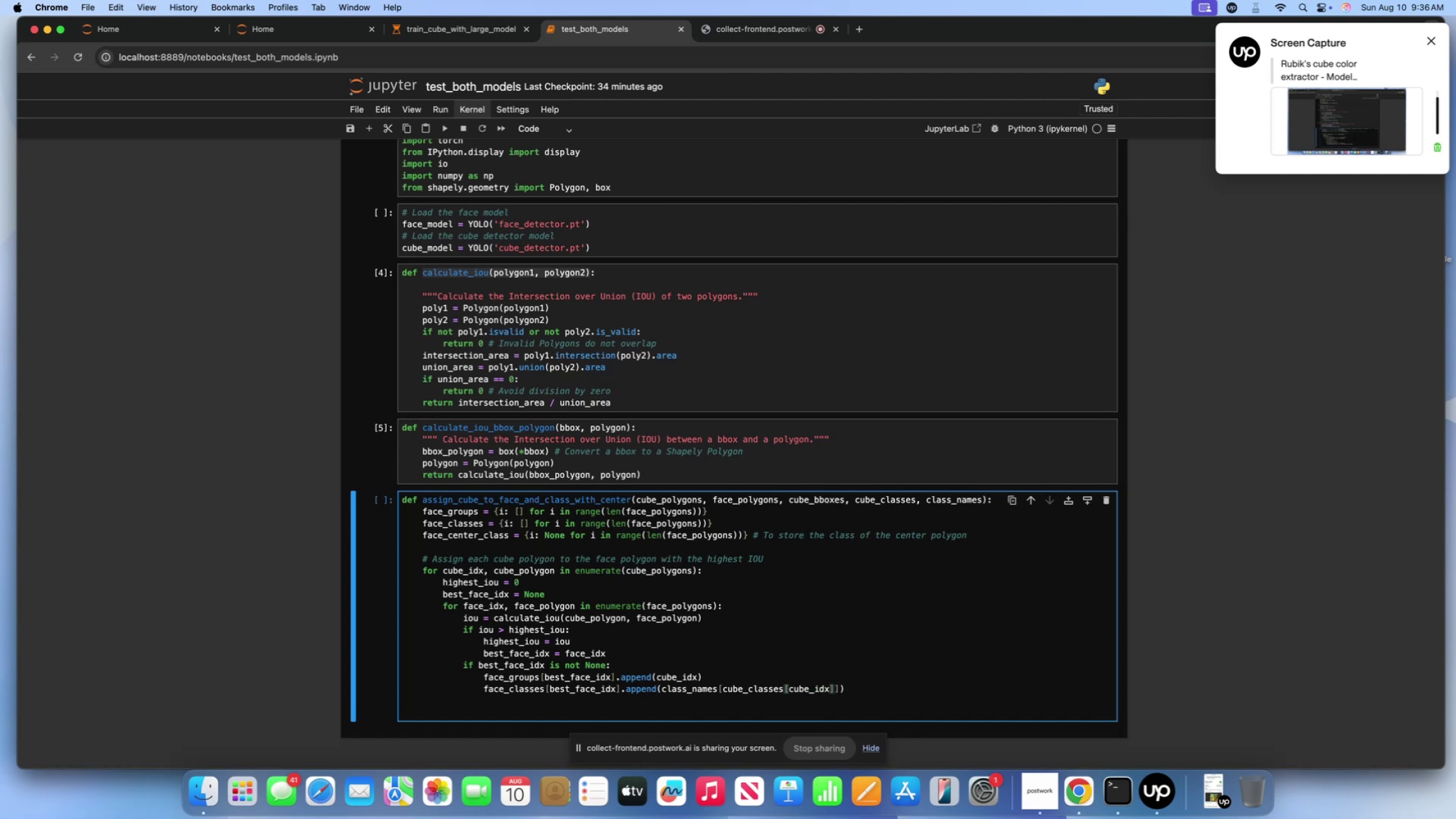 
type(.item()()
key(Backspace)
 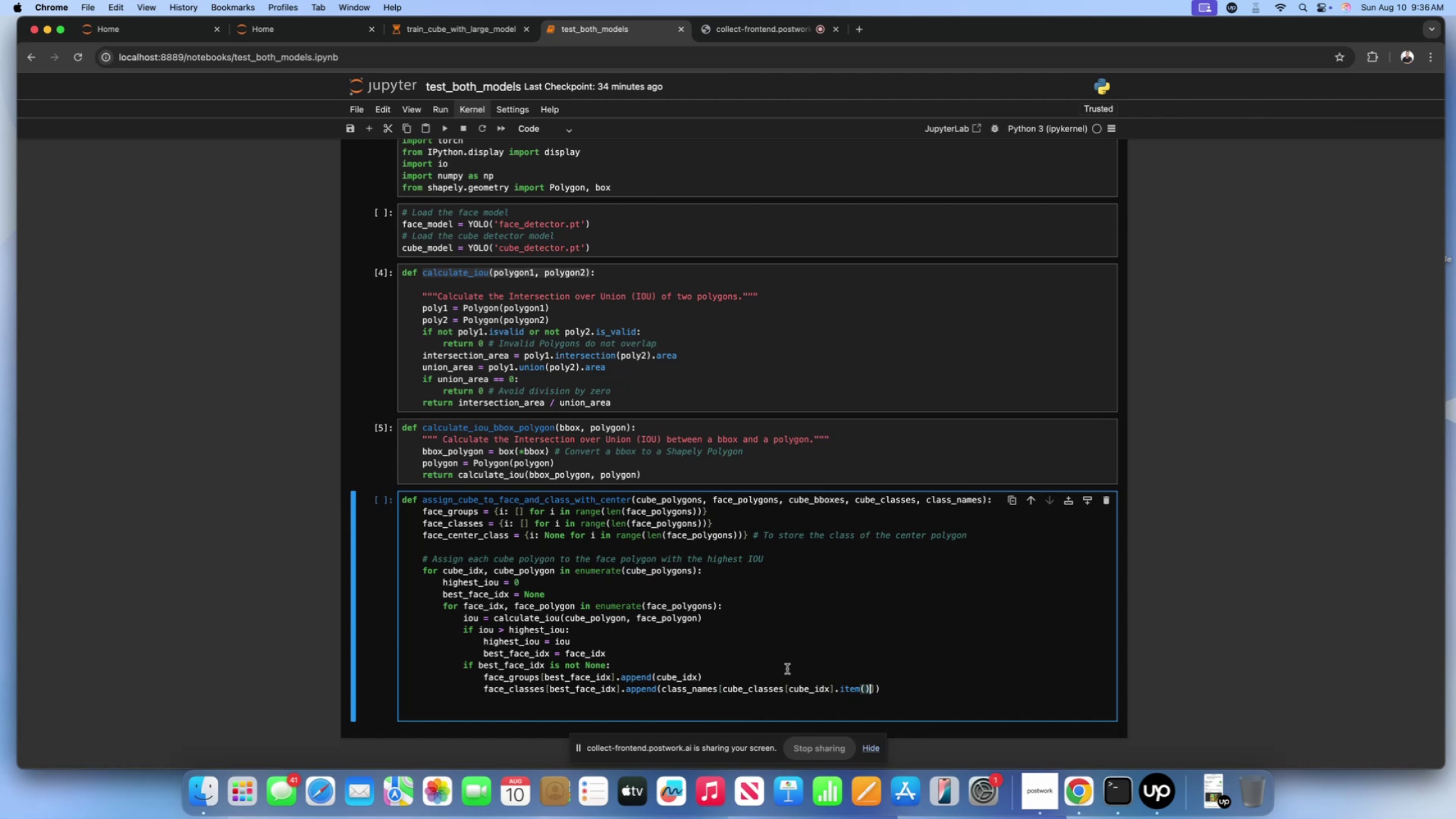 
left_click([909, 685])
 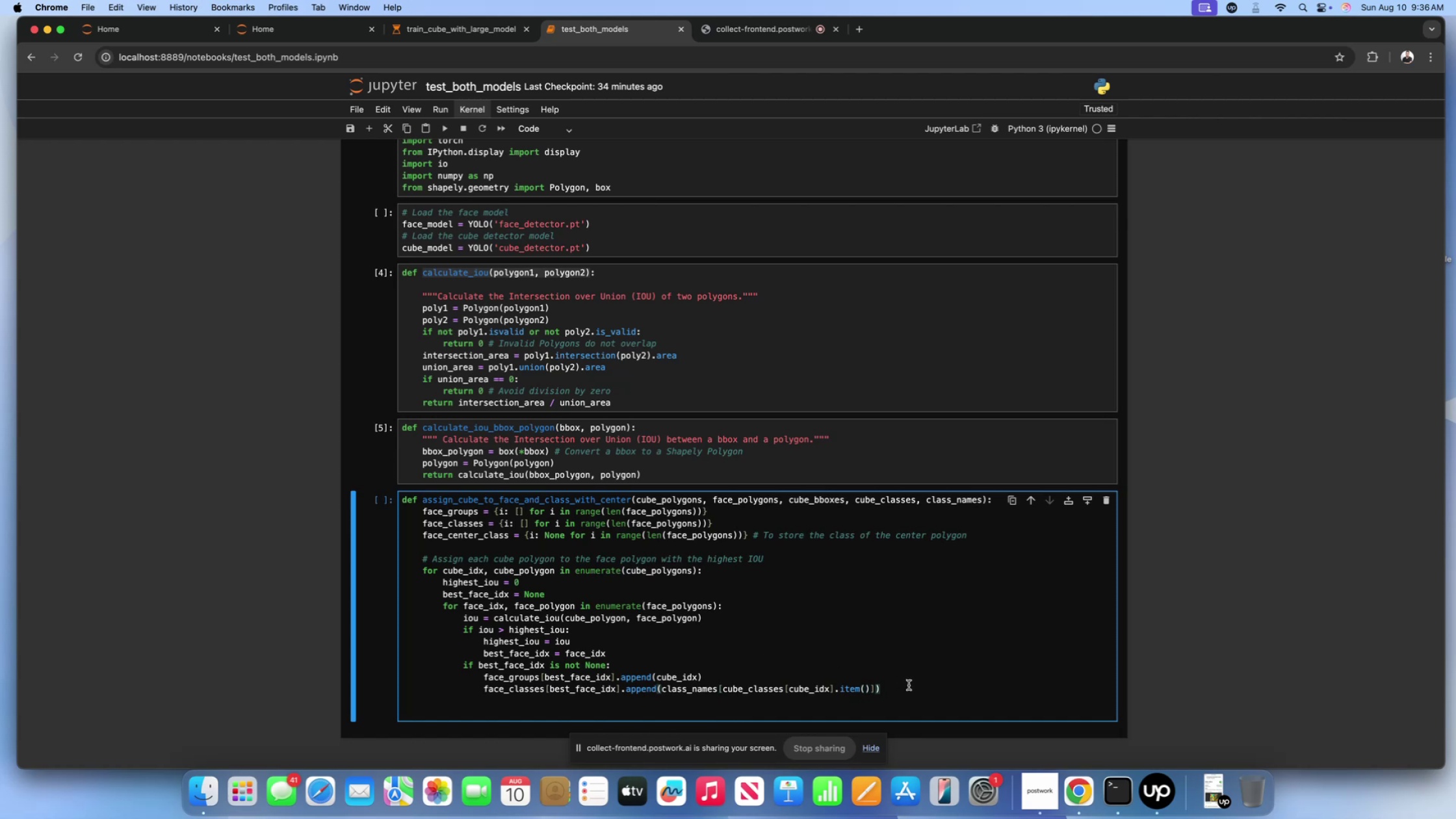 
key(Enter)
 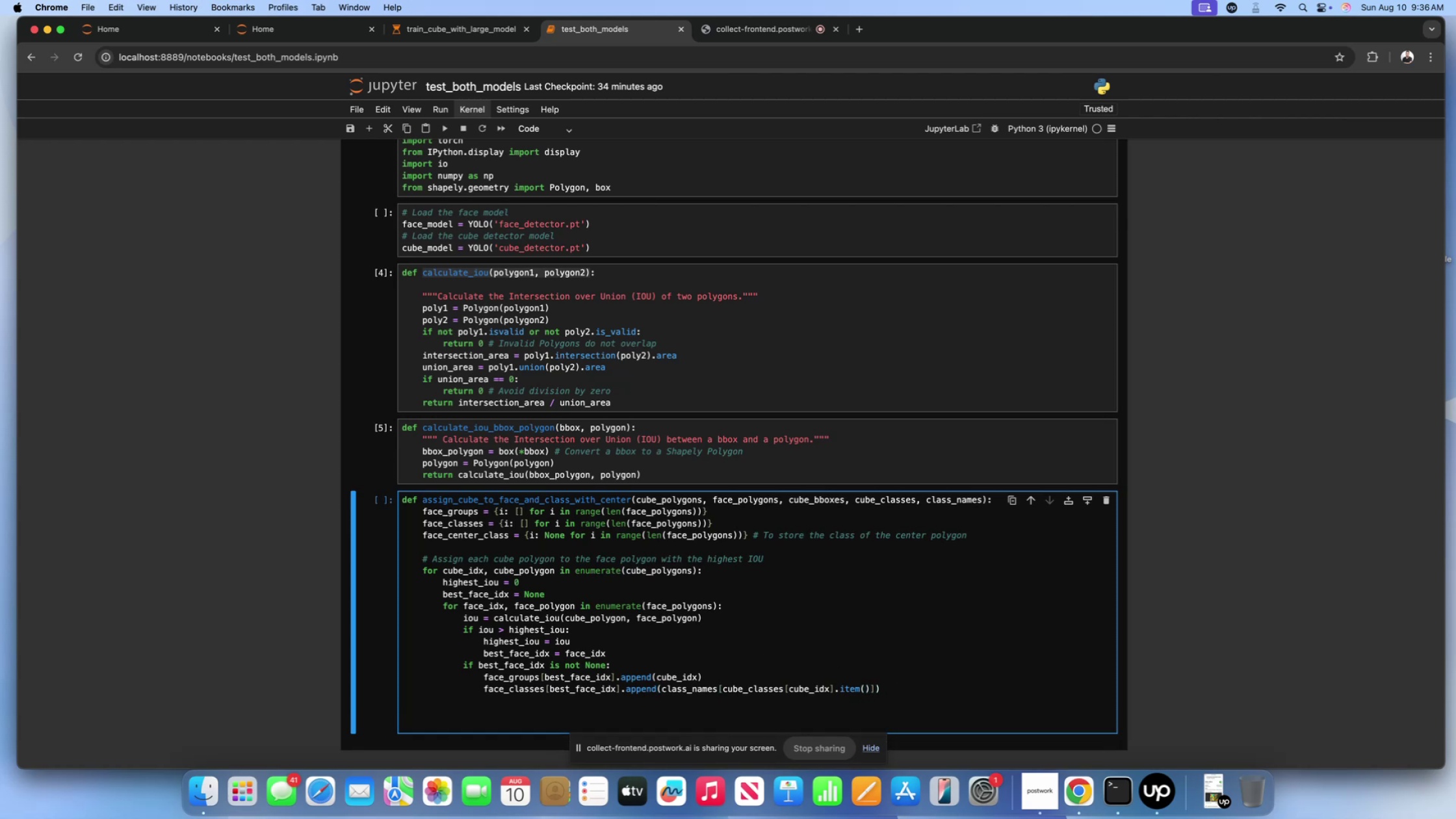 
key(Backspace)
key(Backspace)
key(Backspace)
type(# Identify the center polygon for each cube using the bixes)
key(Backspace)
key(Backspace)
key(Backspace)
key(Backspace)
type(oxes)
 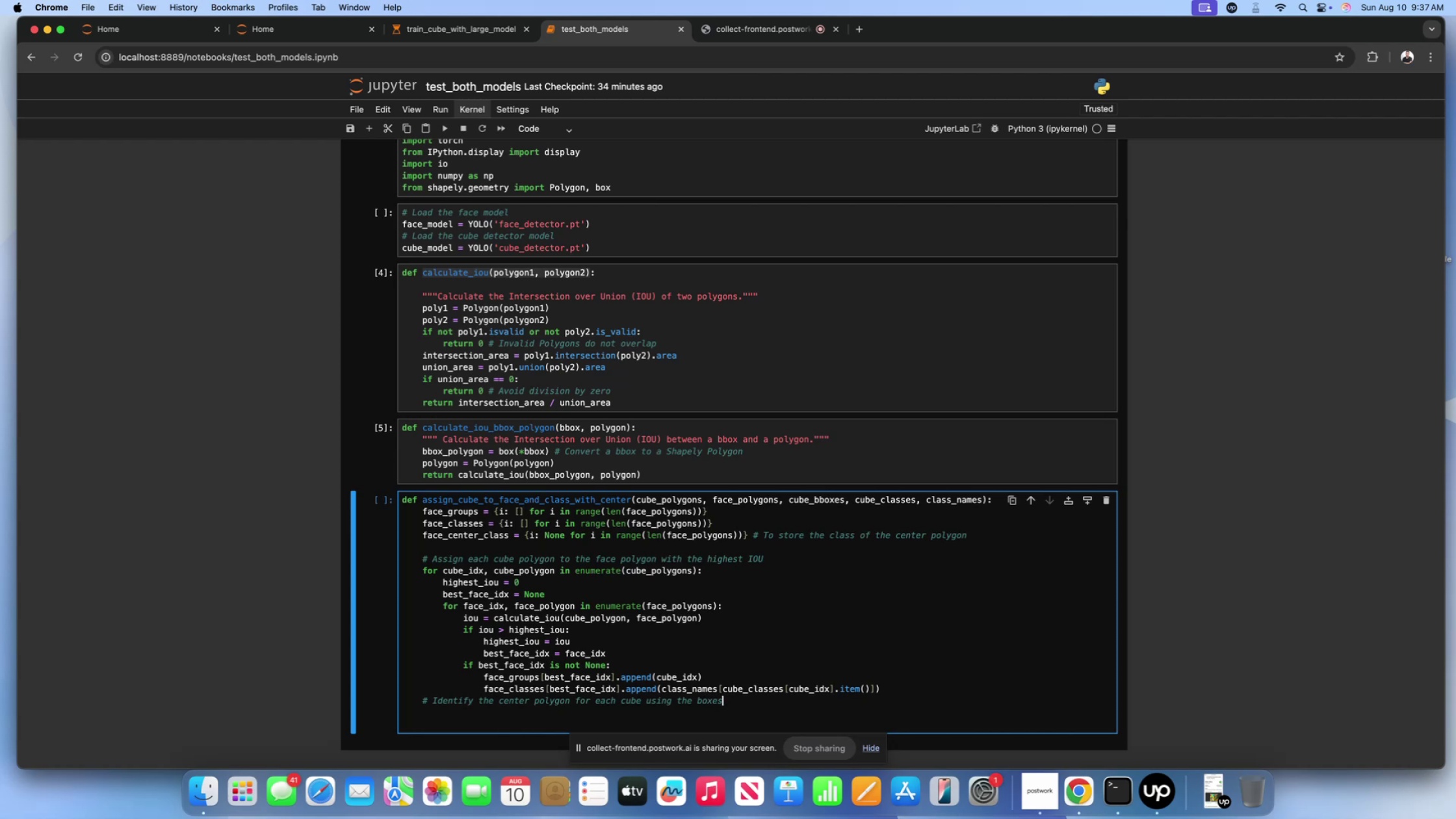 
left_click([928, 686])
 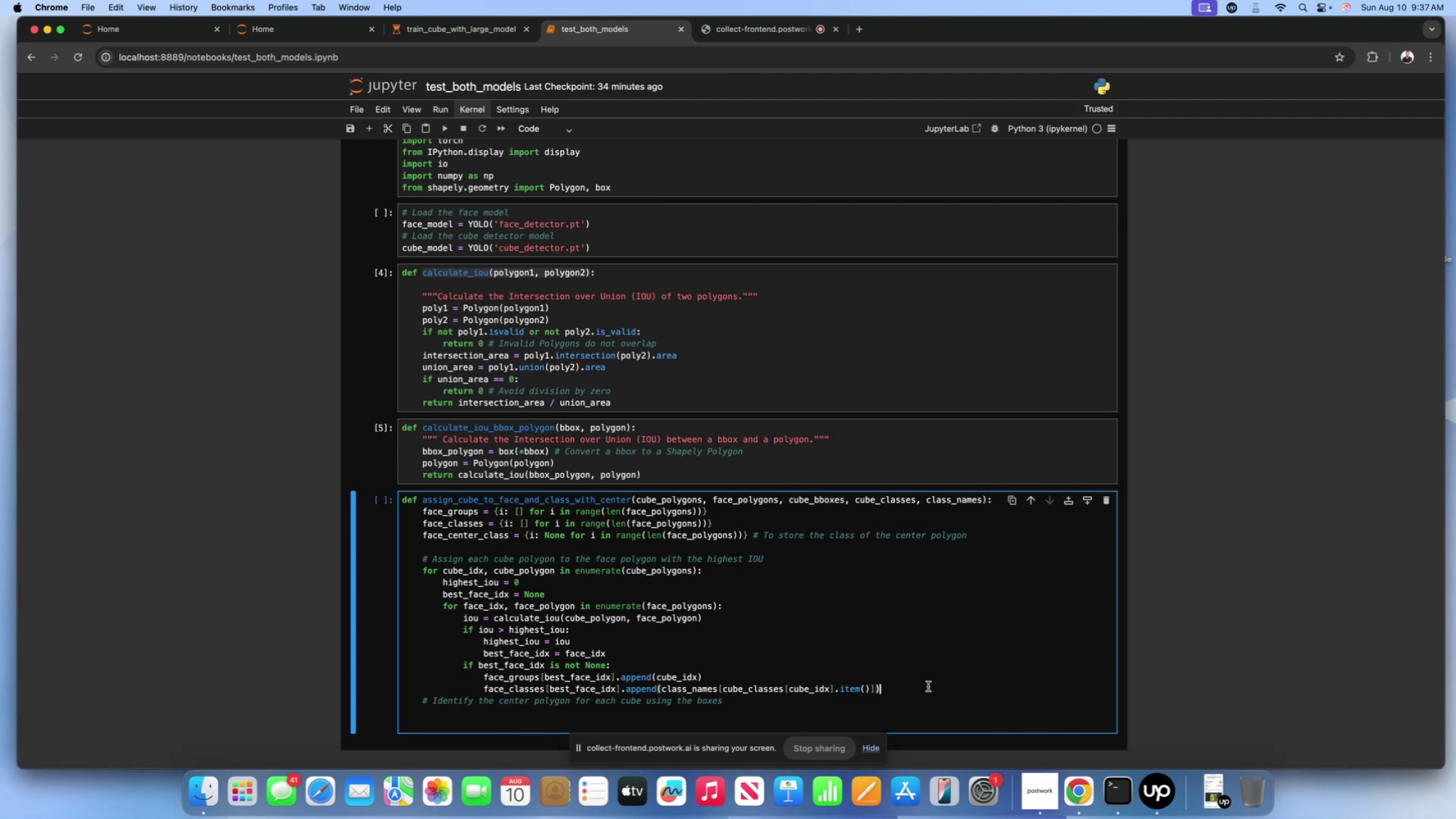 
key(Enter)
 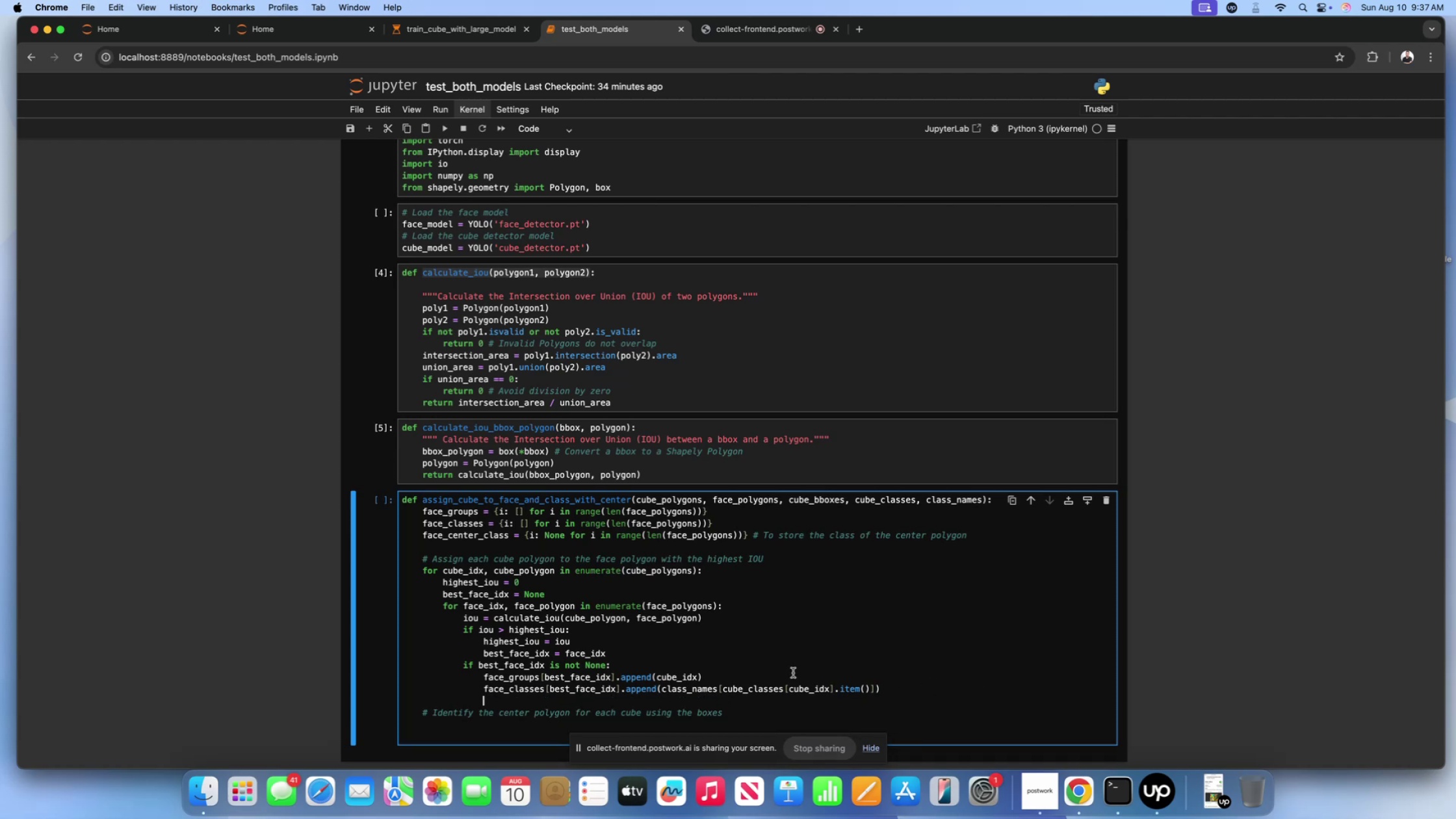 
scroll: coordinate [679, 632], scroll_direction: down, amount: 11.0
 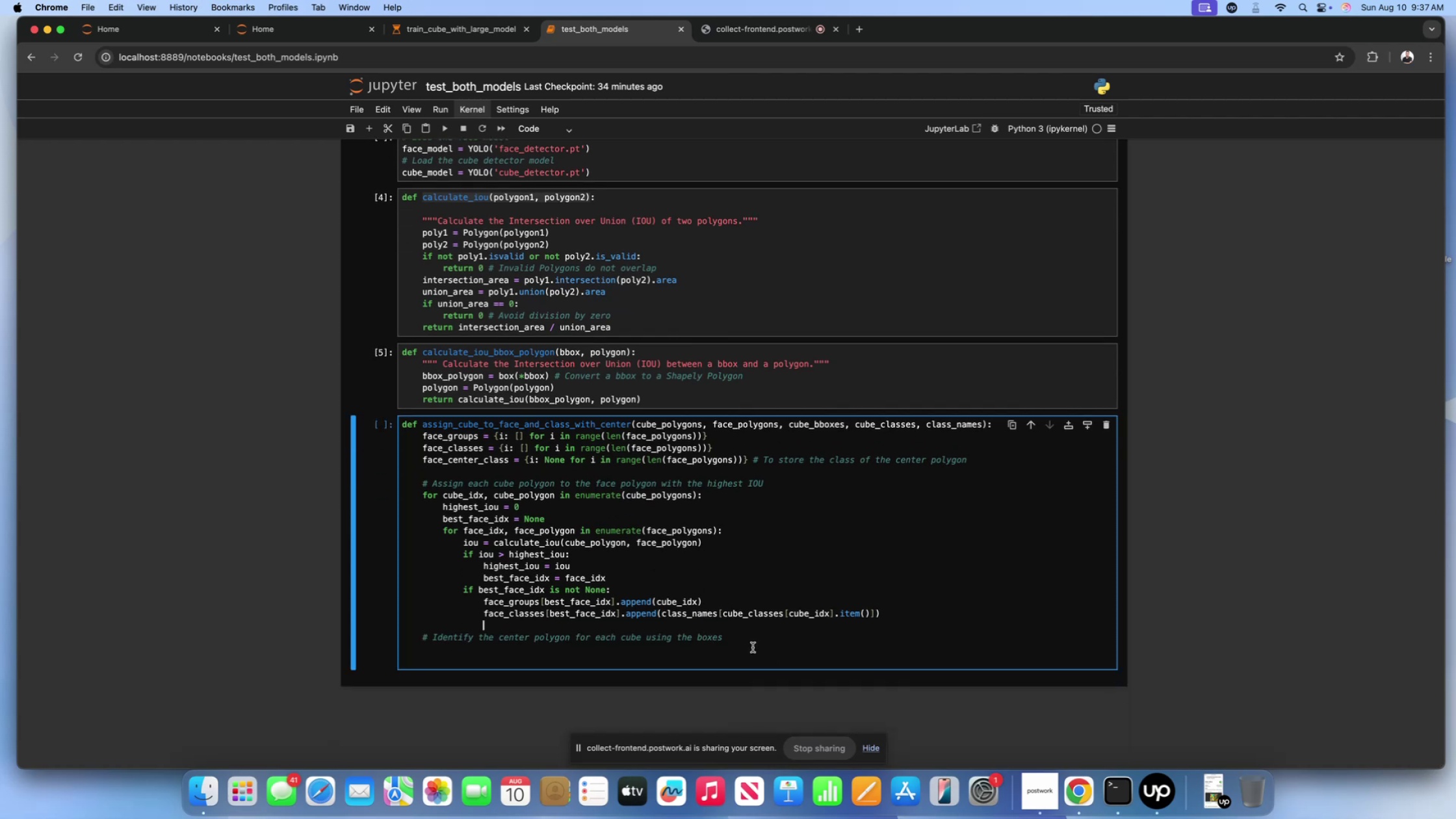 
left_click([738, 635])
 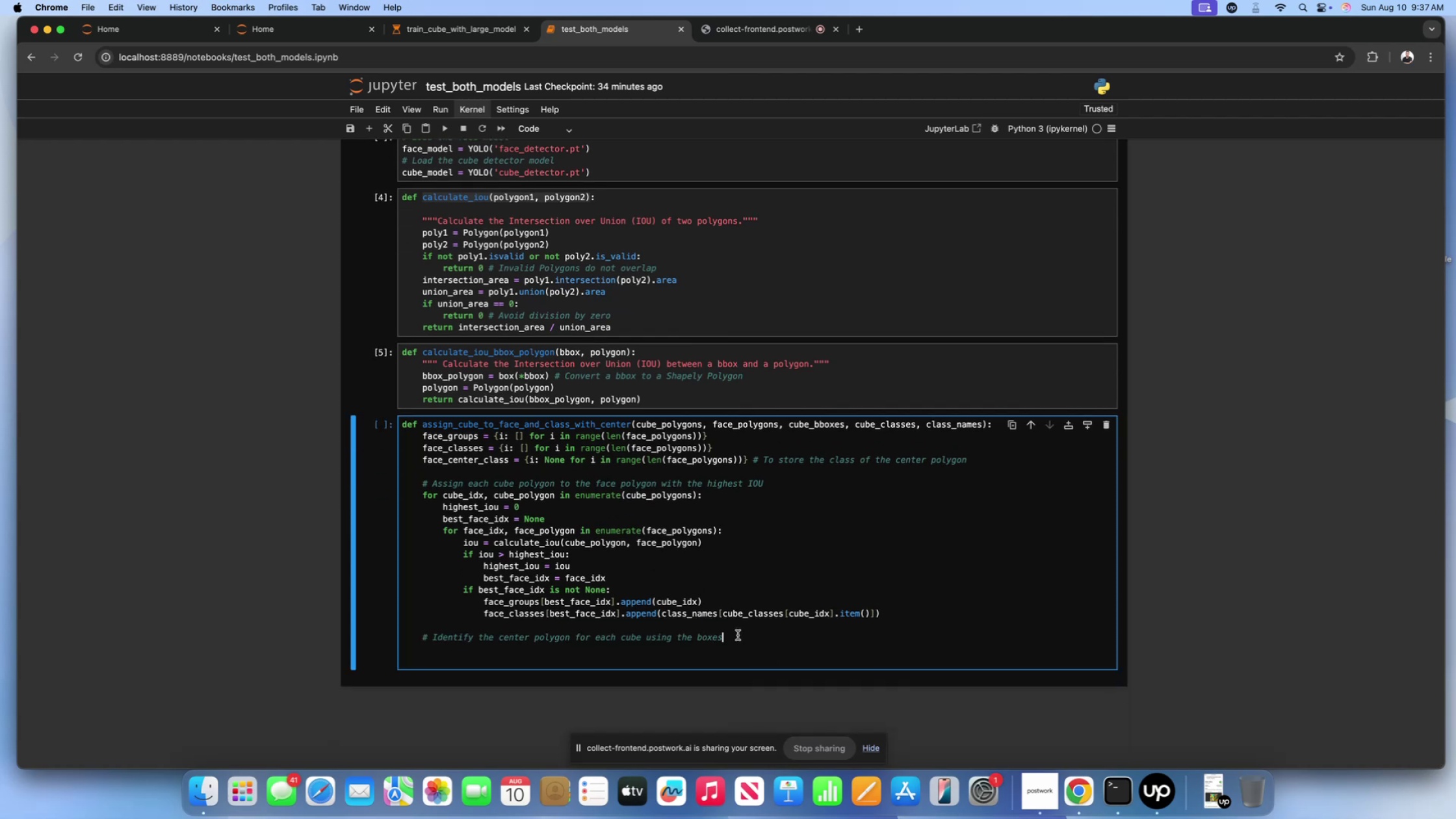 
key(Enter)
 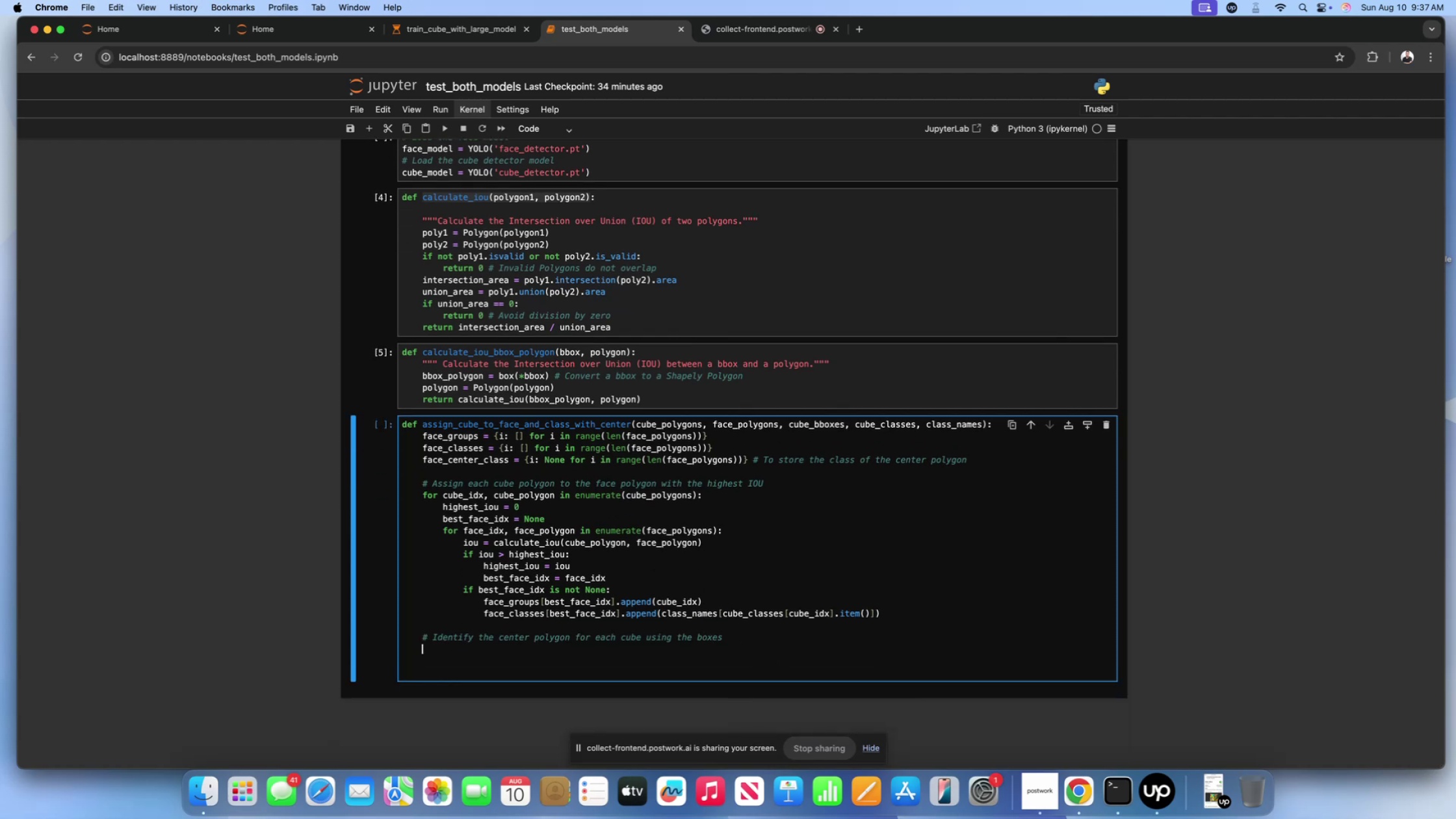 
type(for )
 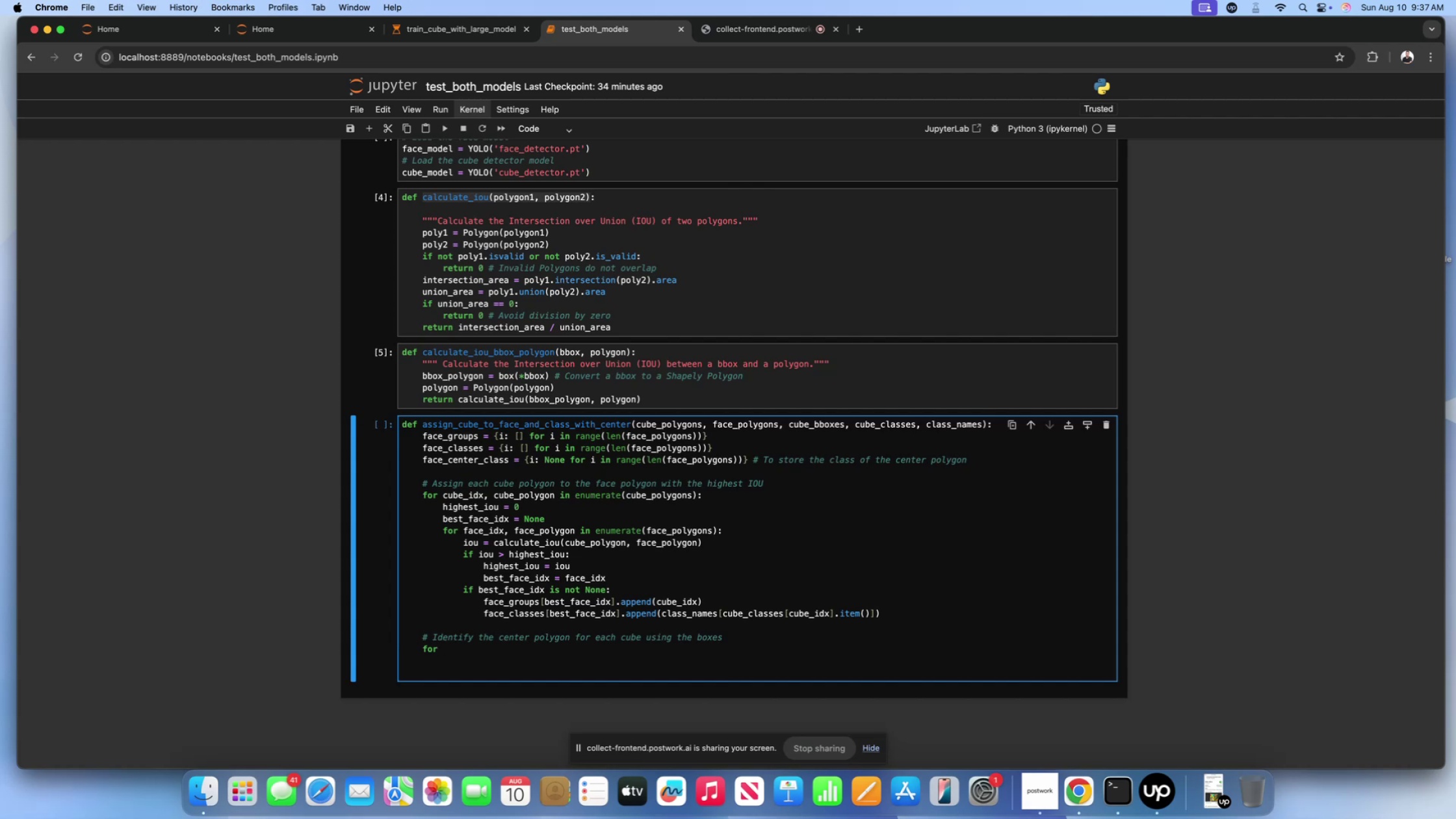 
wait(6.3)
 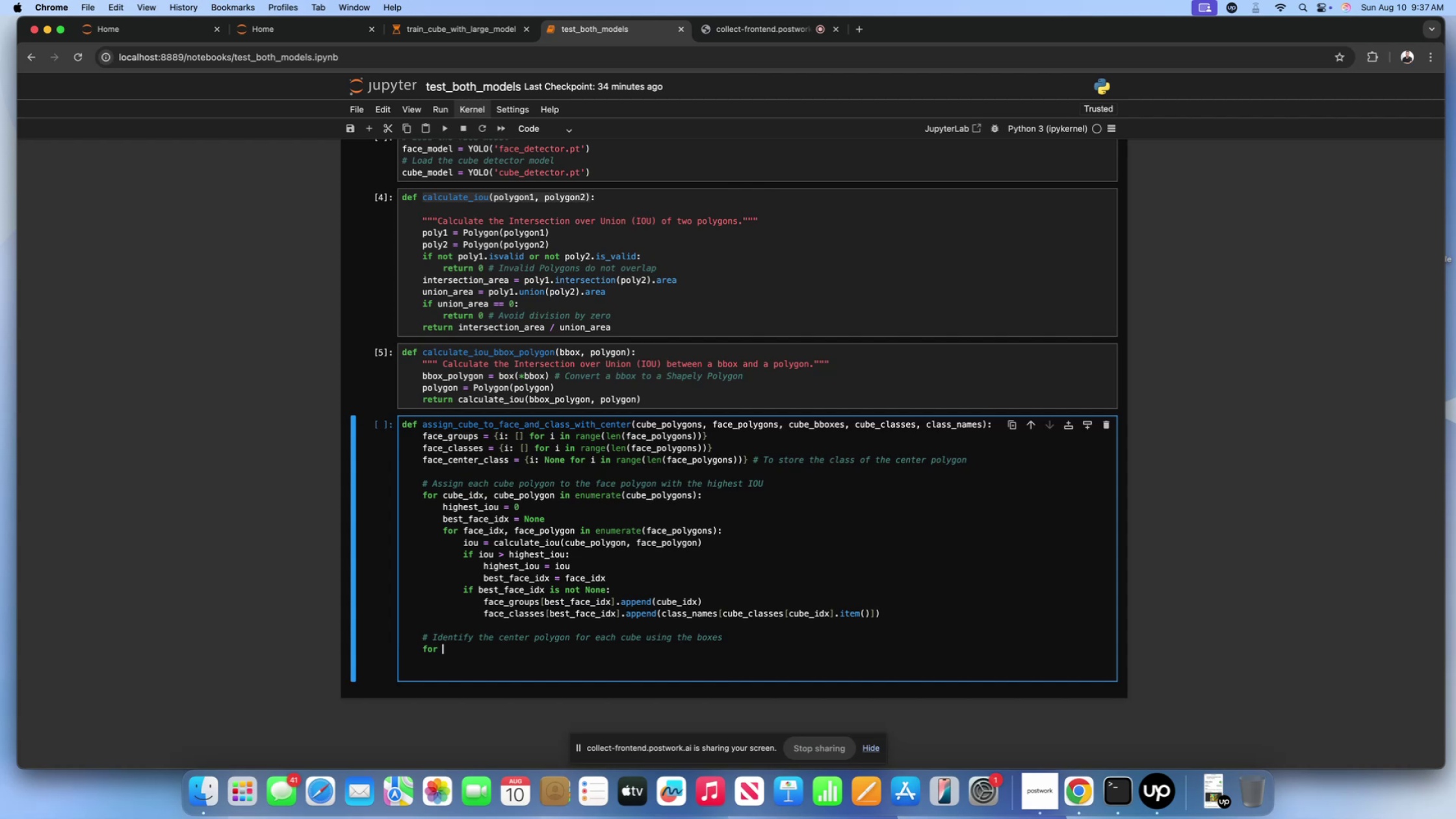 
type(face_idx, bbox in enumerate())
 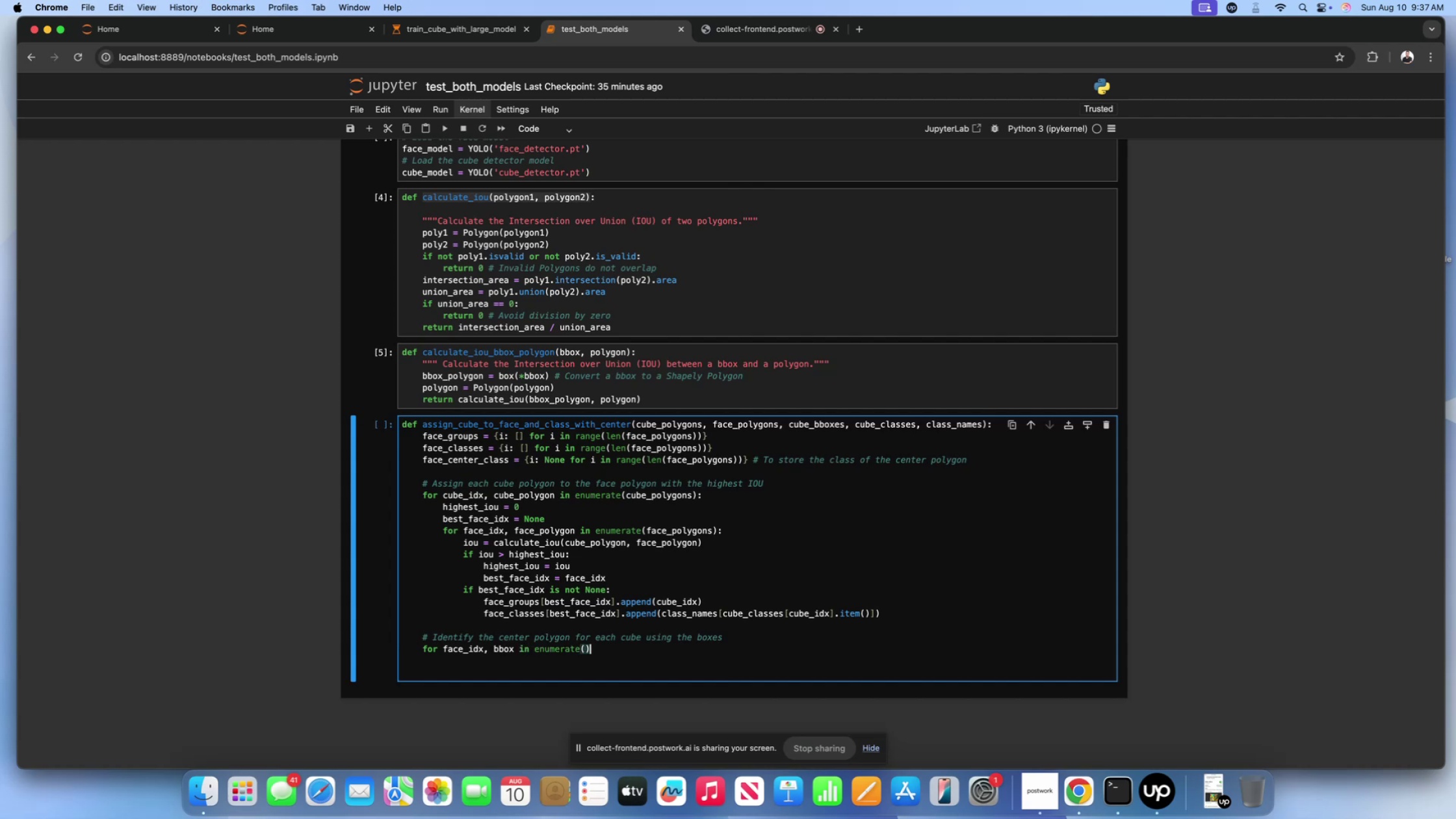 
key(ArrowLeft)
 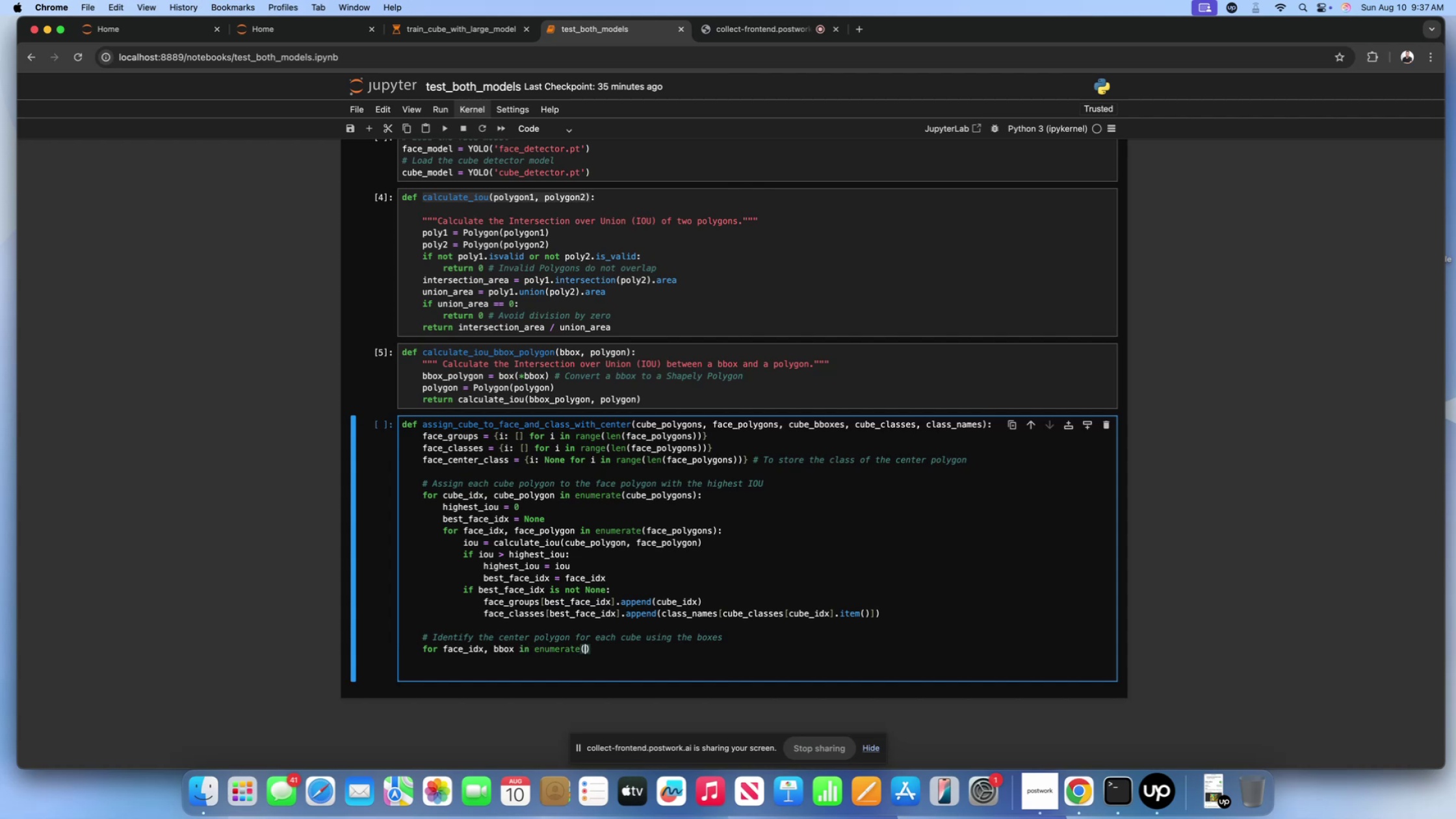 
key(ArrowRight)
 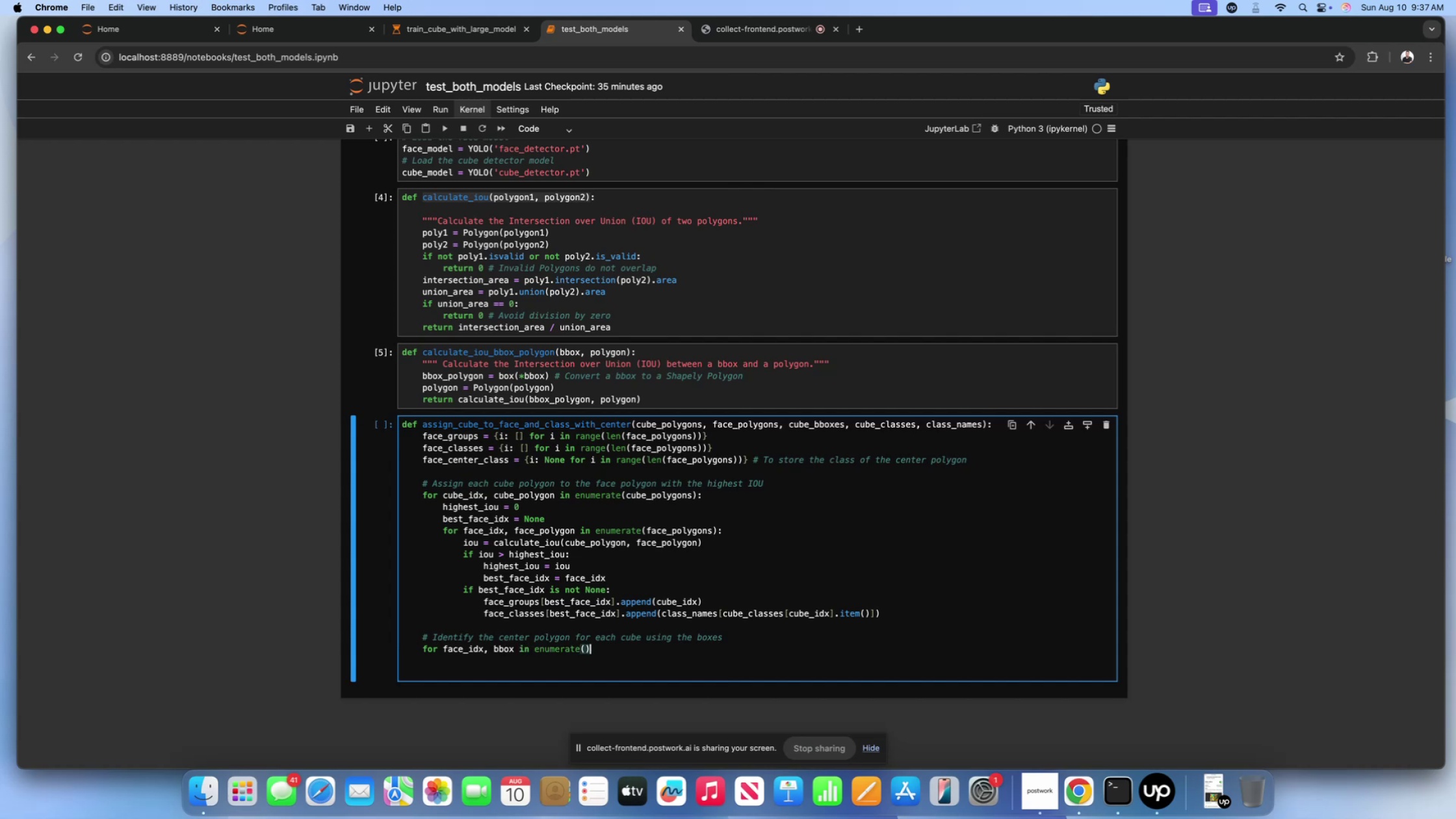 
key(Shift+ShiftLeft)
 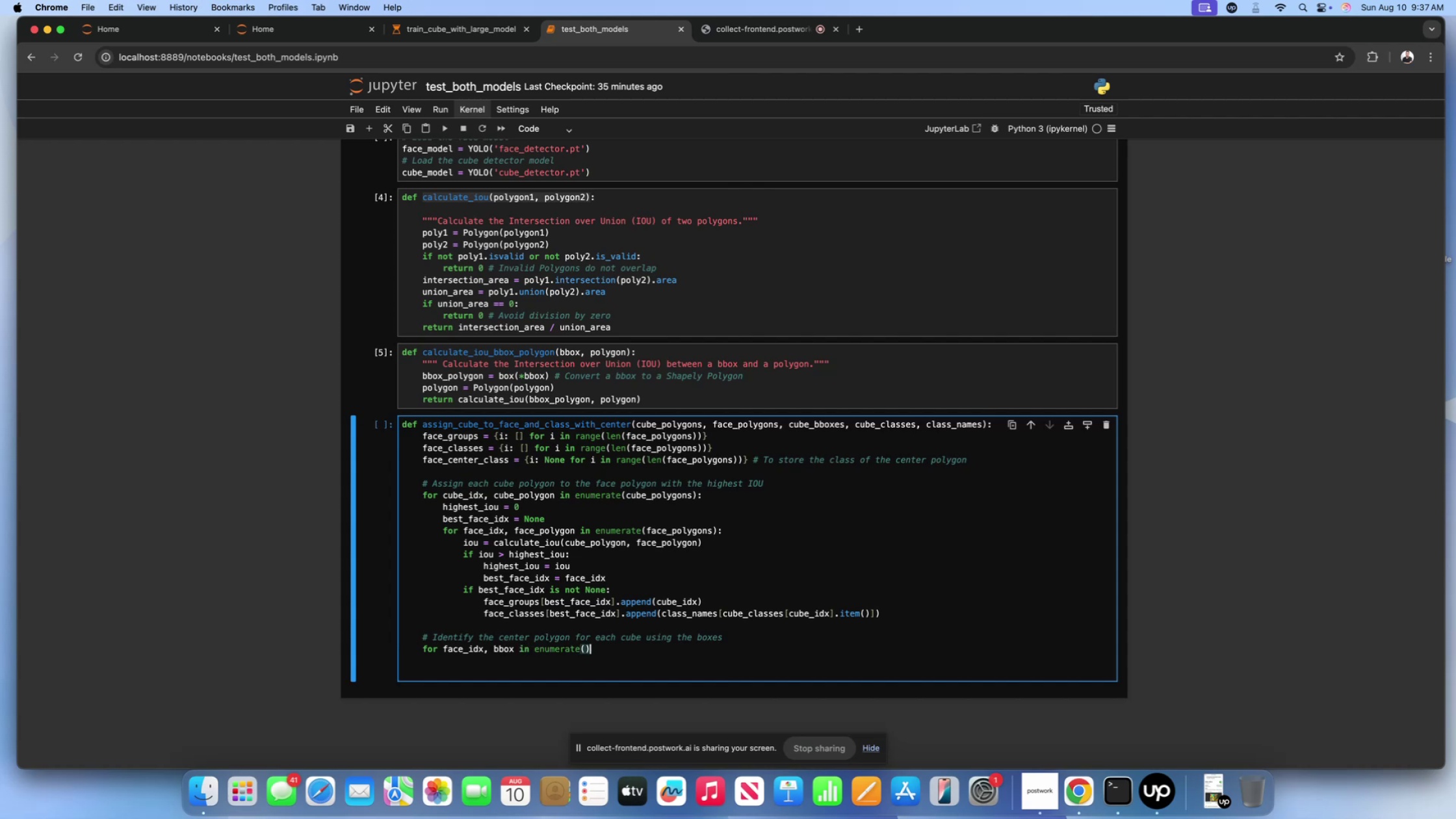 
key(Shift+Semicolon)
 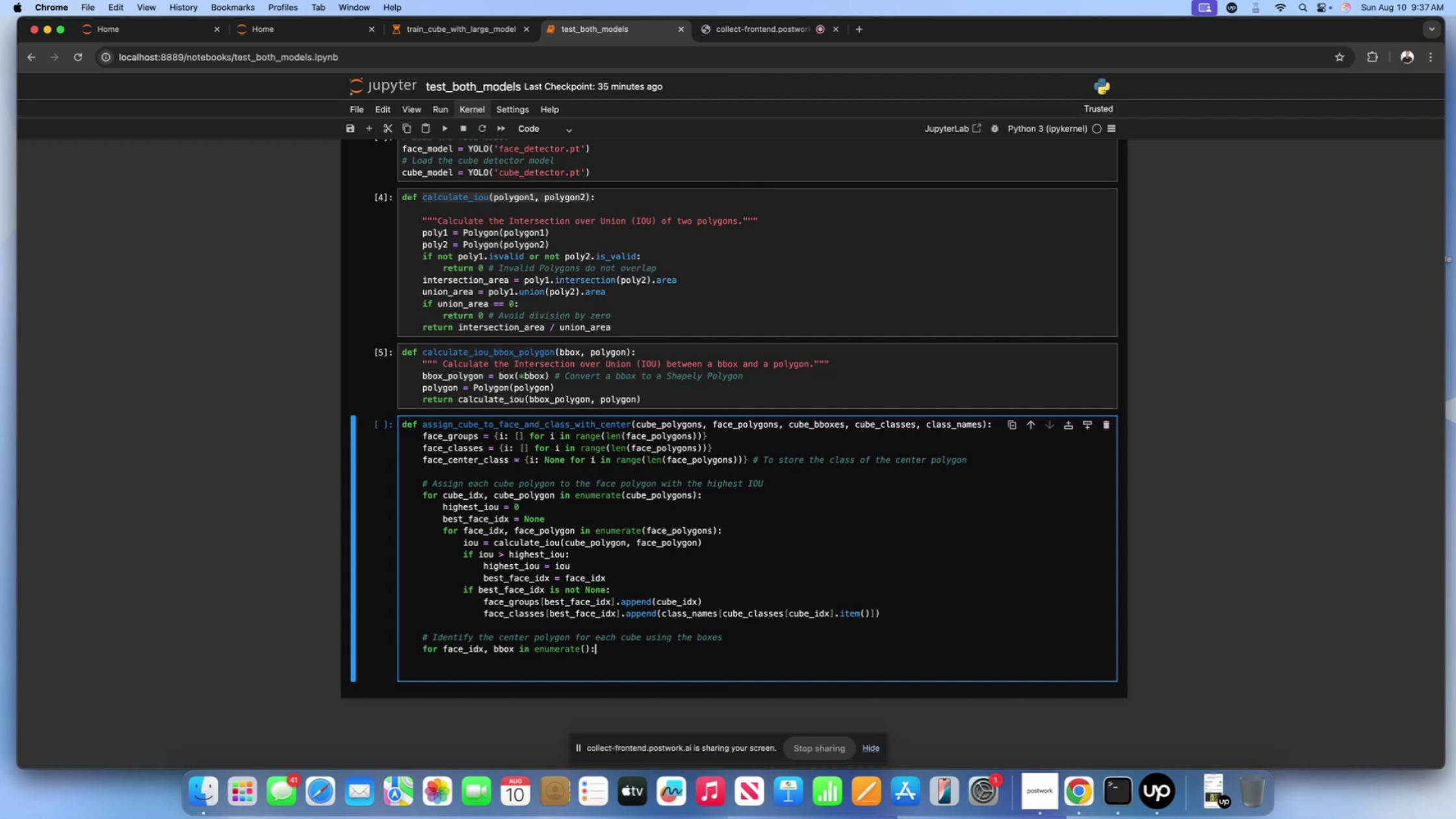 
key(ArrowLeft)
 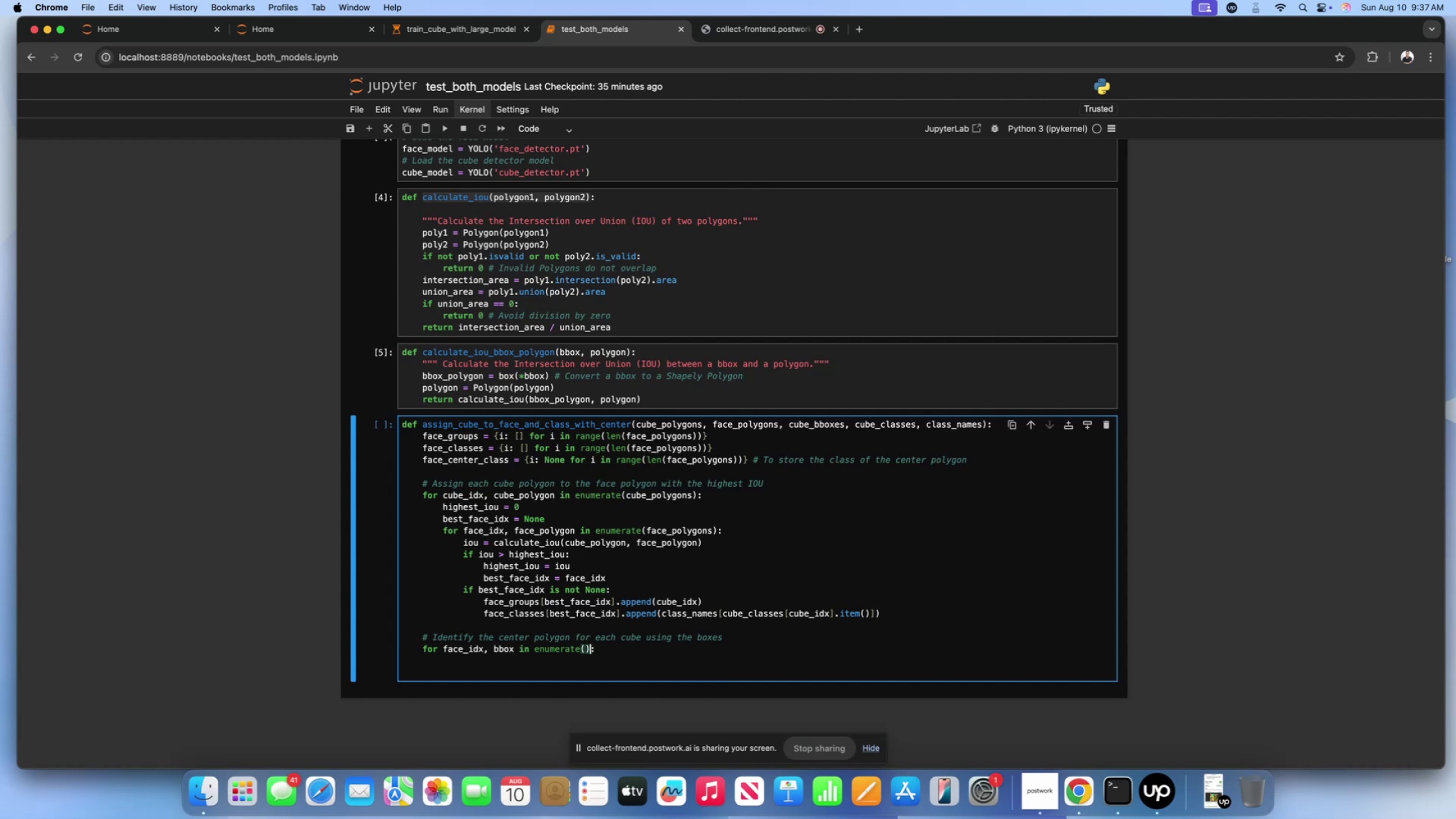 
key(ArrowLeft)
 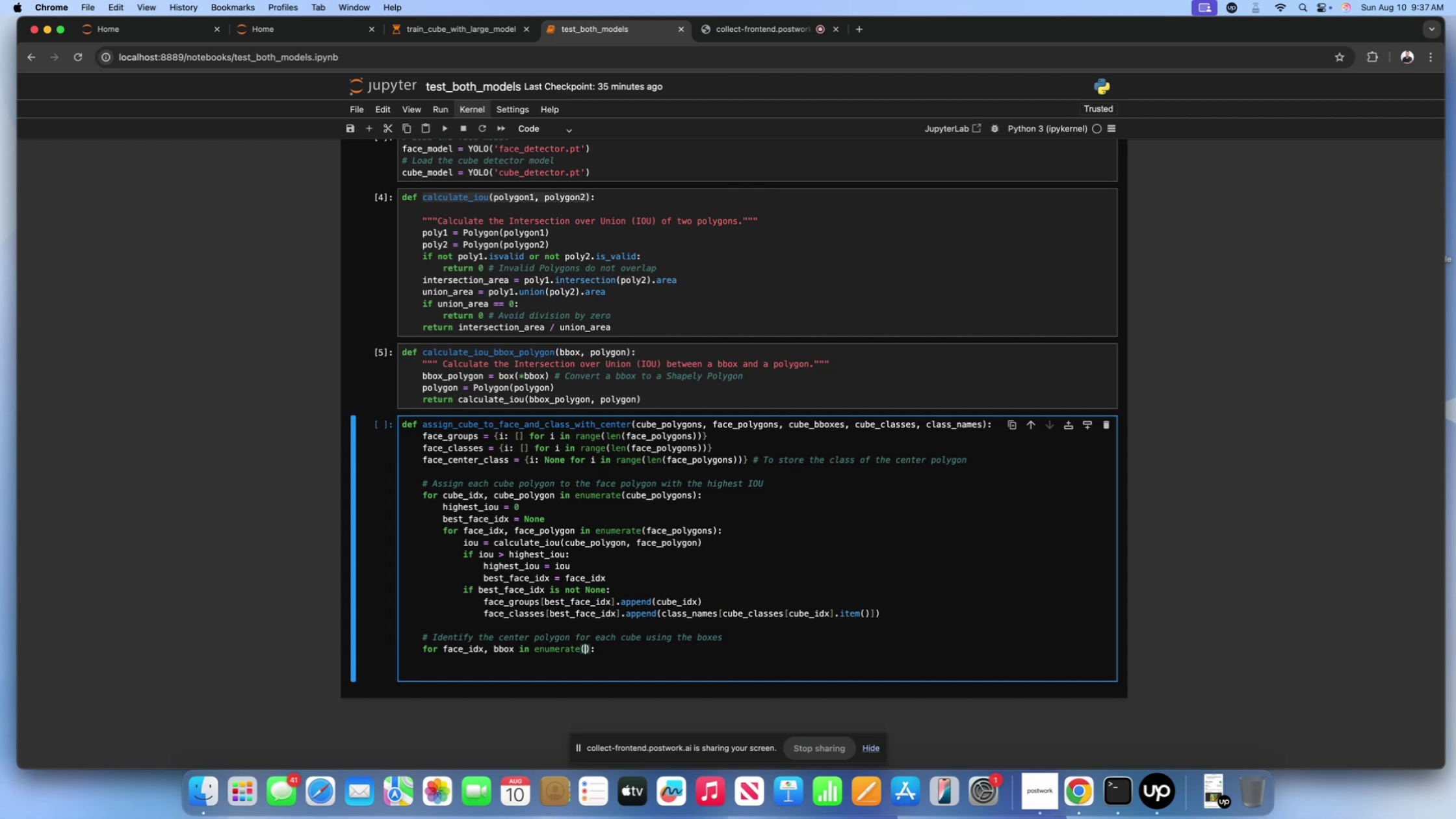 
type(cubve)
key(Backspace)
key(Backspace)
type(e_bboxes)
 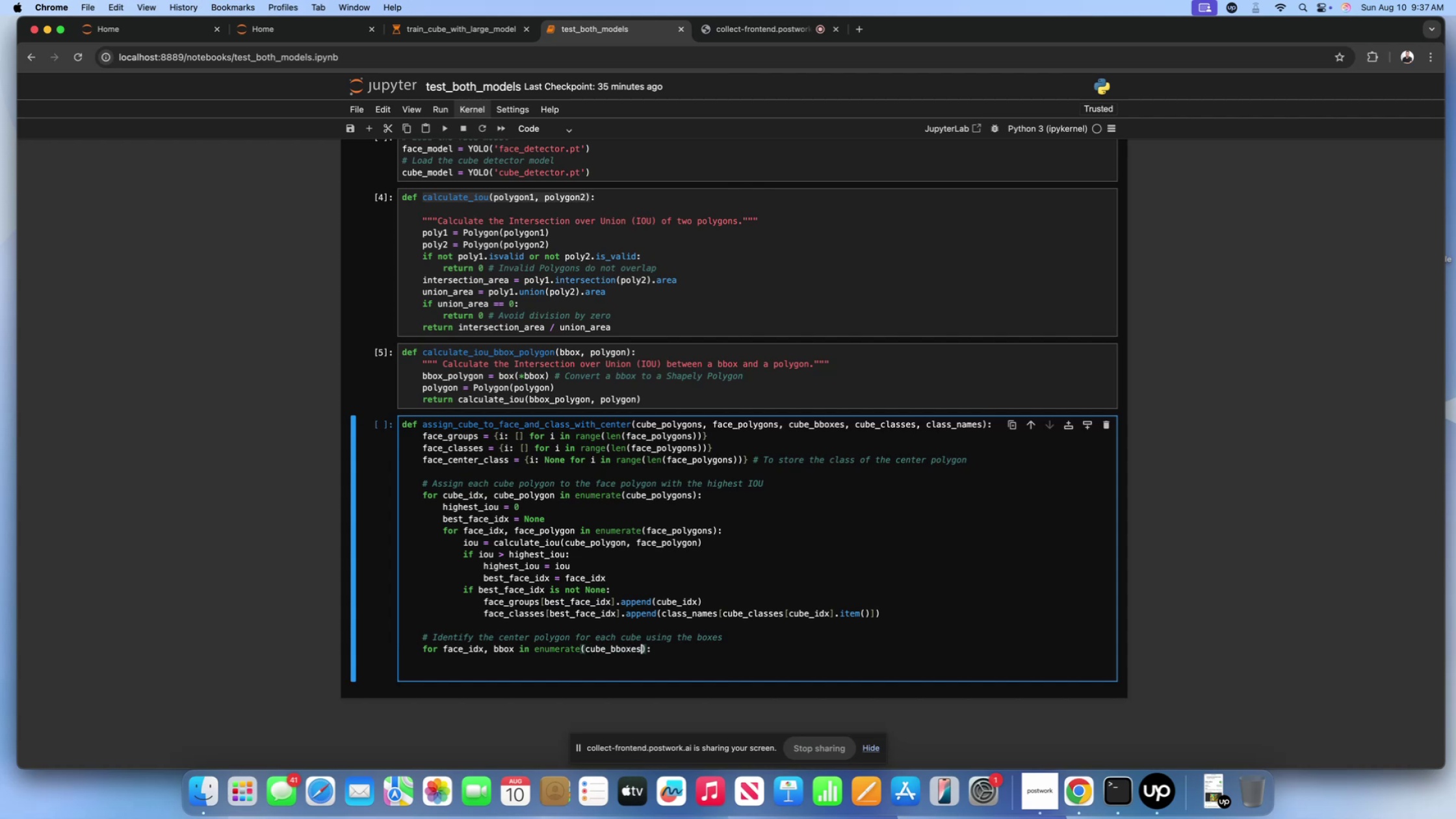 
 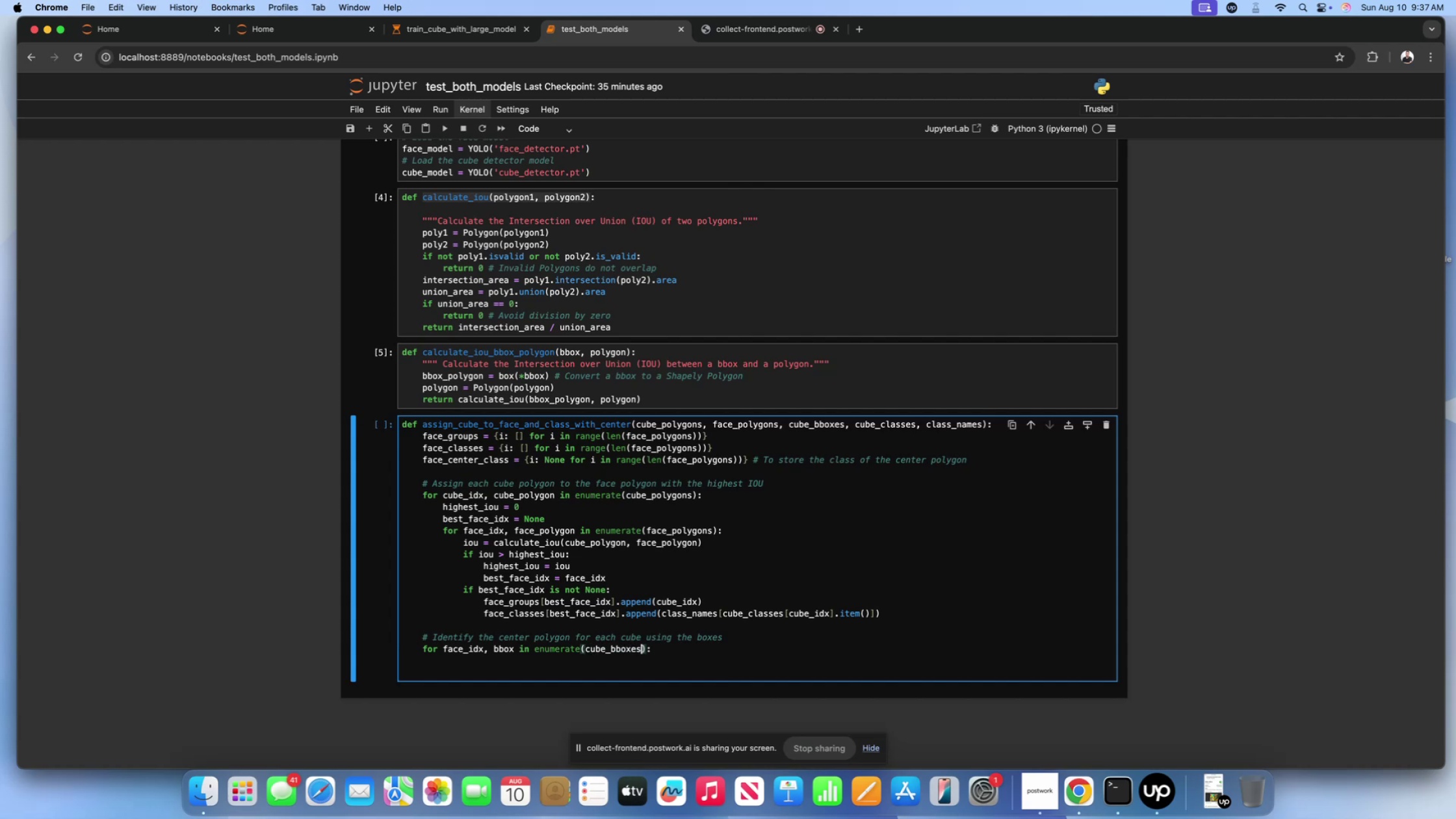 
key(ArrowRight)
 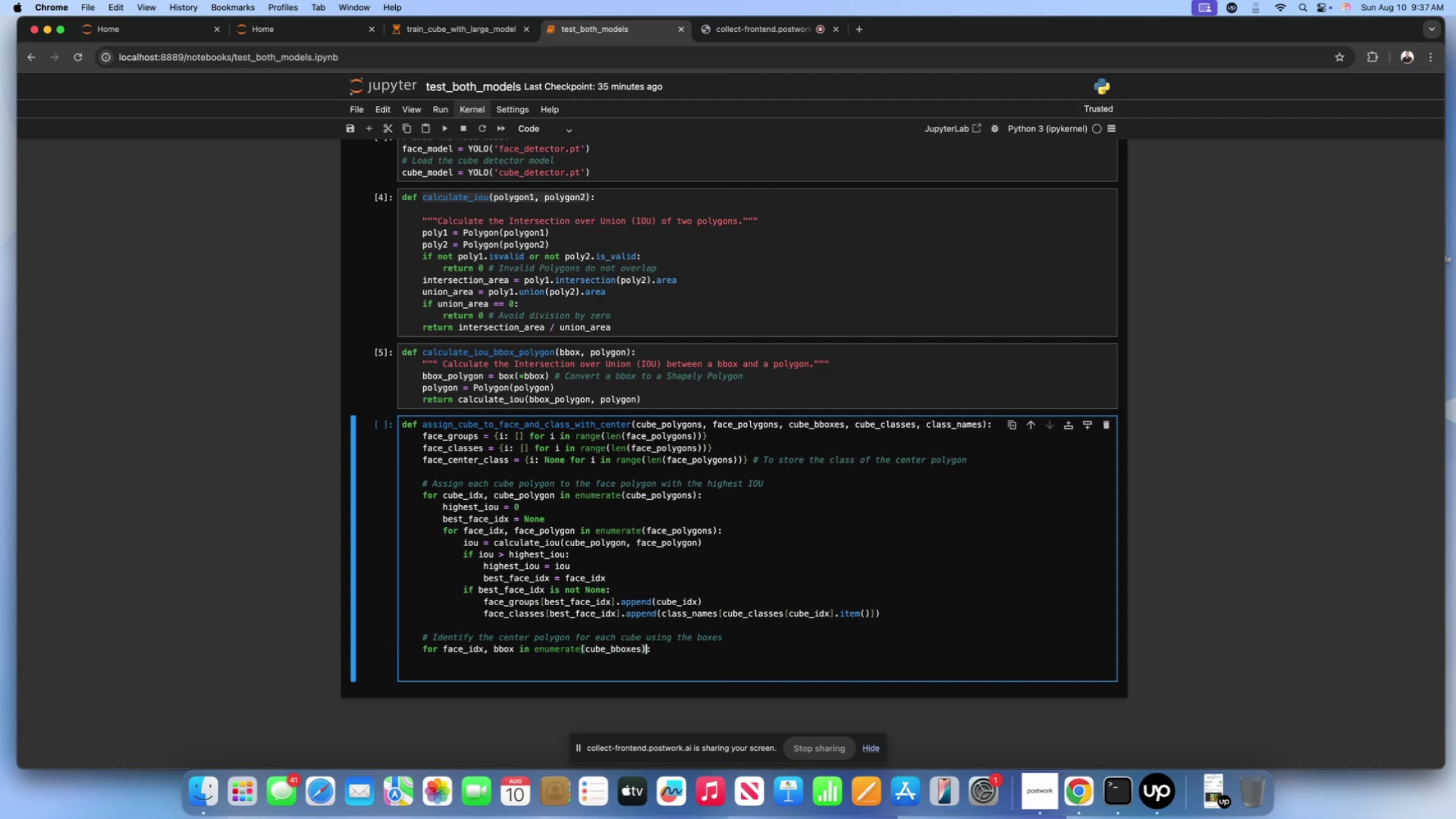 
key(ArrowRight)
 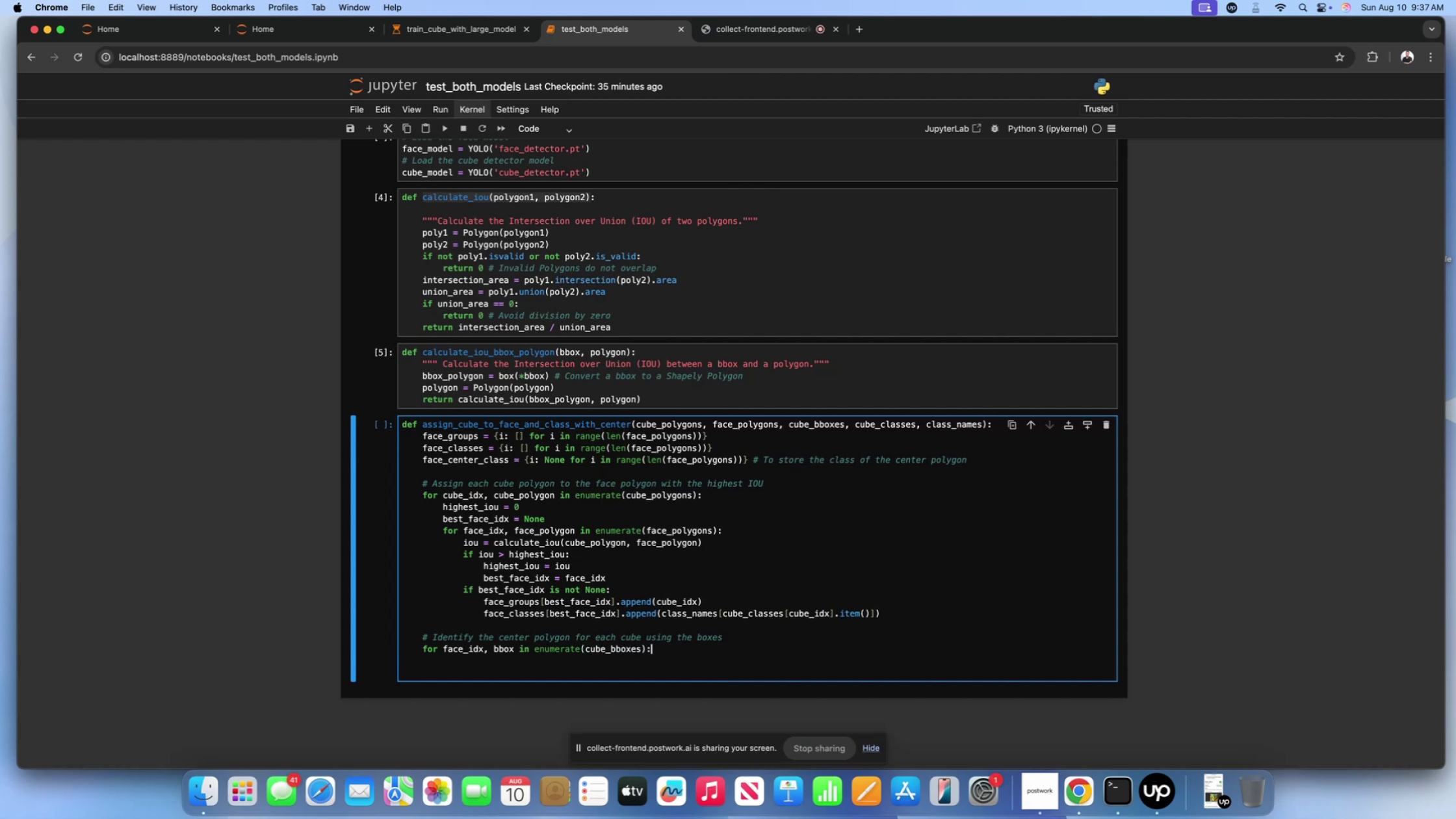 
key(Enter)
 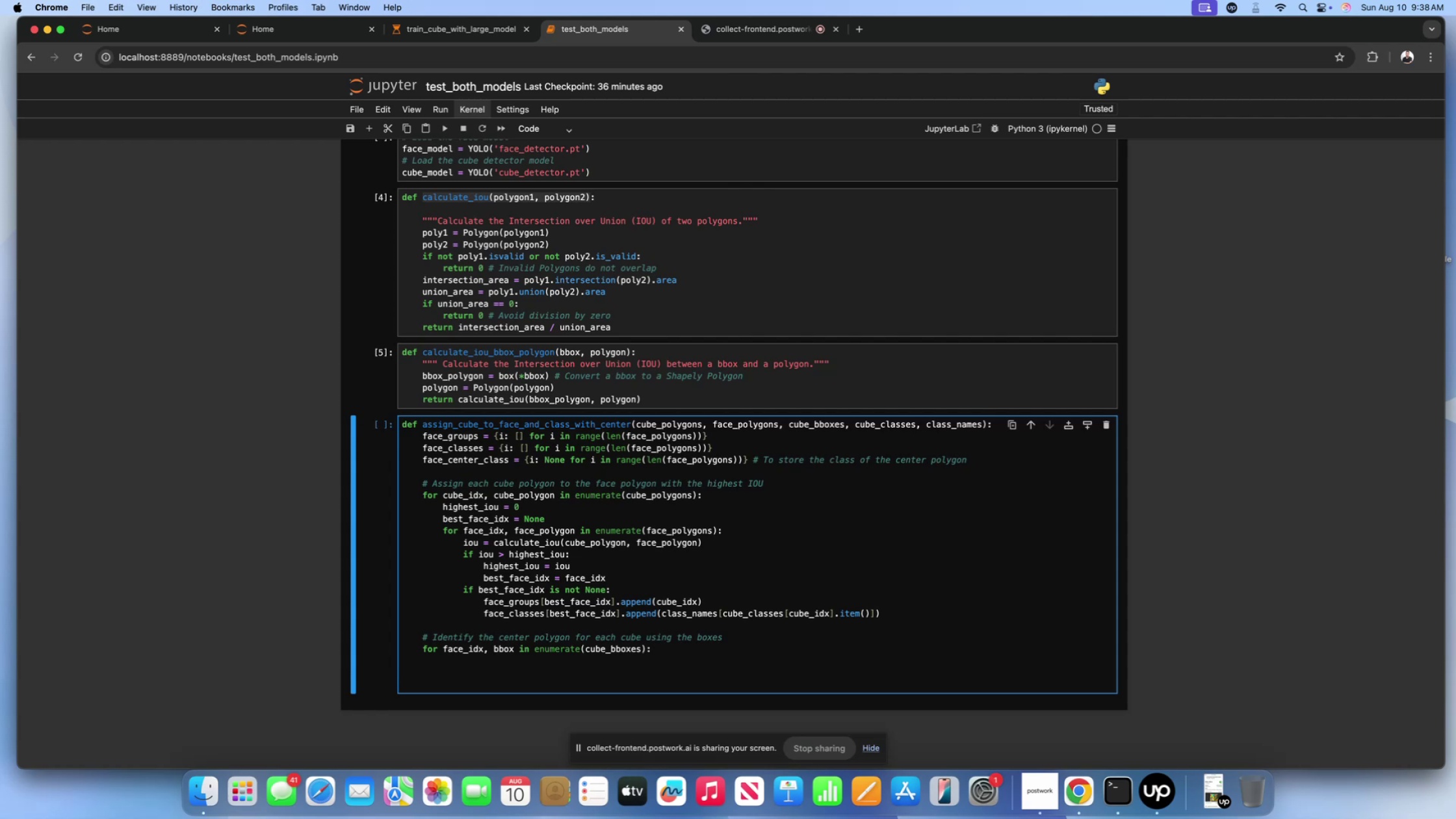 
wait(48.99)
 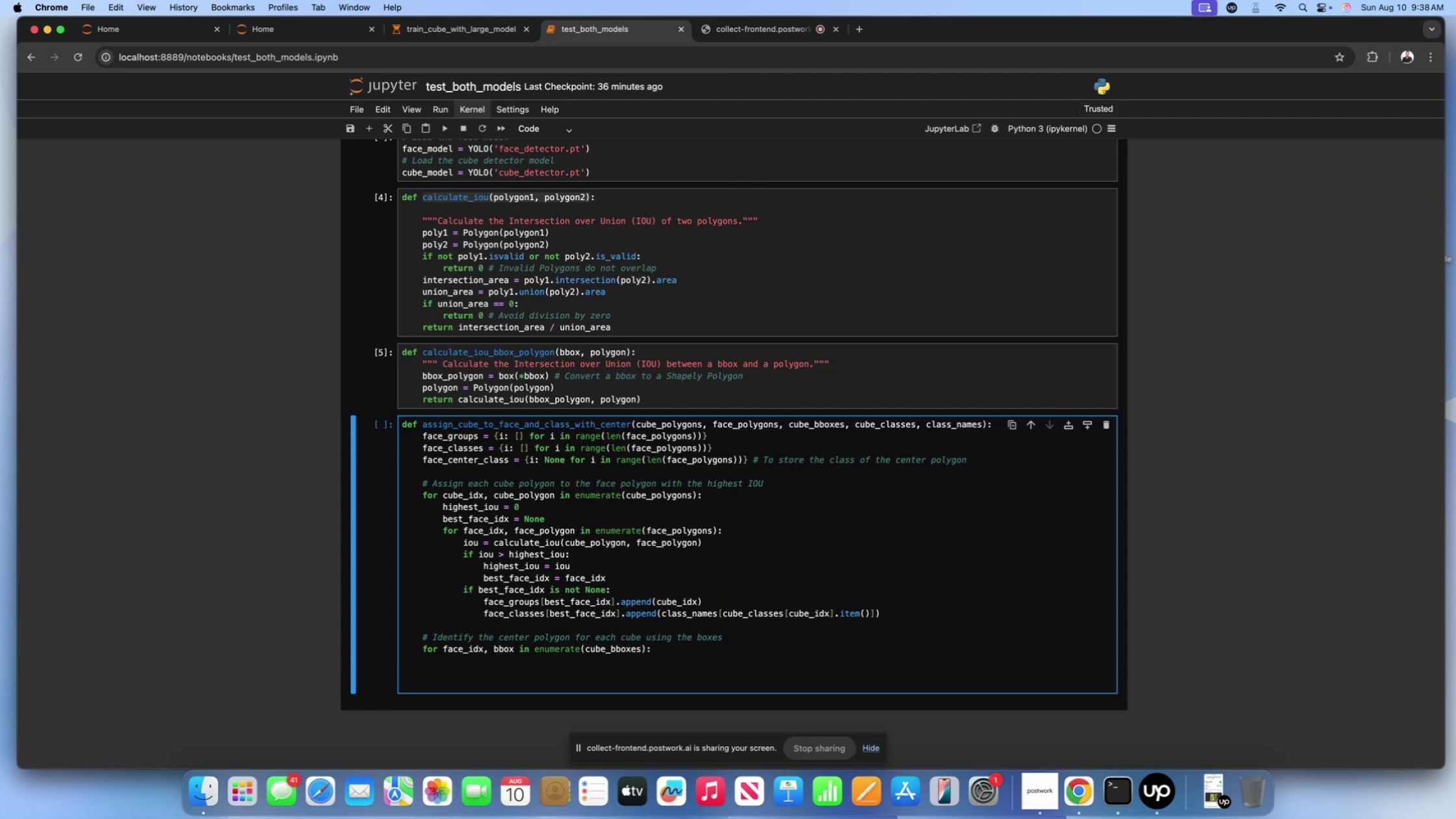 
type(highest_iou = 0)
 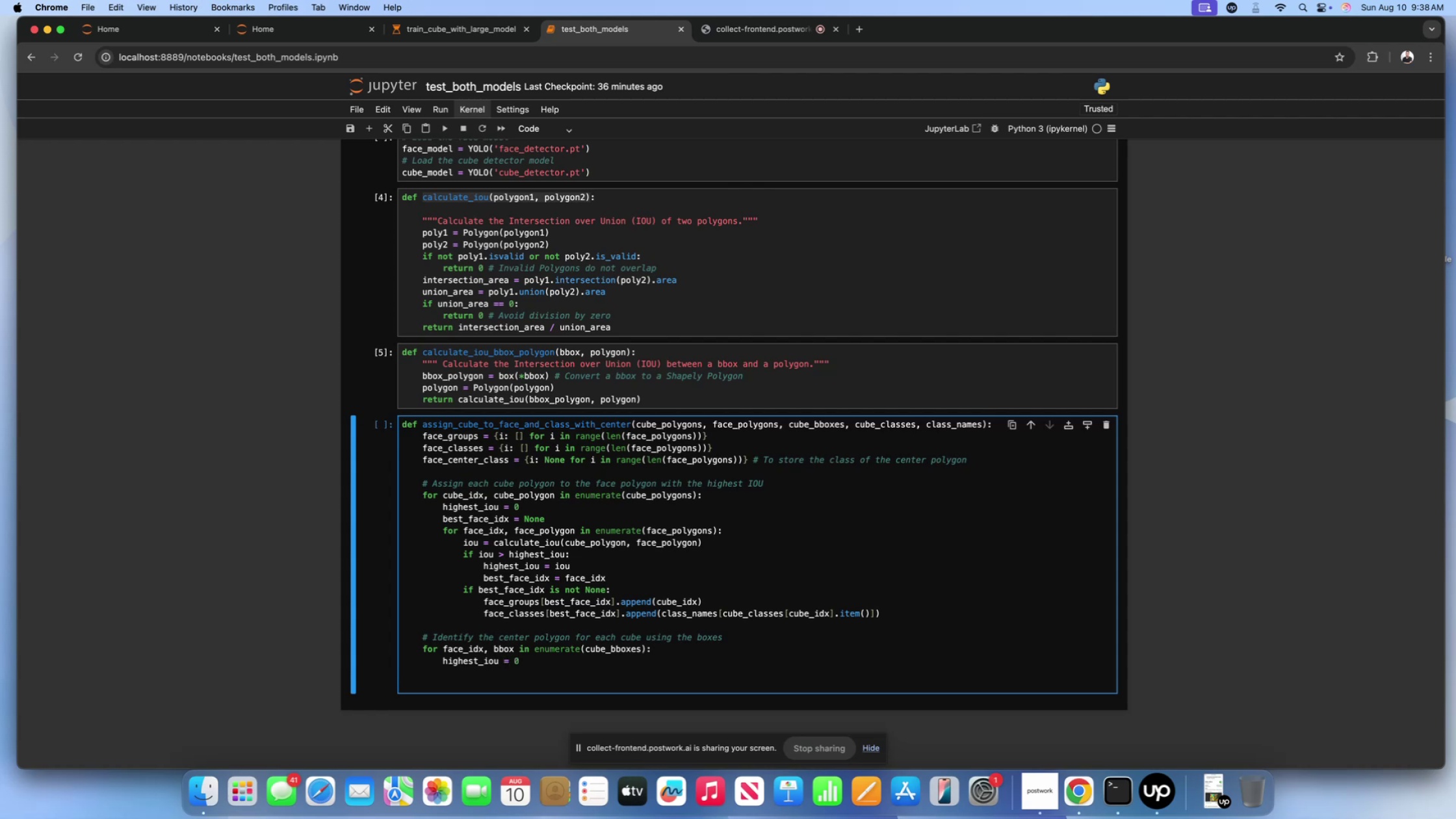 
key(Enter)
 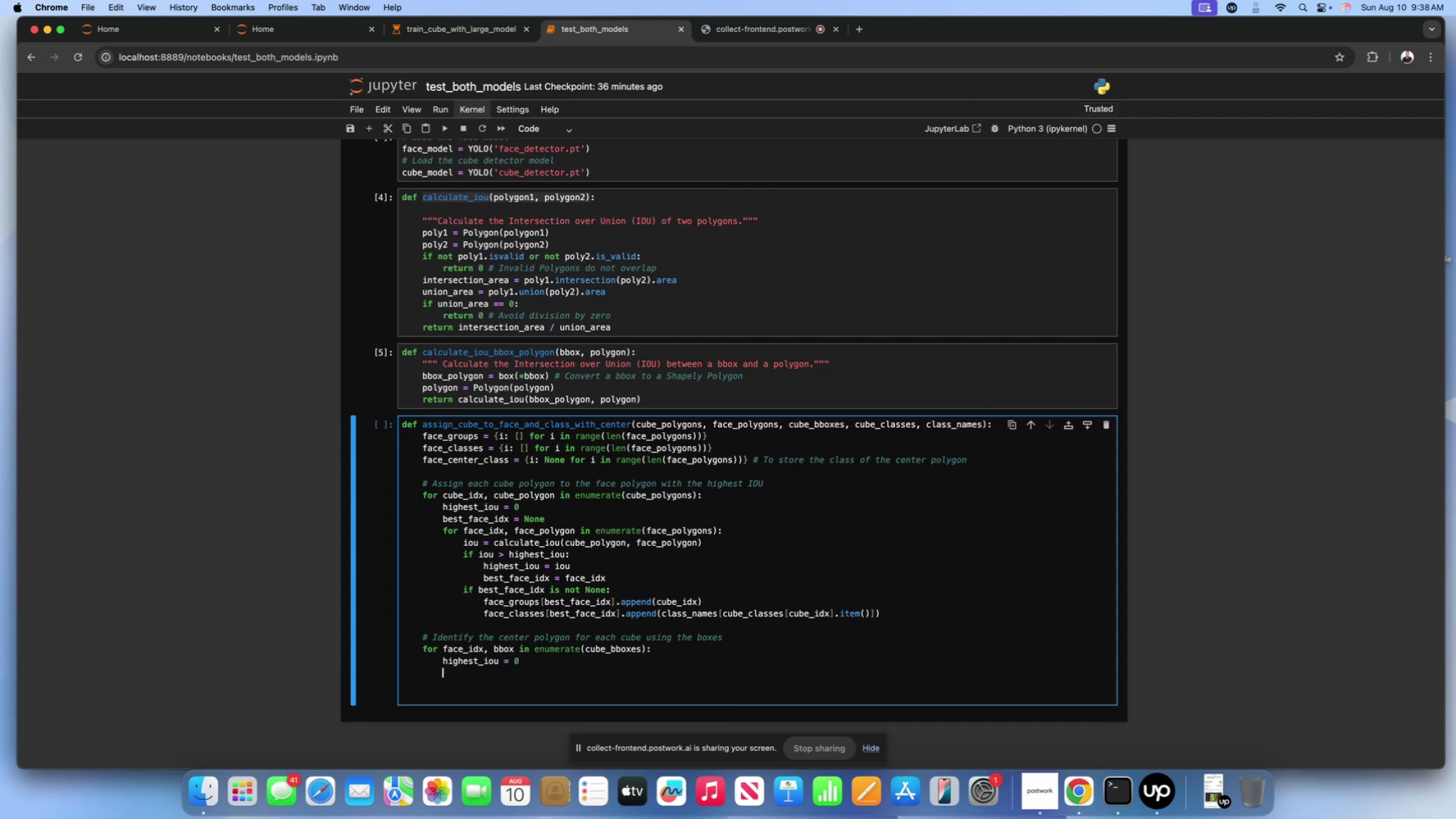 
type(center_class = None)
 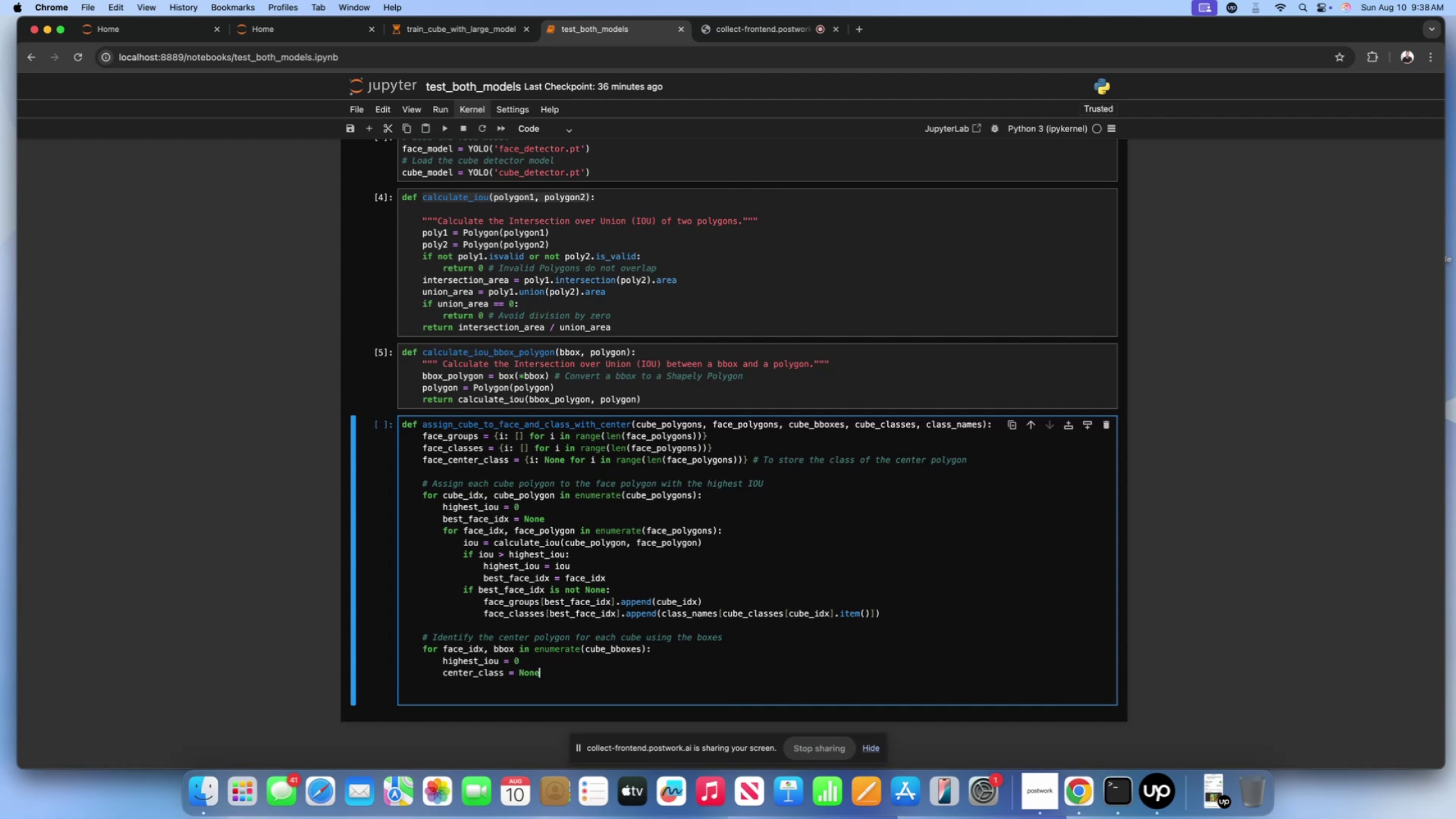 
key(Enter)
 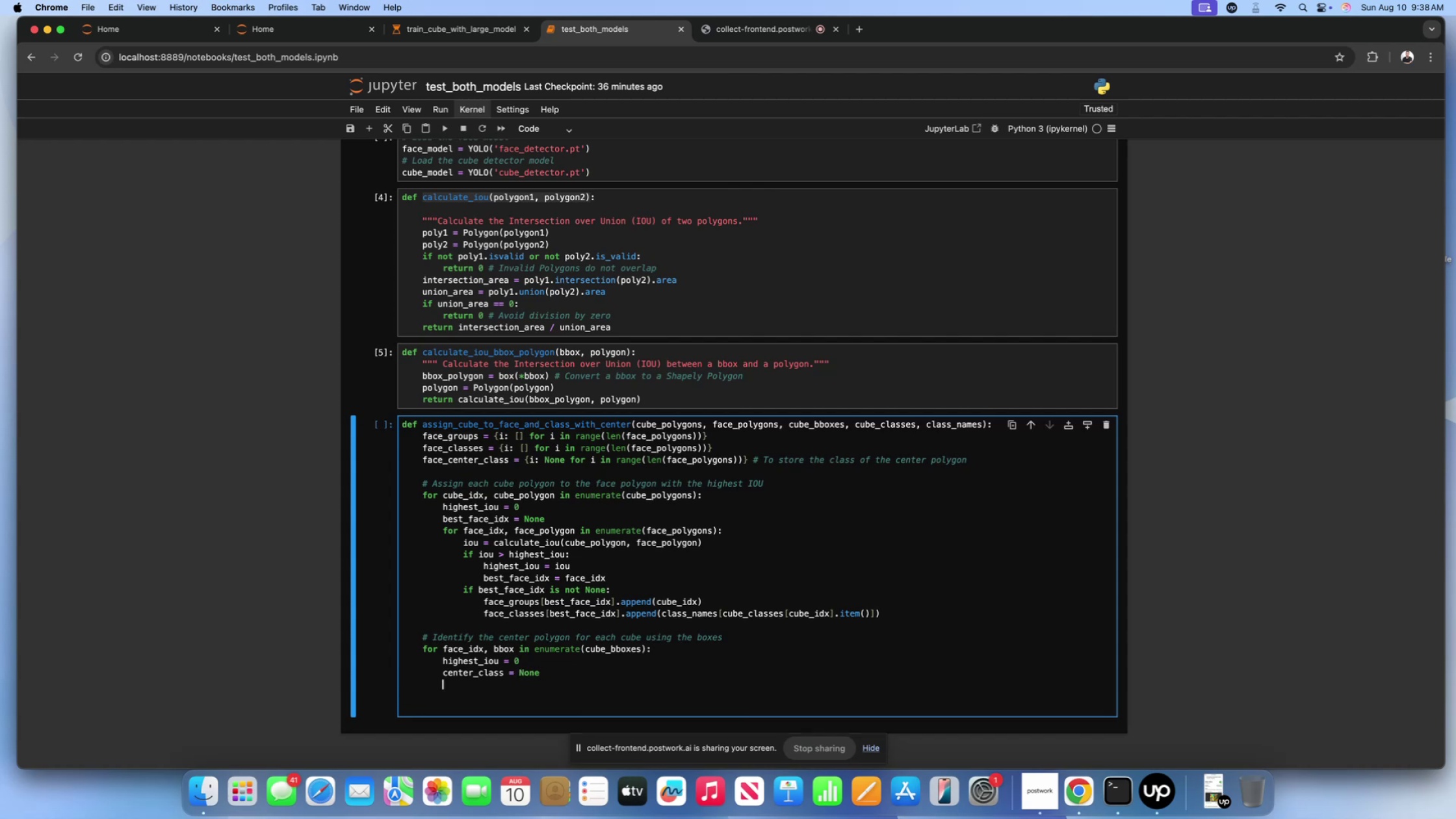 
type(for cube_idx, cube_polygon in enumerate():)
 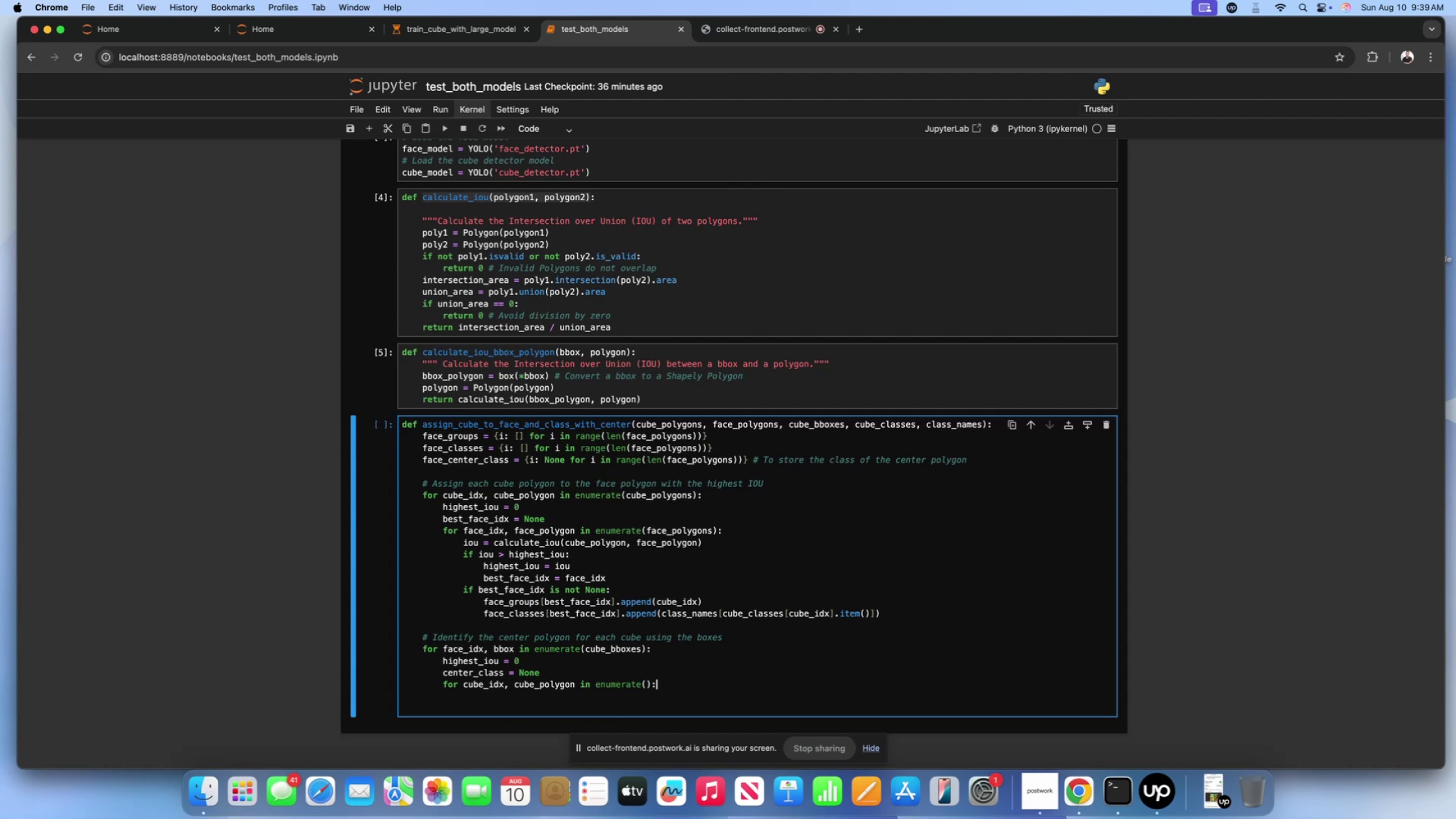 
 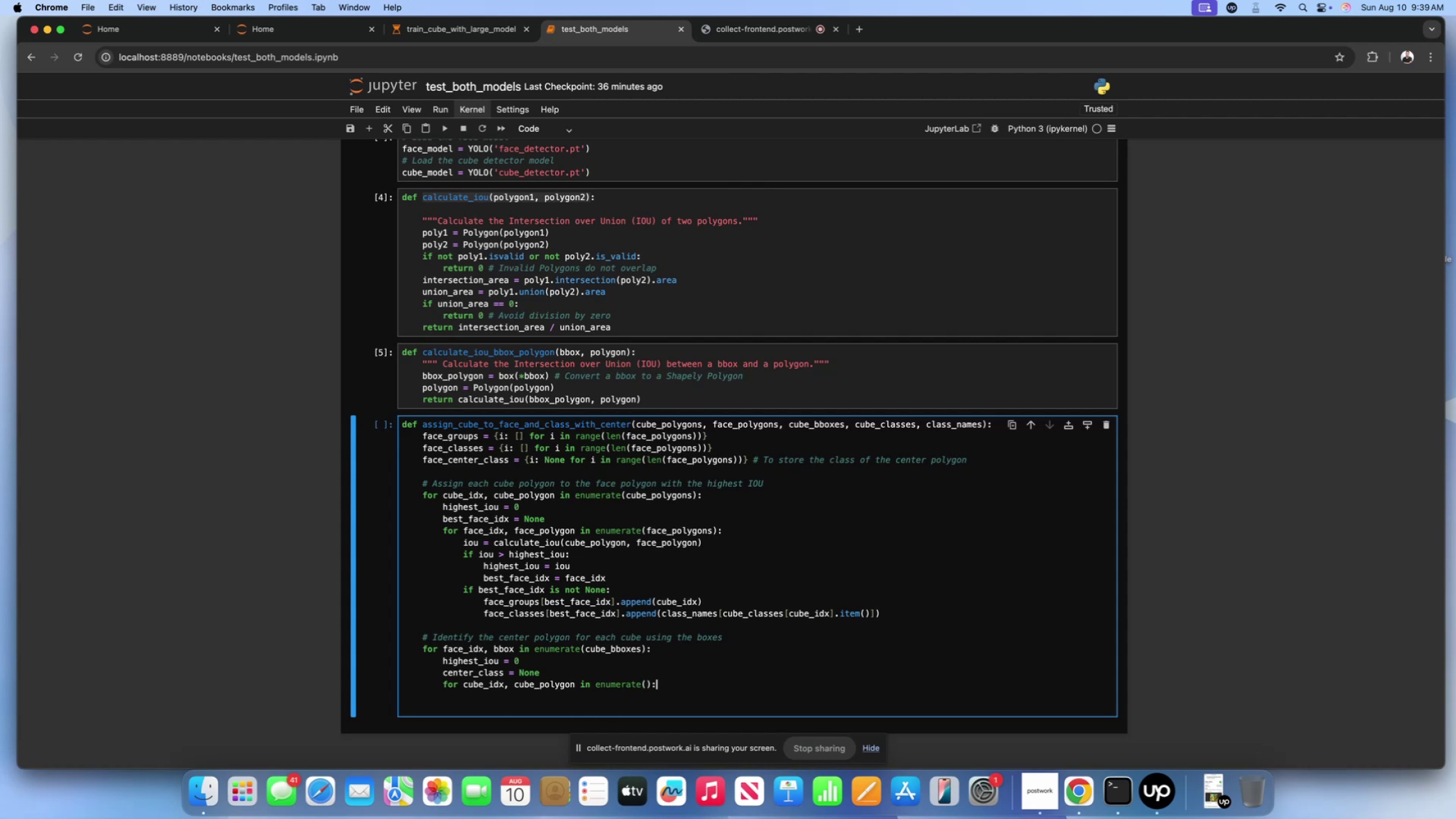 
key(ArrowLeft)
 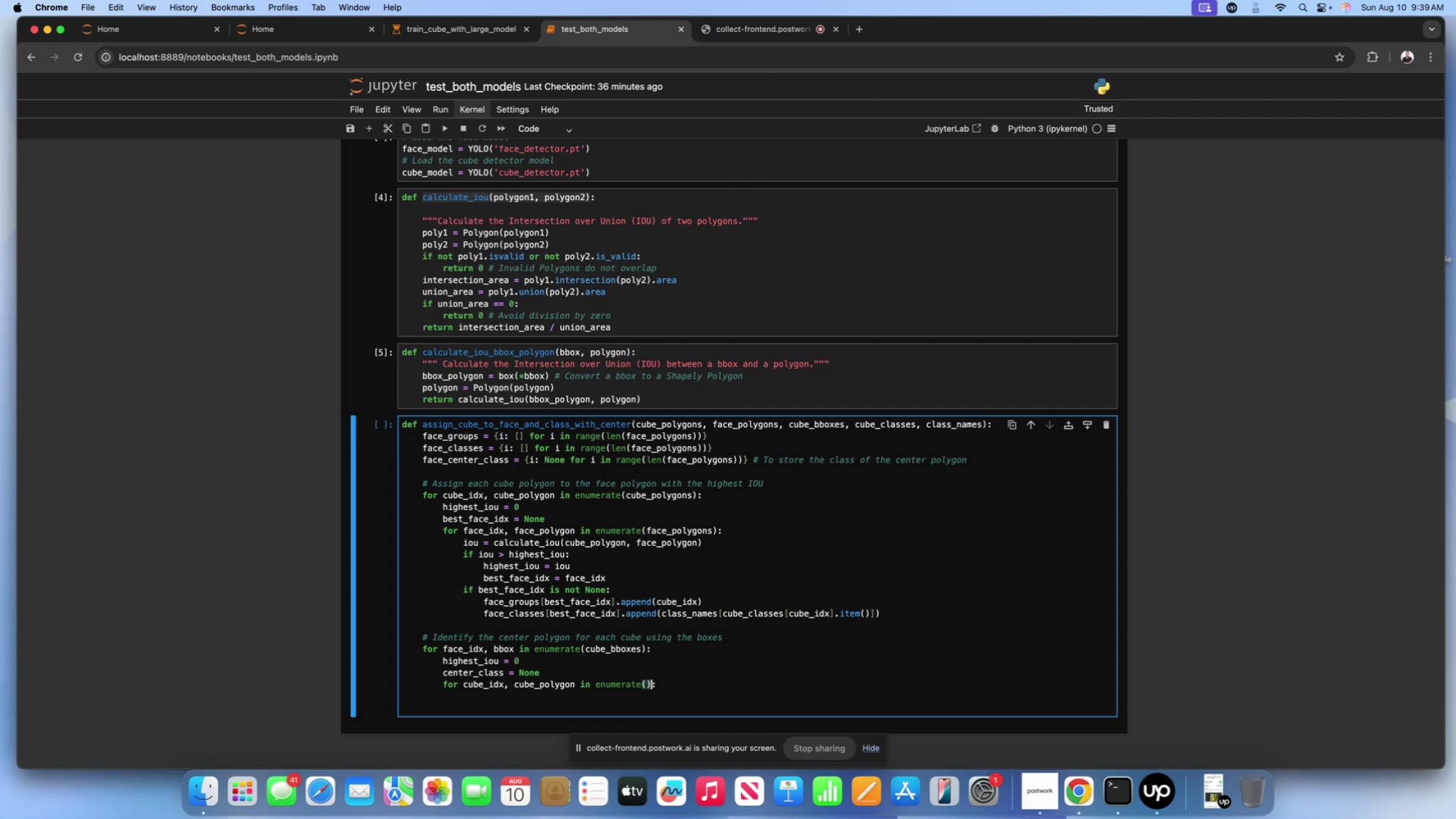 
key(ArrowLeft)
 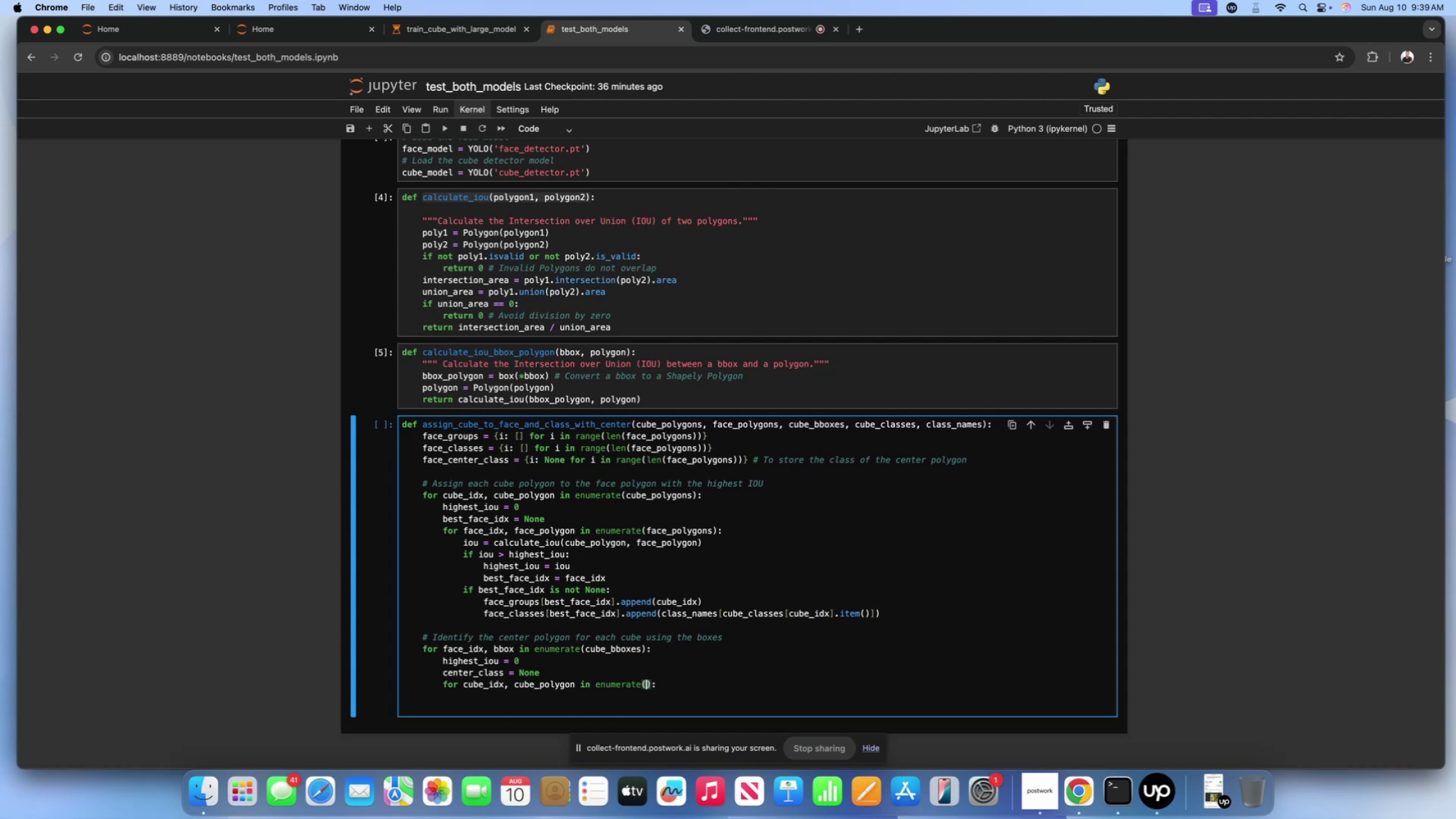 
type(cube_polygons)
 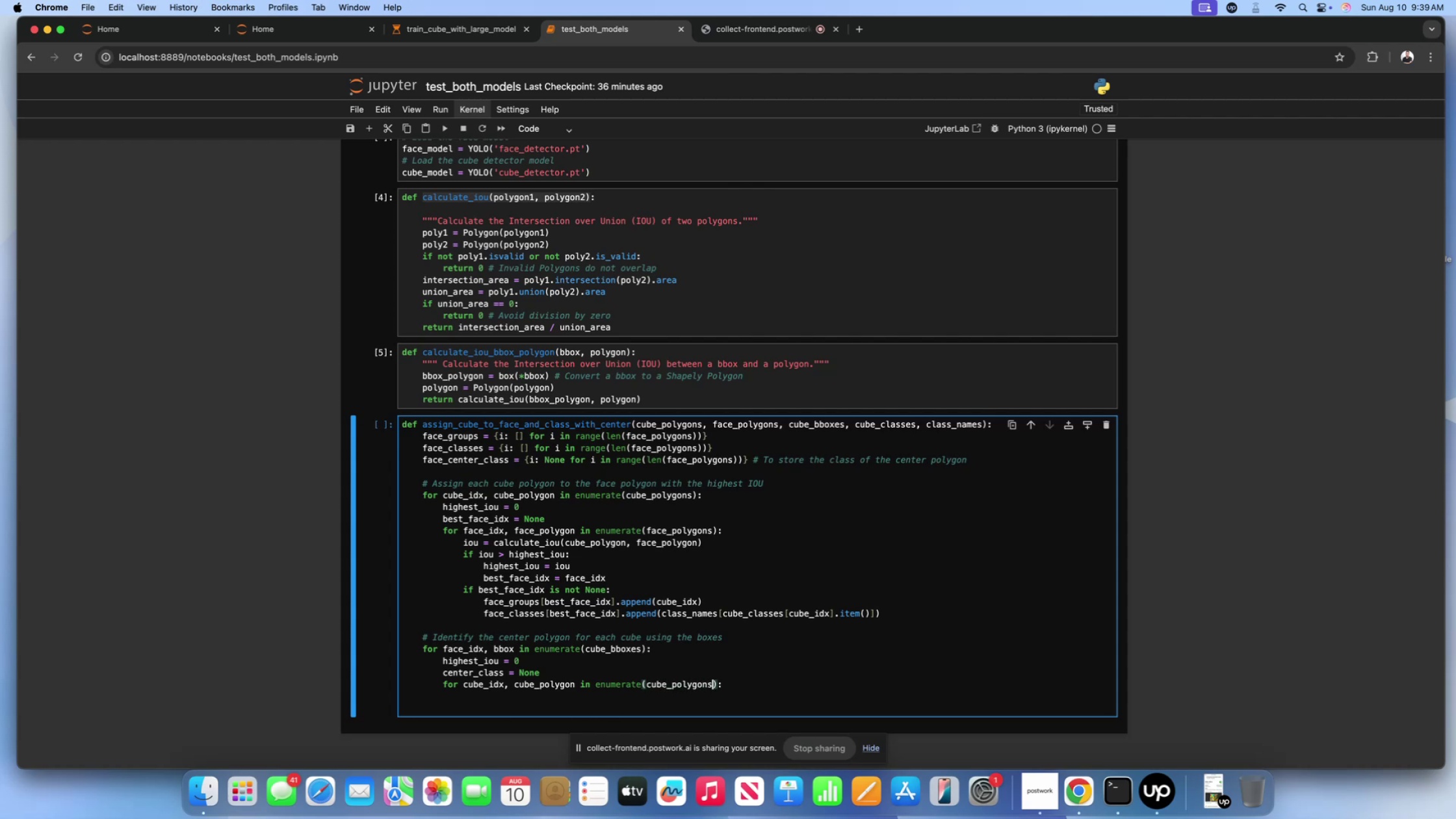 
key(ArrowRight)
 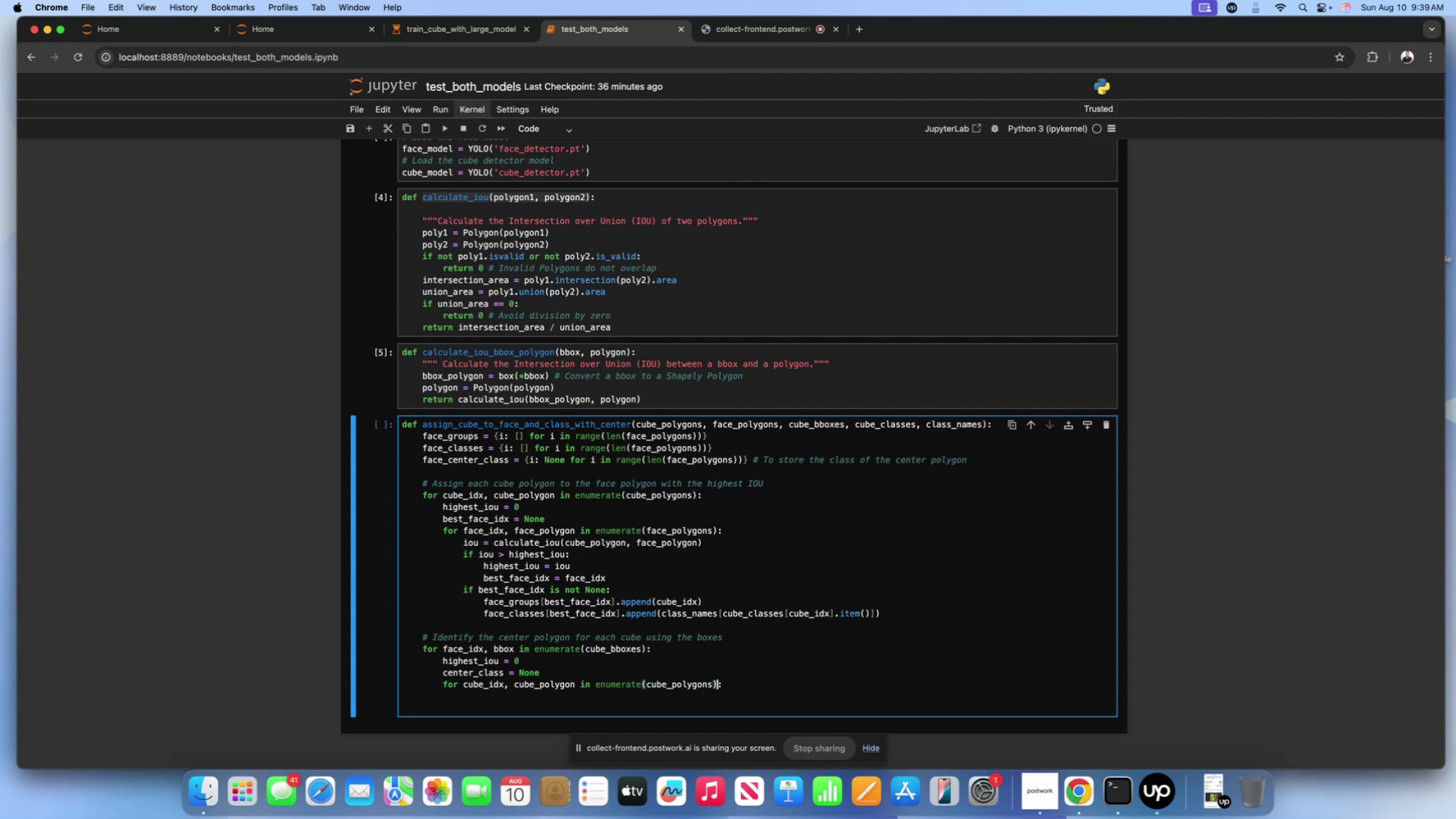 
key(ArrowRight)
 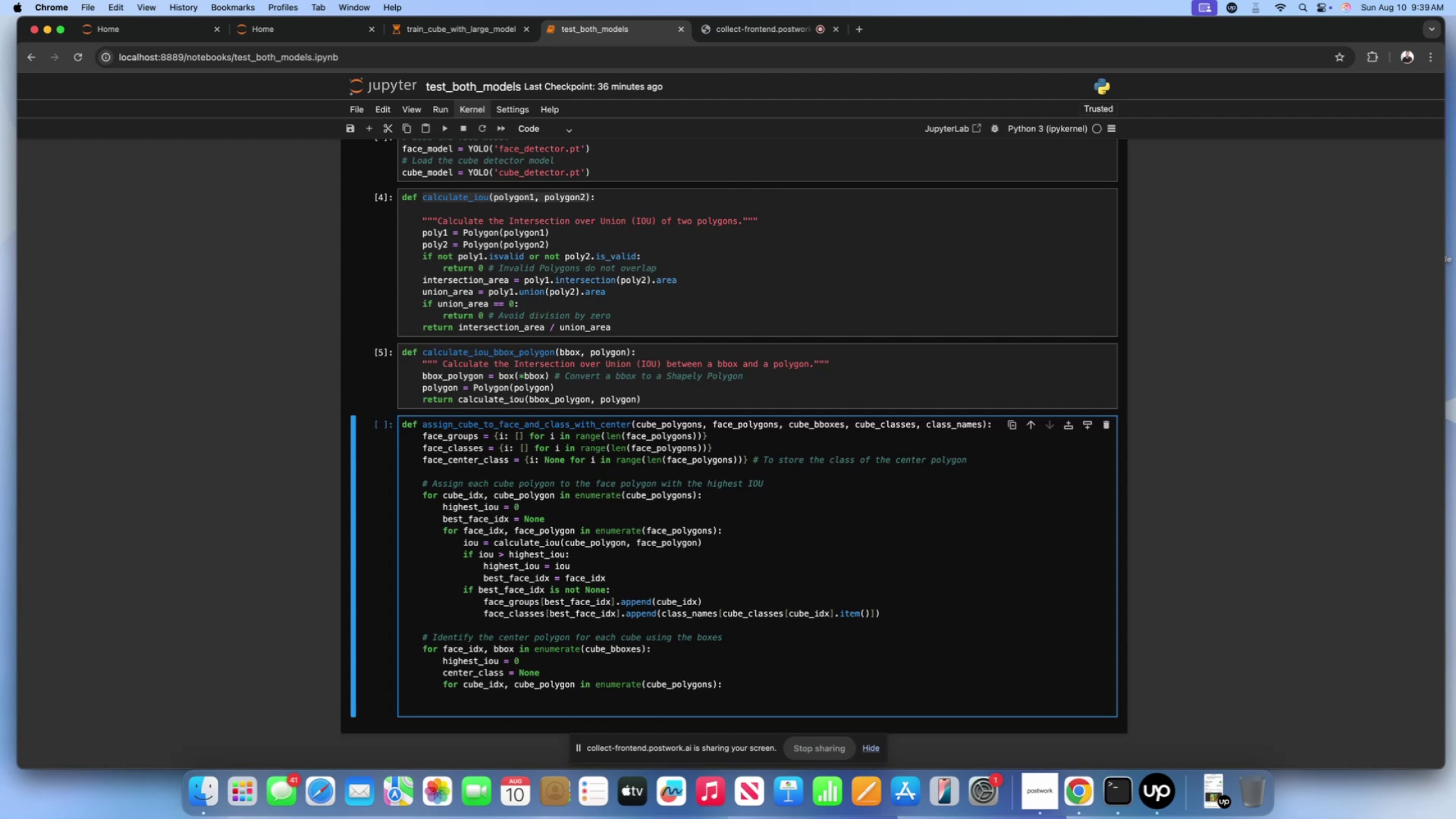 
wait(5.69)
 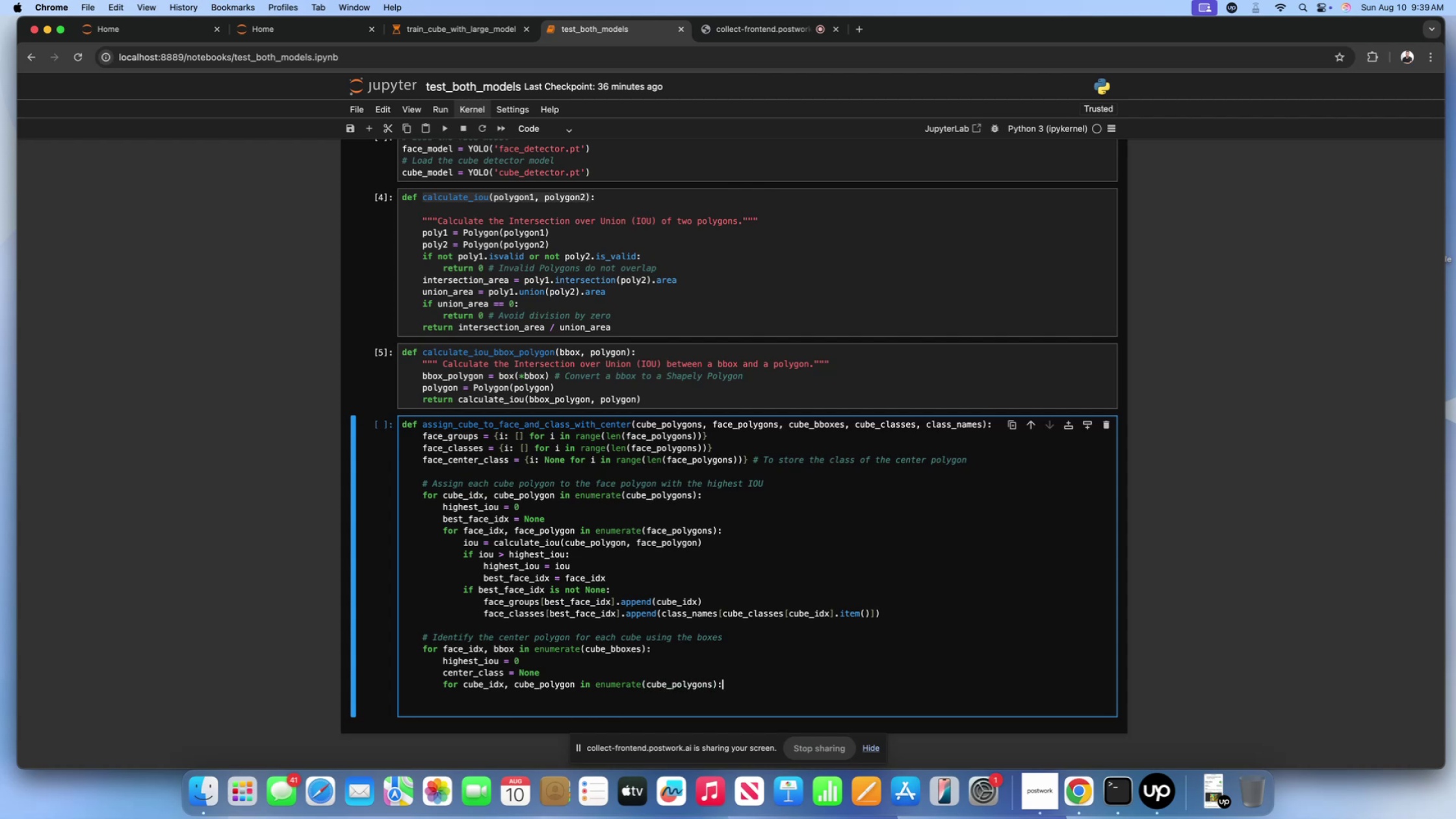 
key(Enter)
 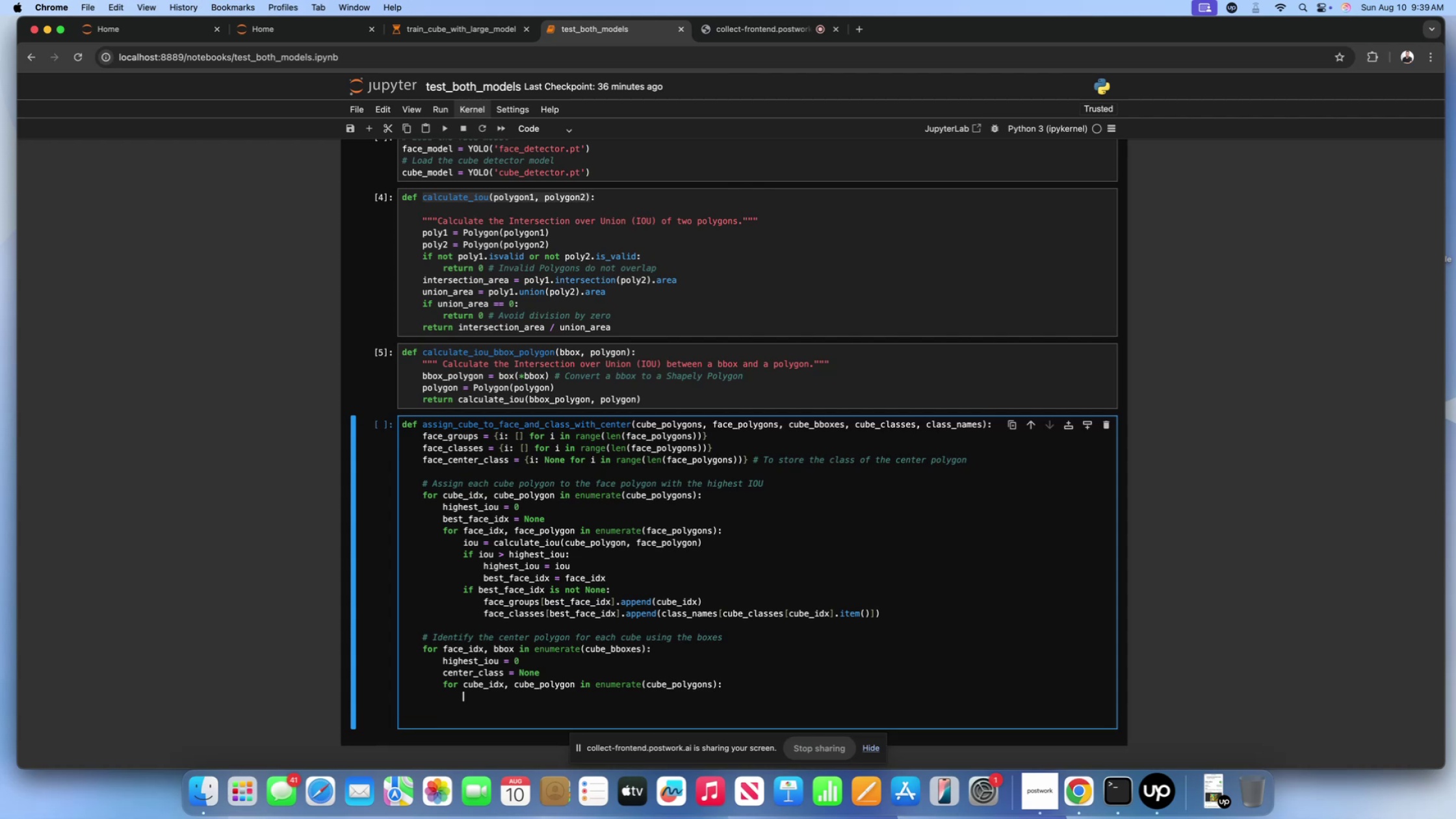 
type(iou = )
 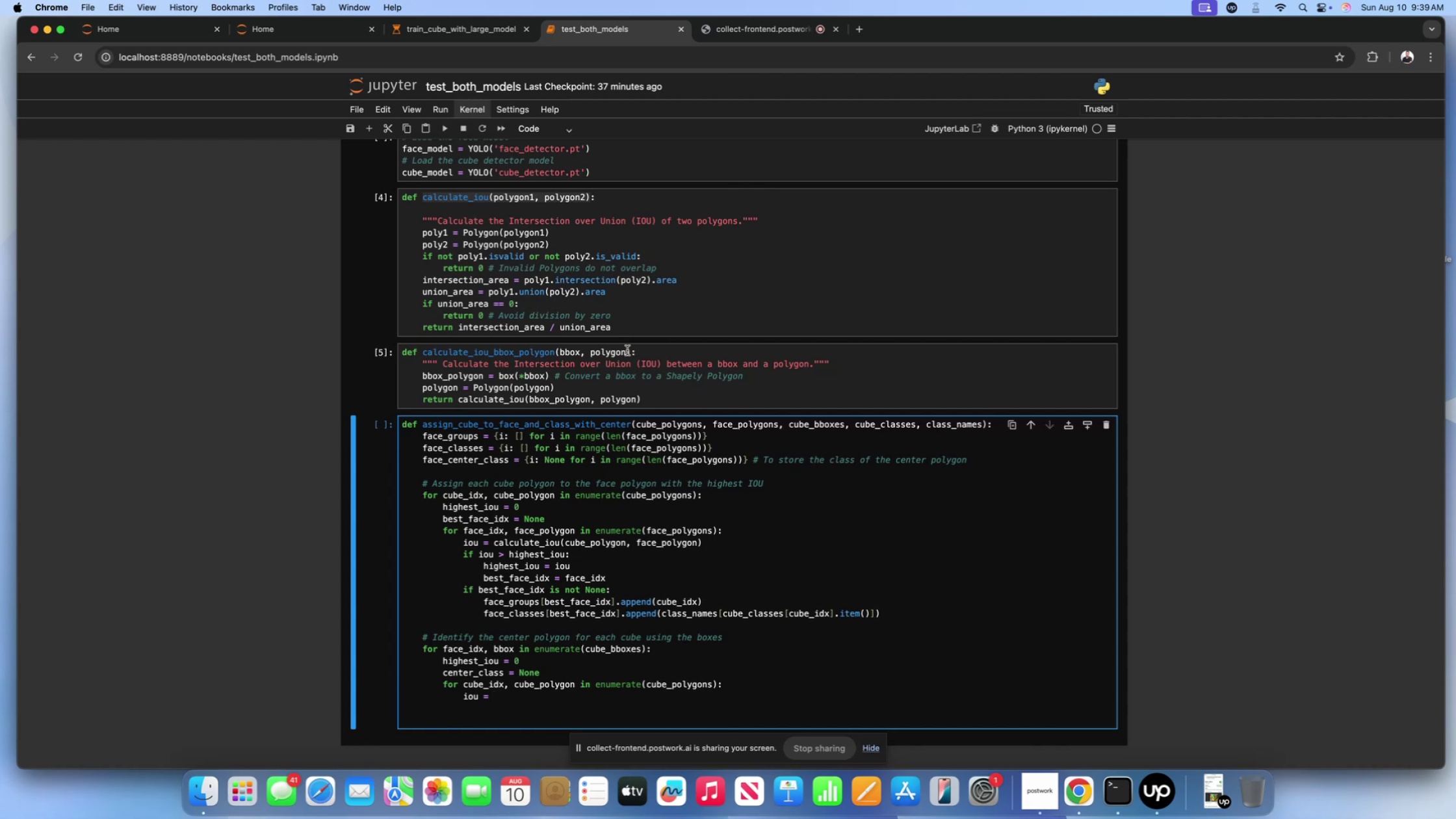 
left_click_drag(start_coordinate=[631, 352], to_coordinate=[423, 356])
 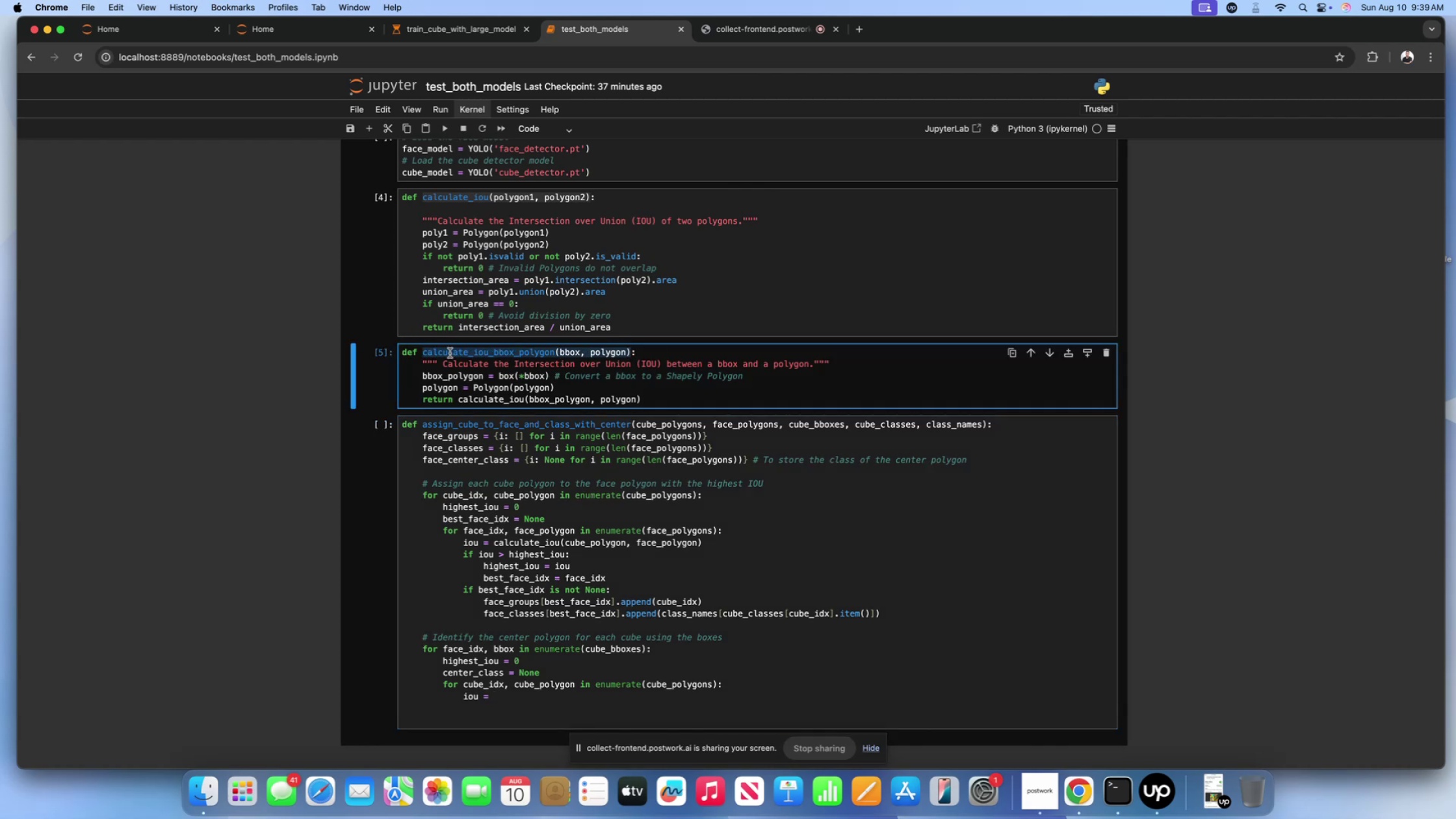 
key(Meta+CommandLeft)
 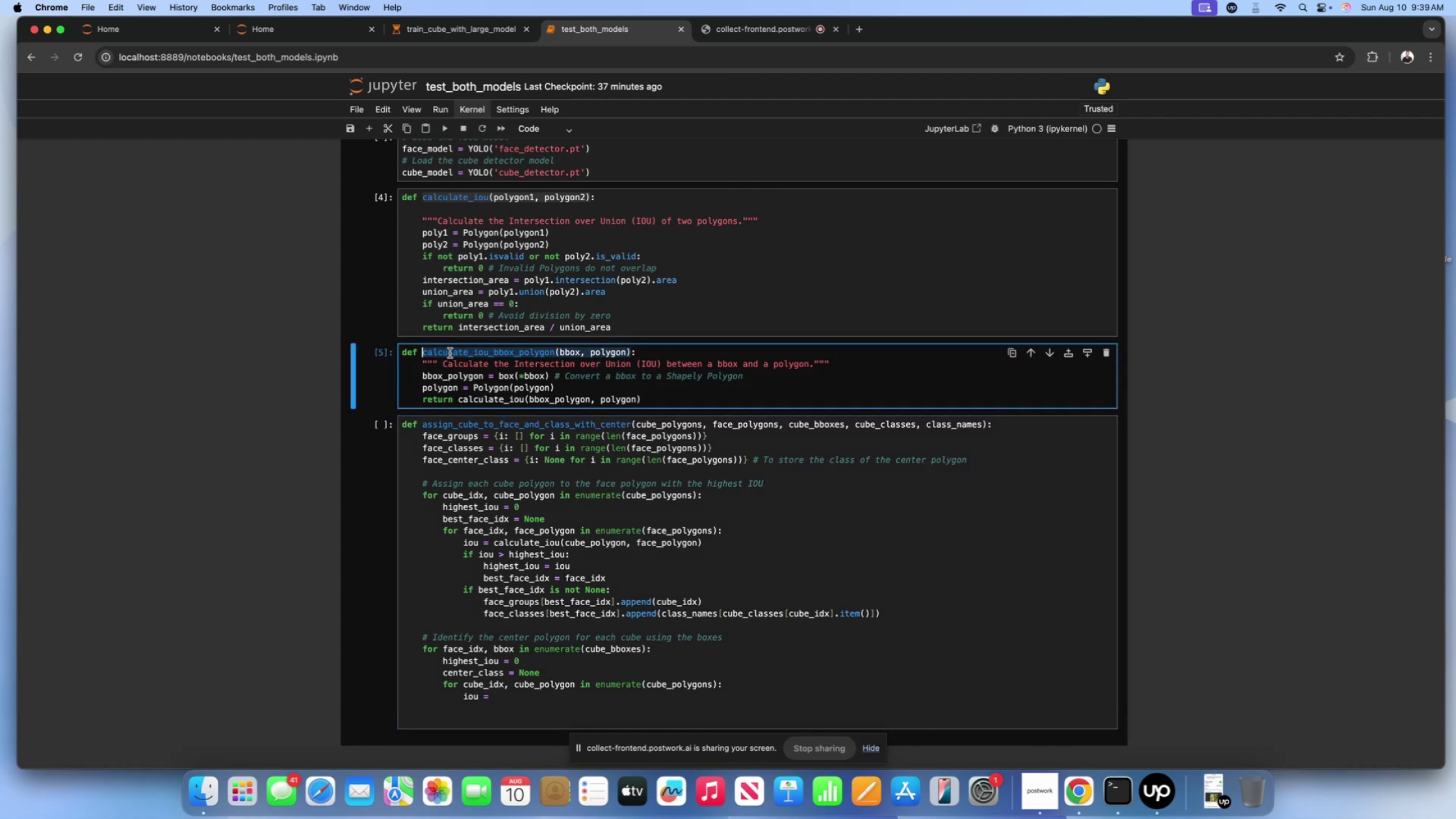 
key(Meta+C)
 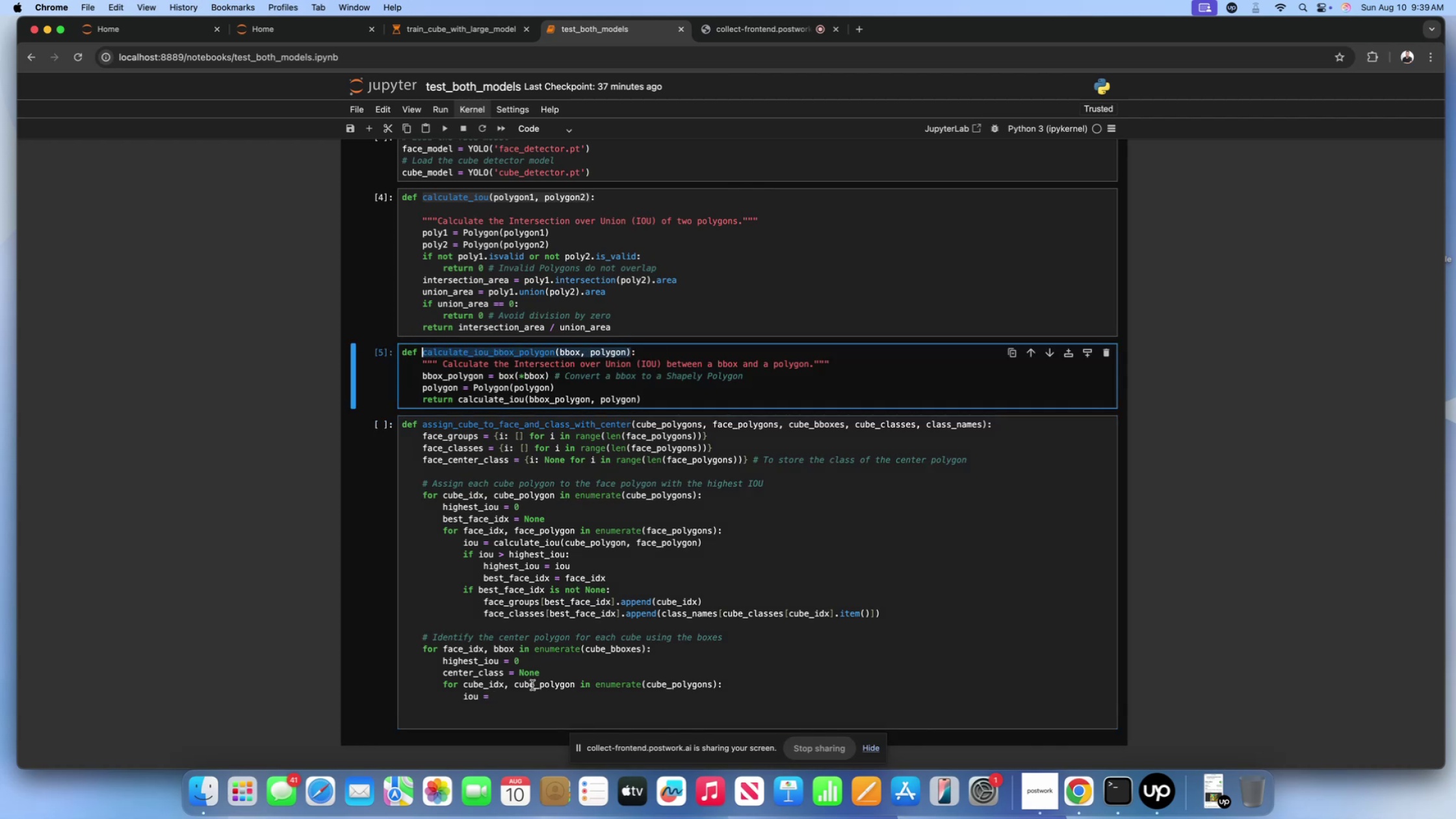 
left_click([531, 696])
 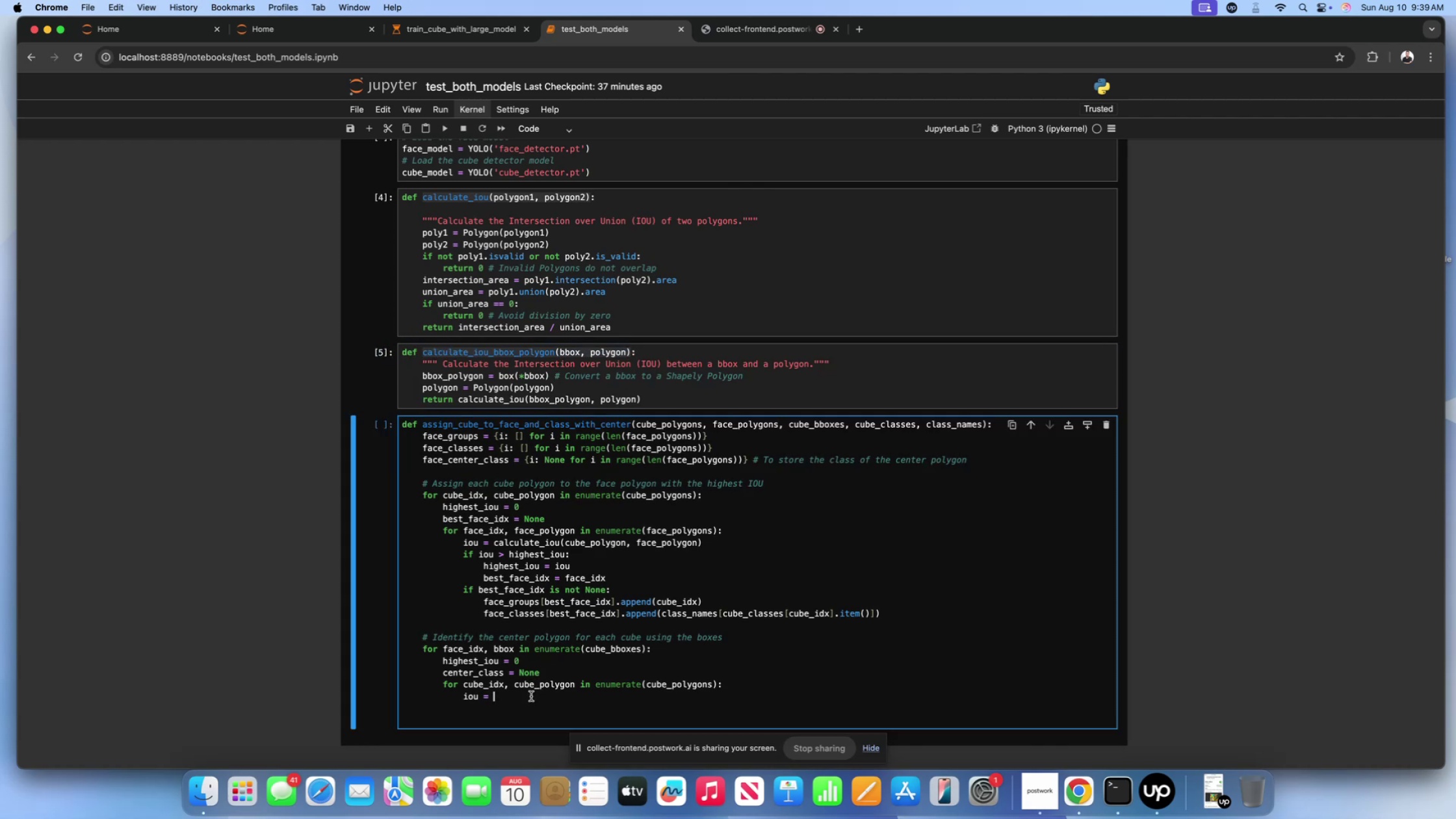 
key(Meta+V)
 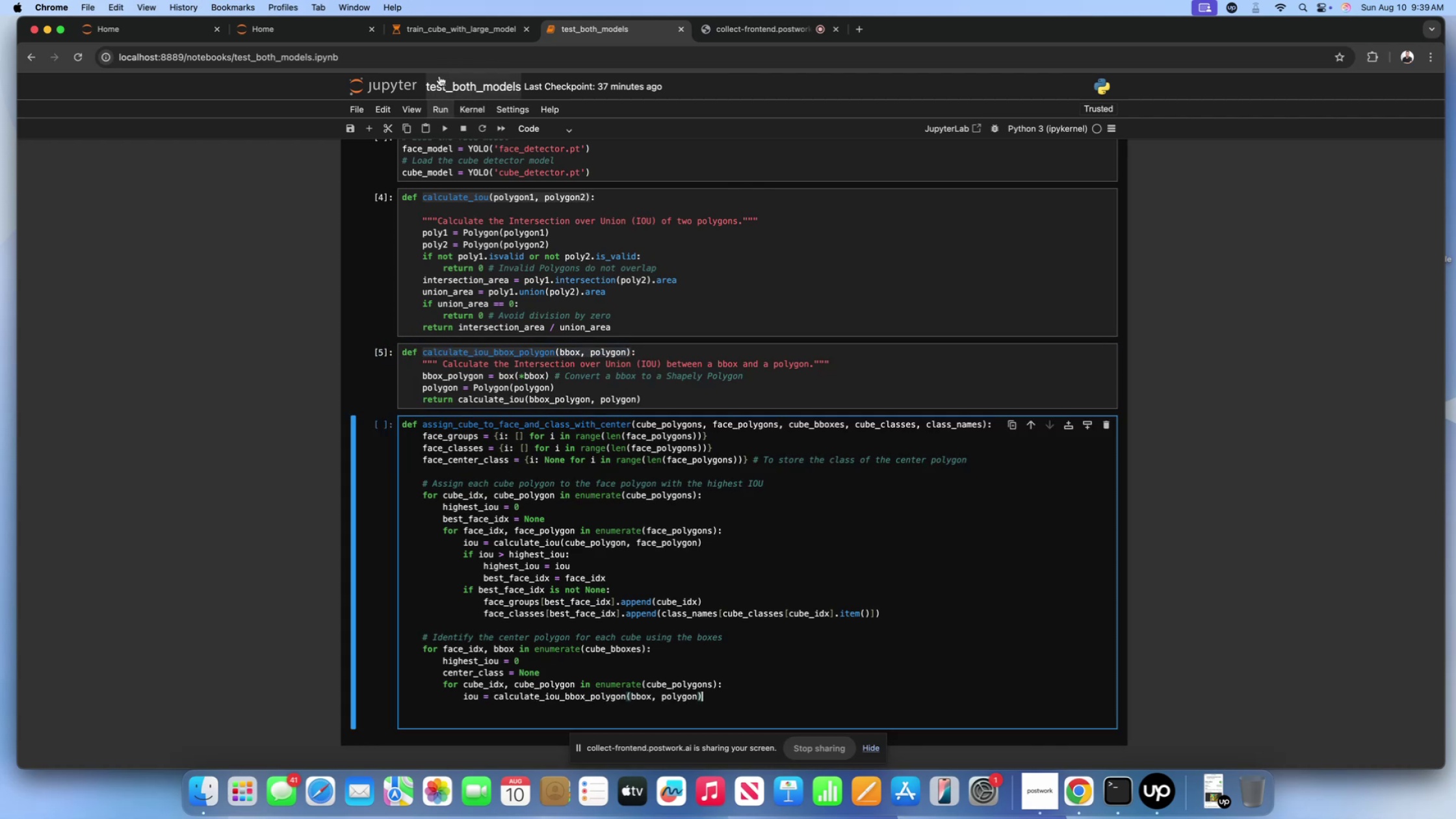 
left_click([436, 32])
 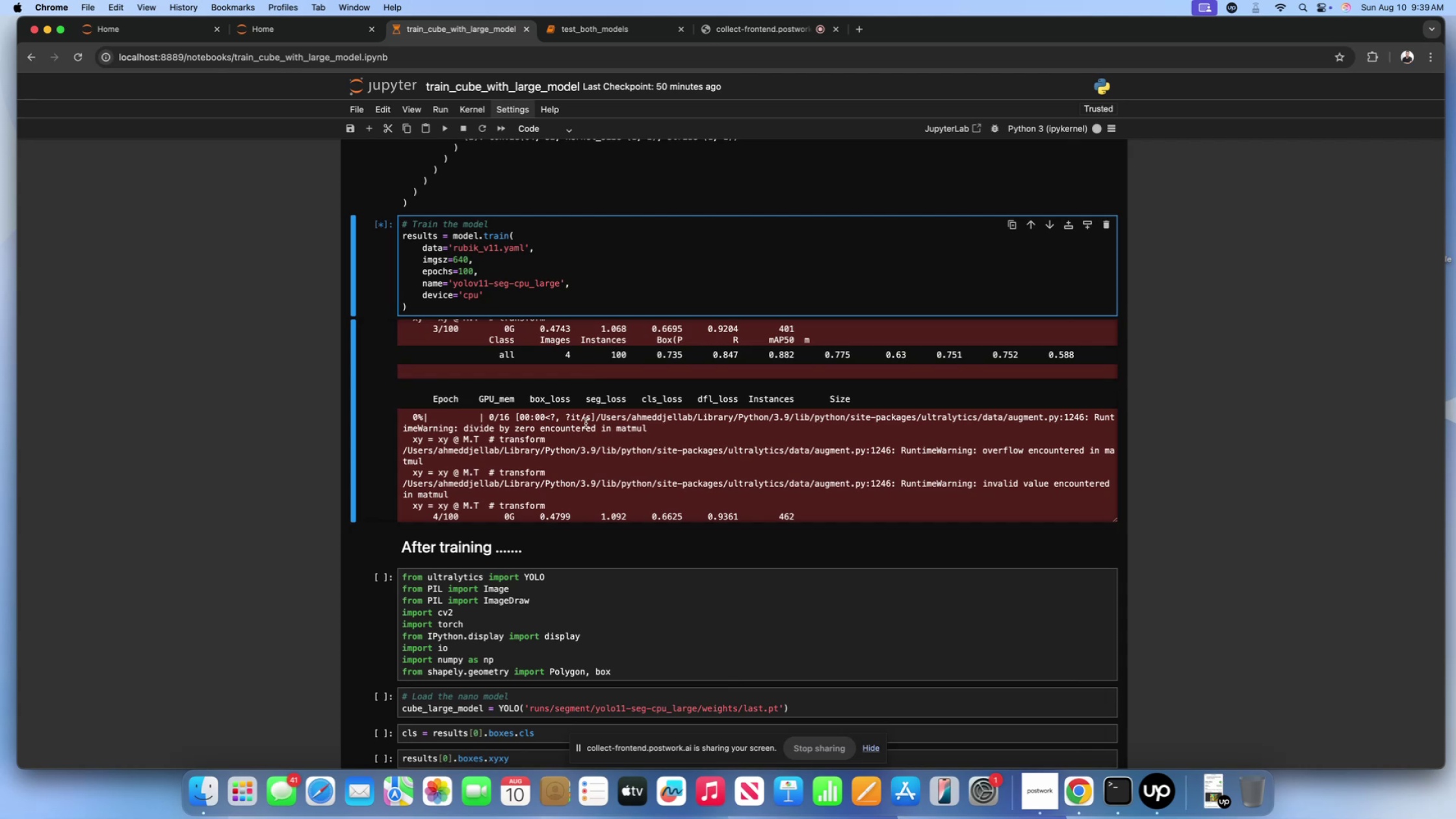 
scroll: coordinate [568, 441], scroll_direction: down, amount: 18.0
 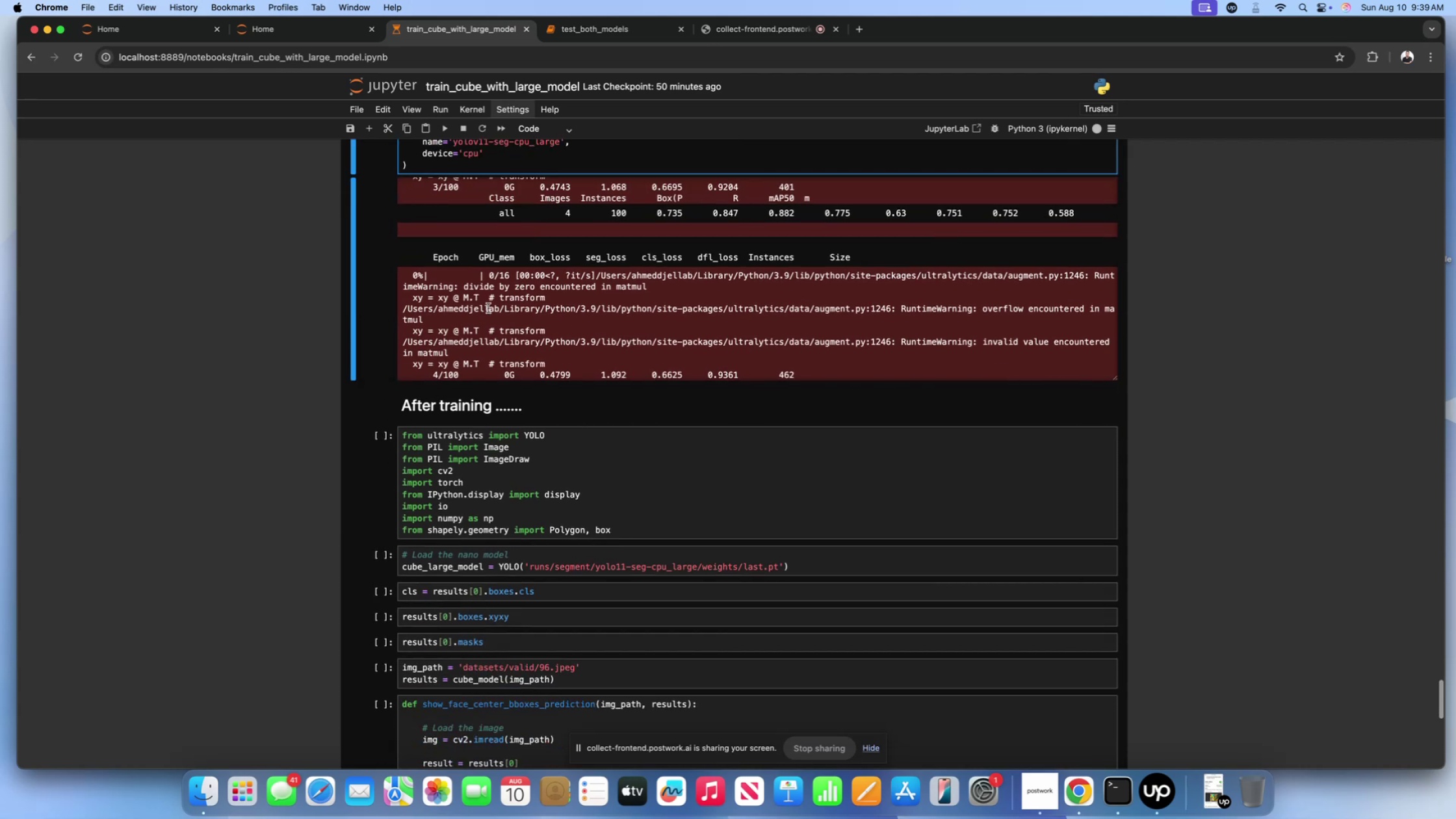 
left_click([506, 255])
 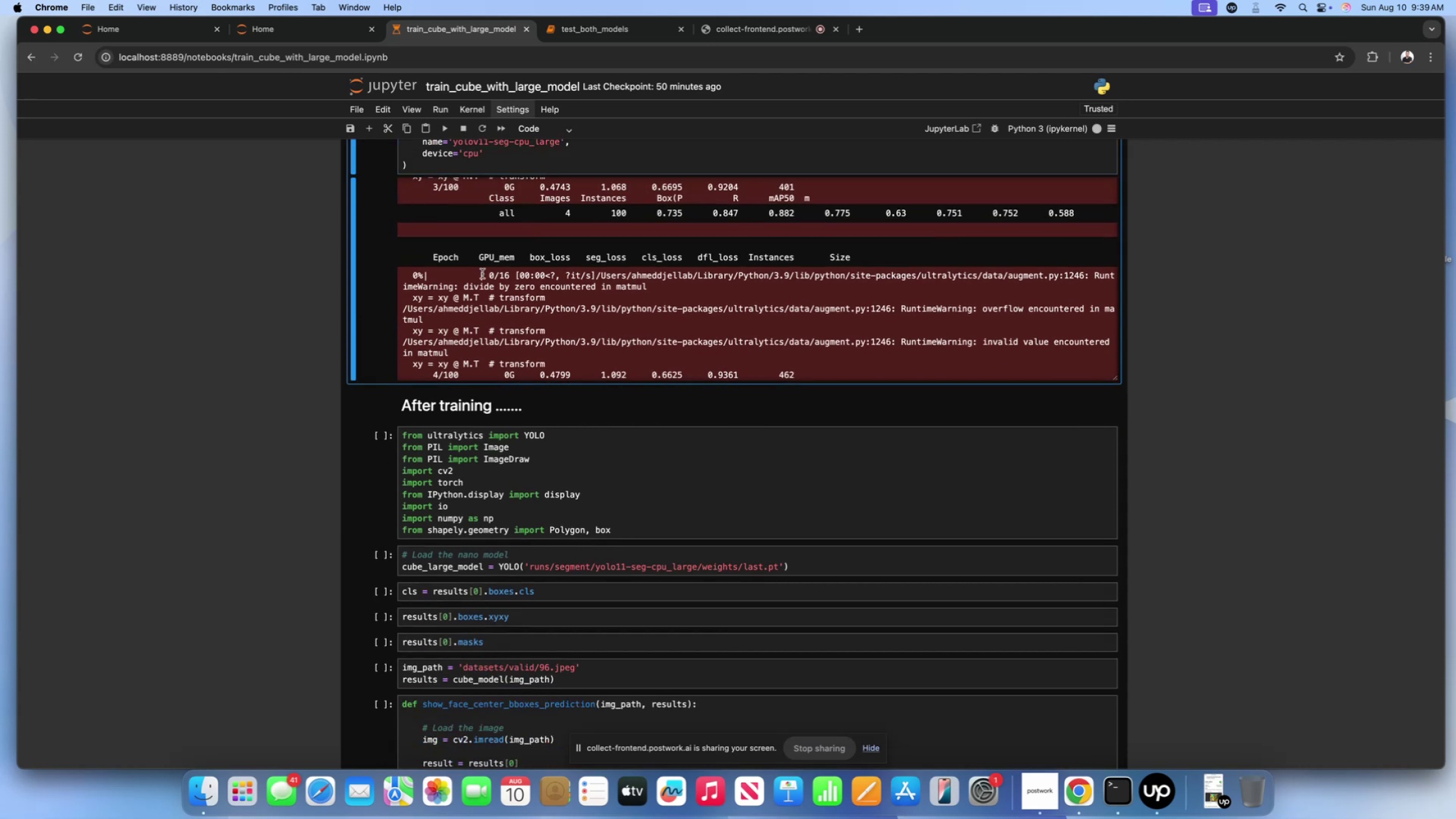 
scroll: coordinate [232, 365], scroll_direction: down, amount: 35.0
 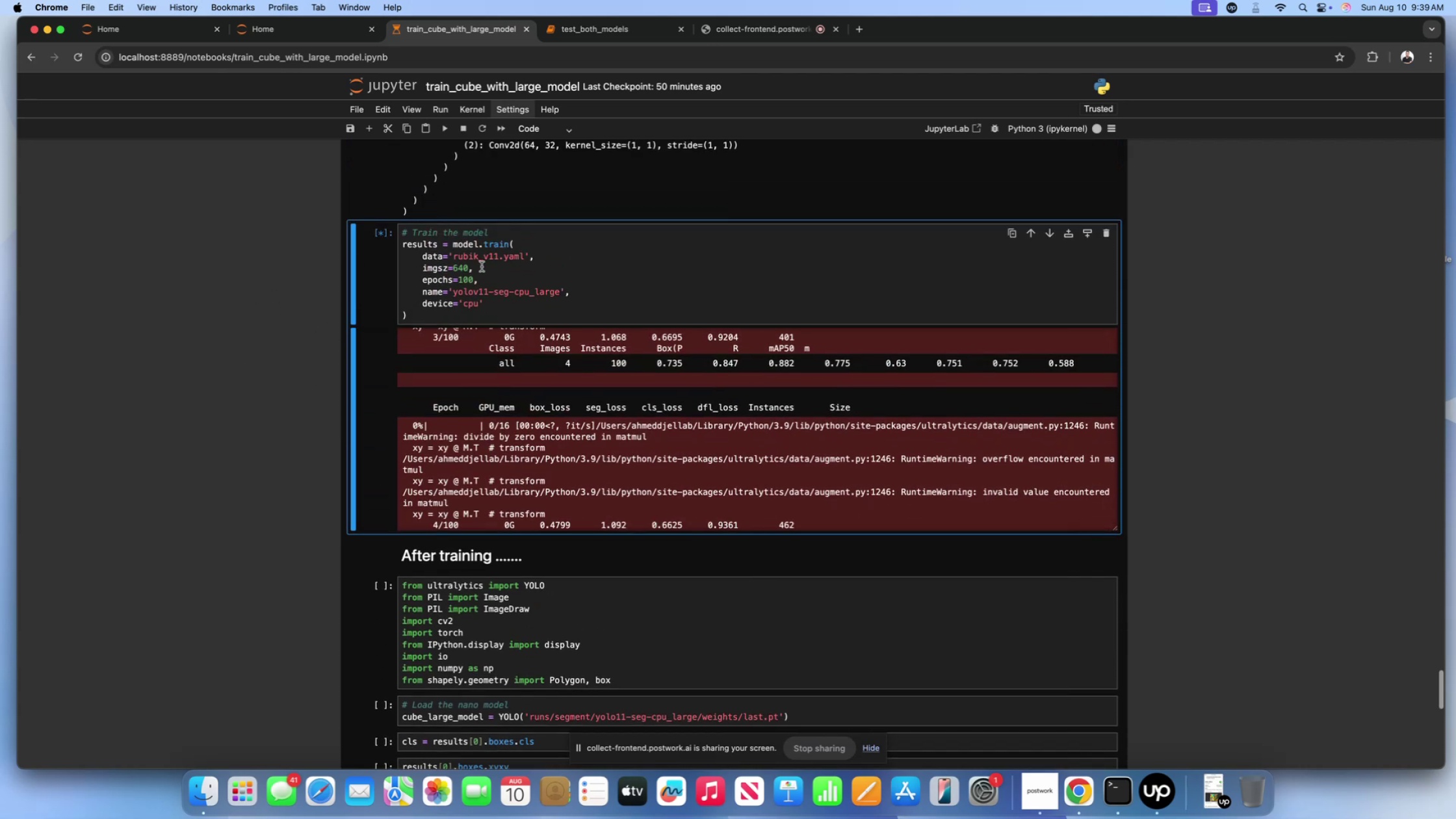 
left_click([498, 261])
 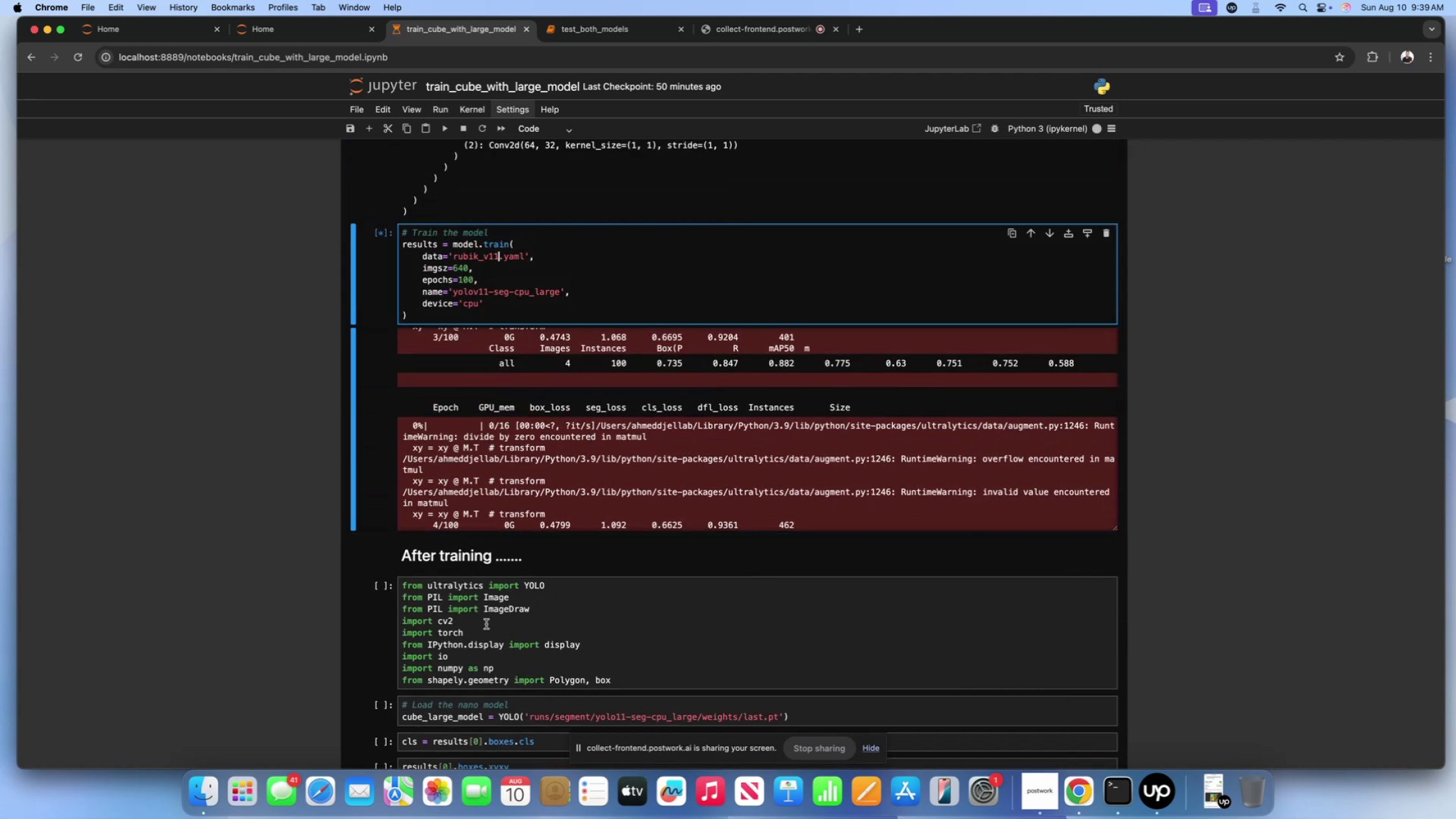 
left_click([488, 628])
 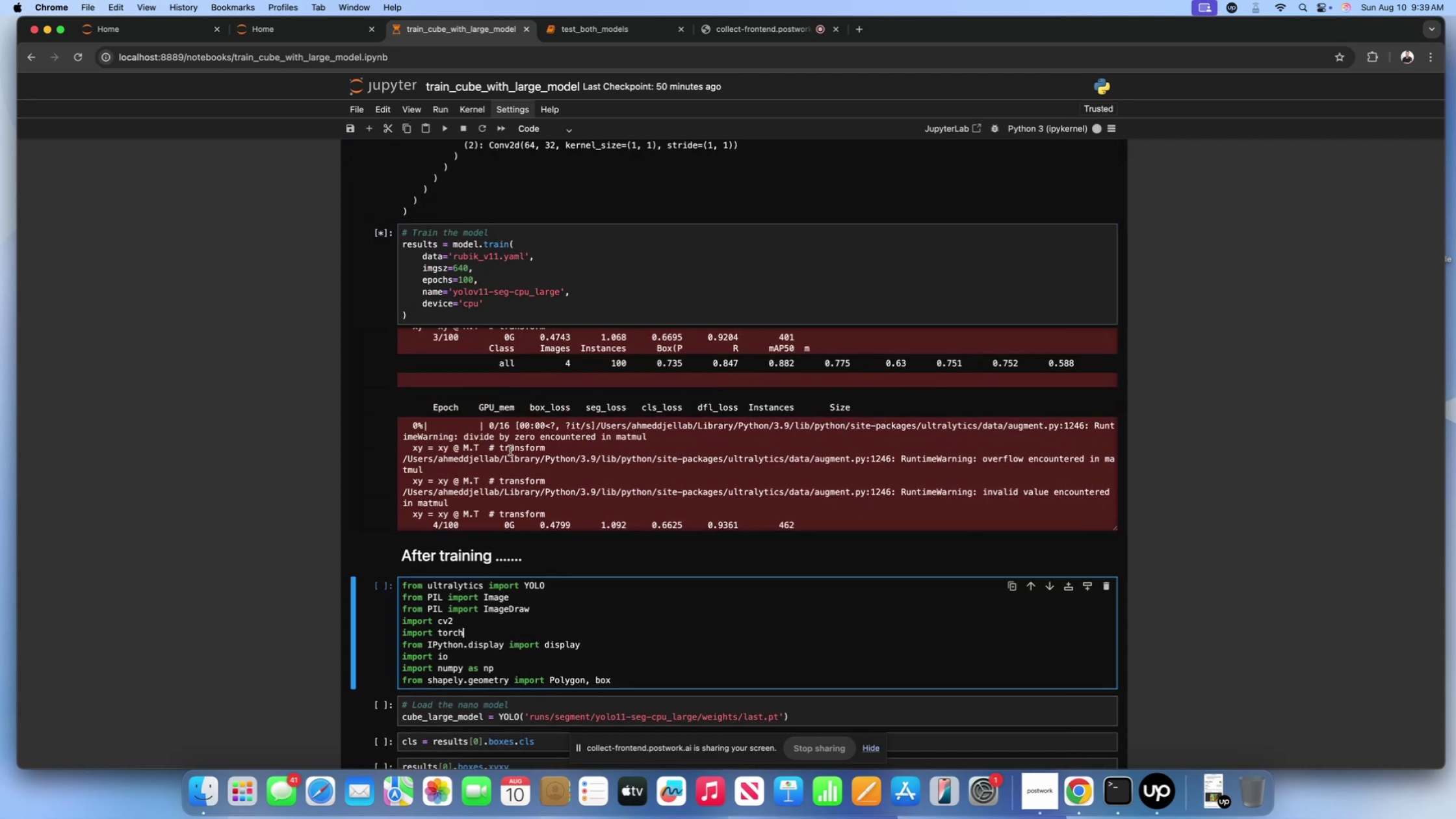 
left_click([510, 450])
 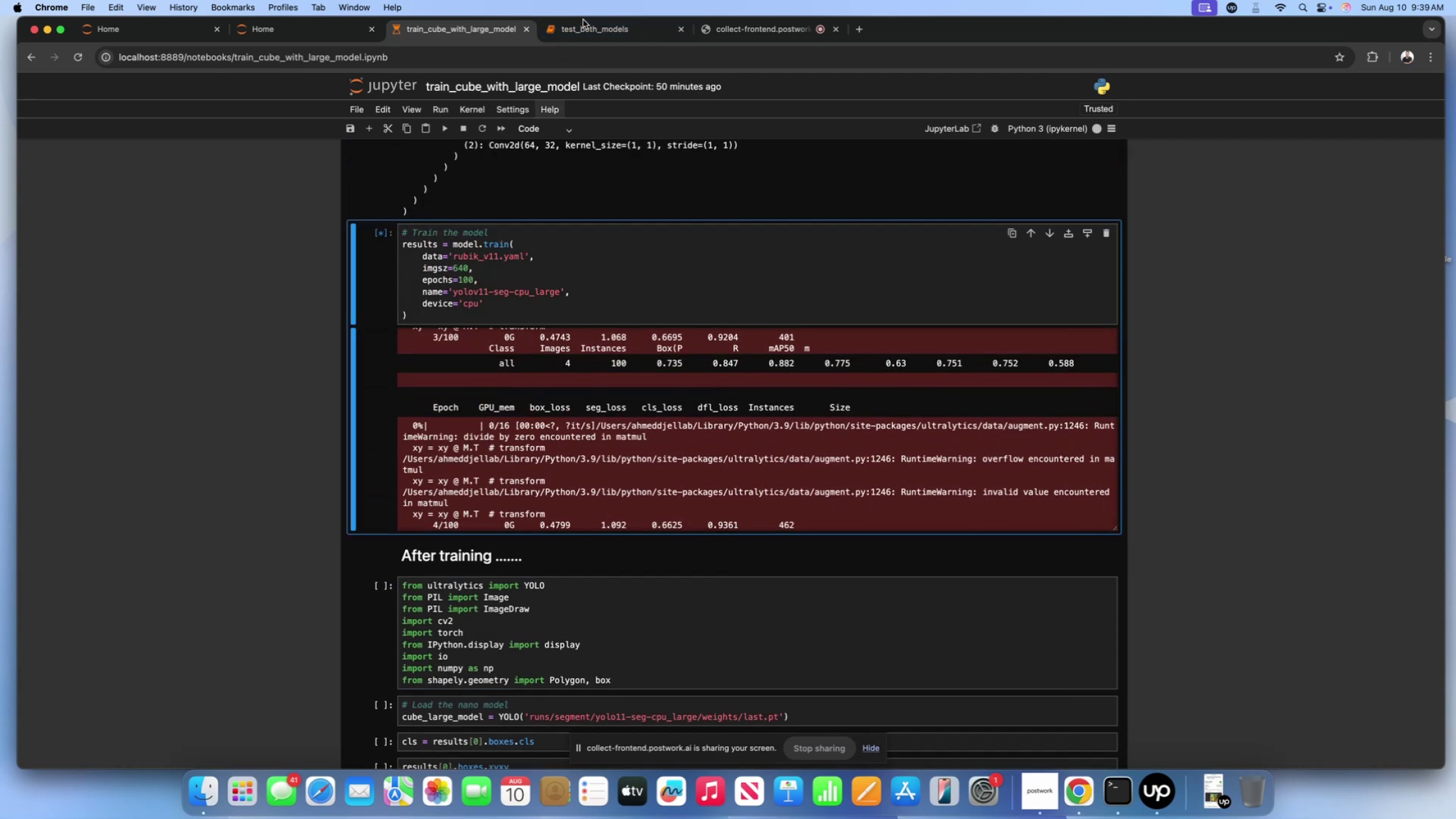 
double_click([583, 26])
 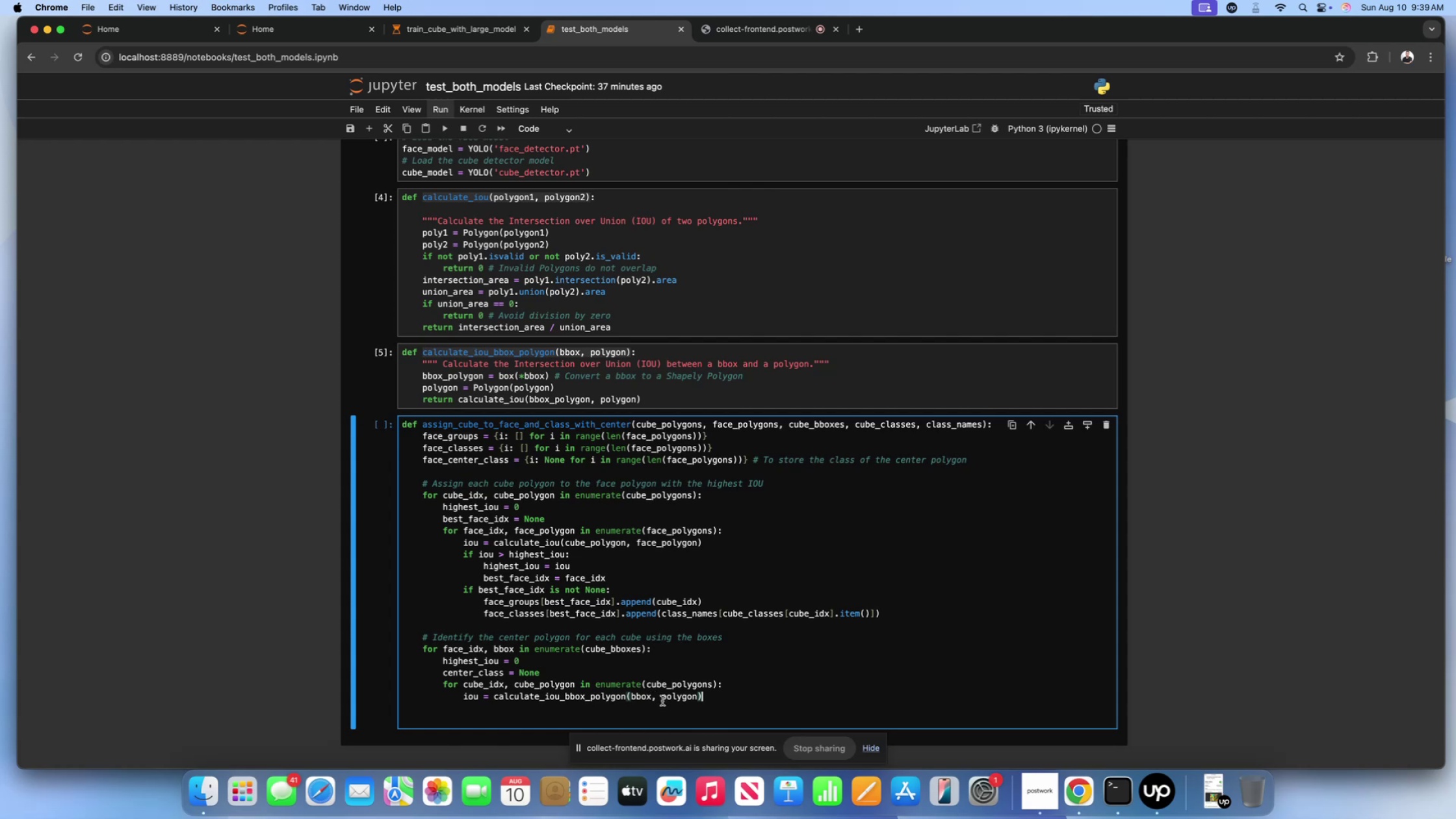 
wait(7.85)
 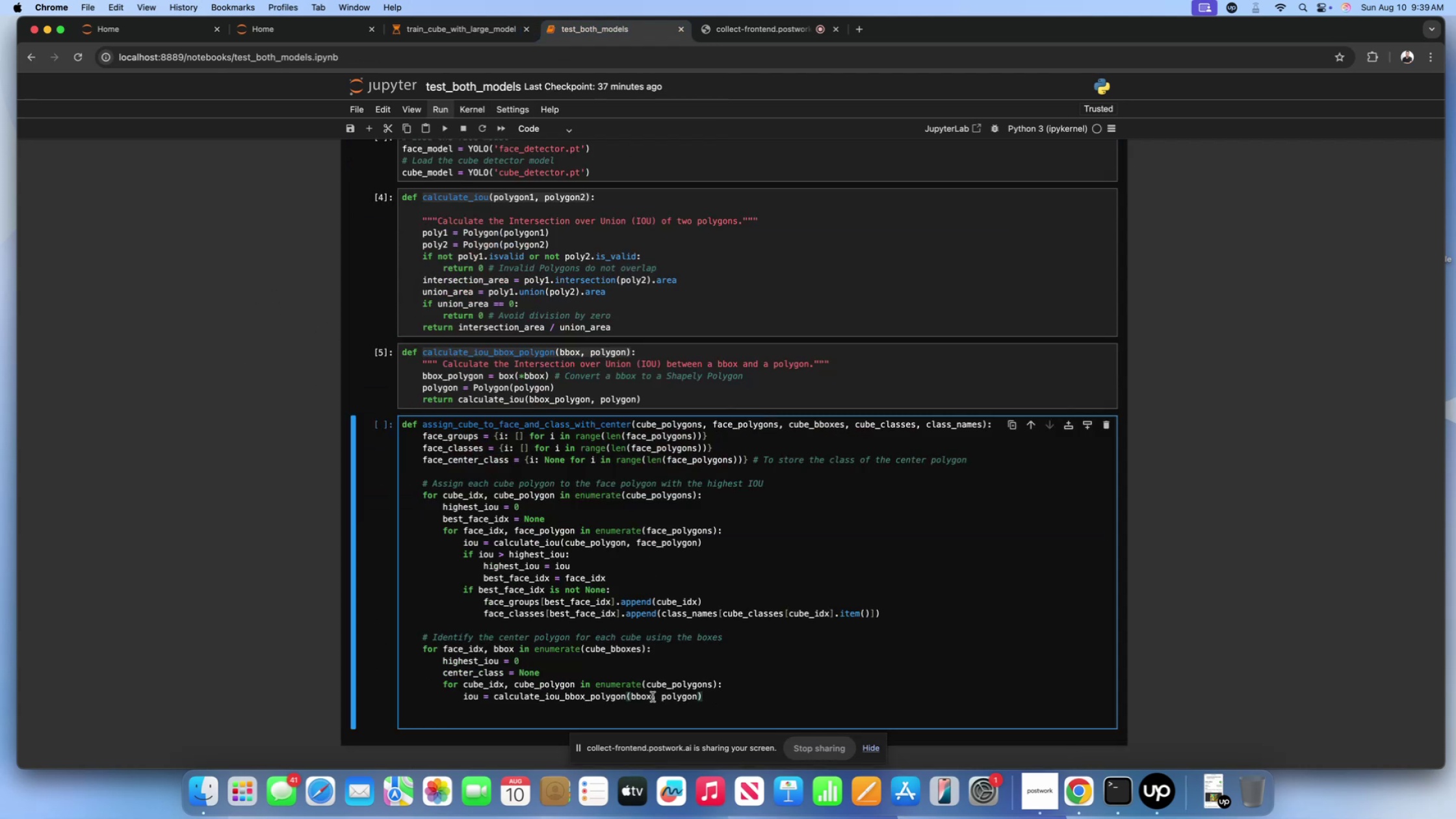 
left_click([662, 701])
 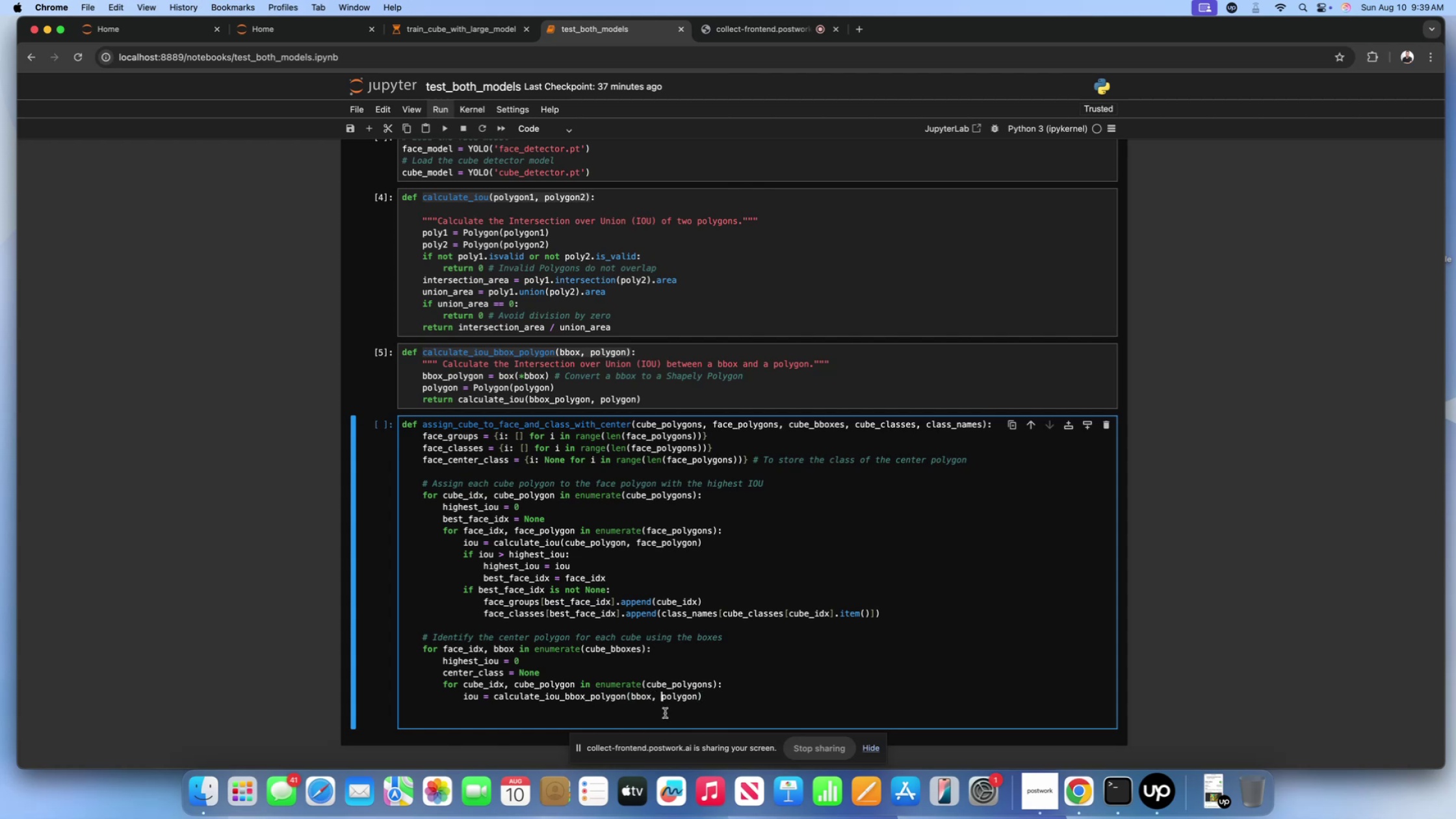 
type(cube_)
 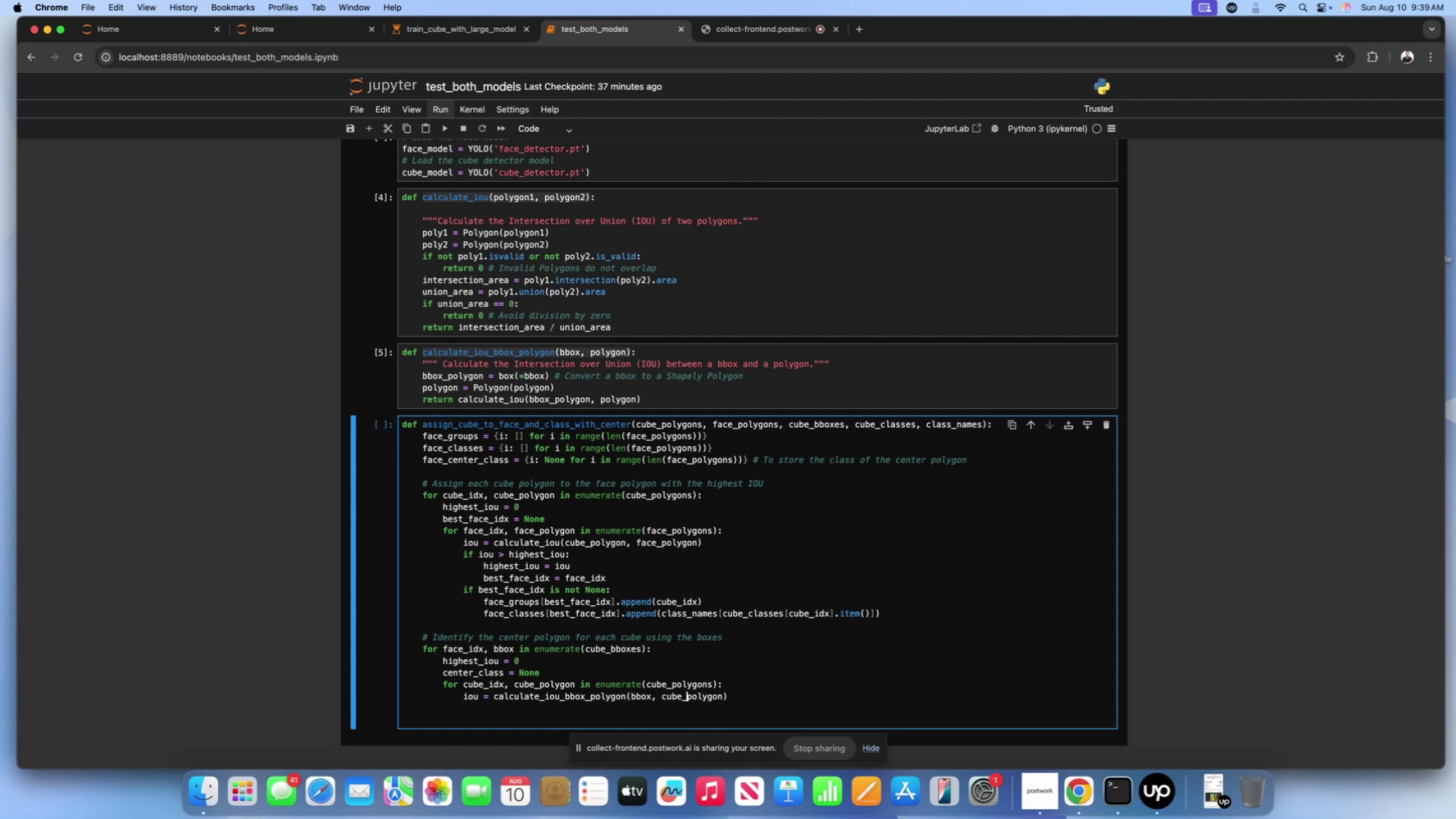 
left_click([731, 699])
 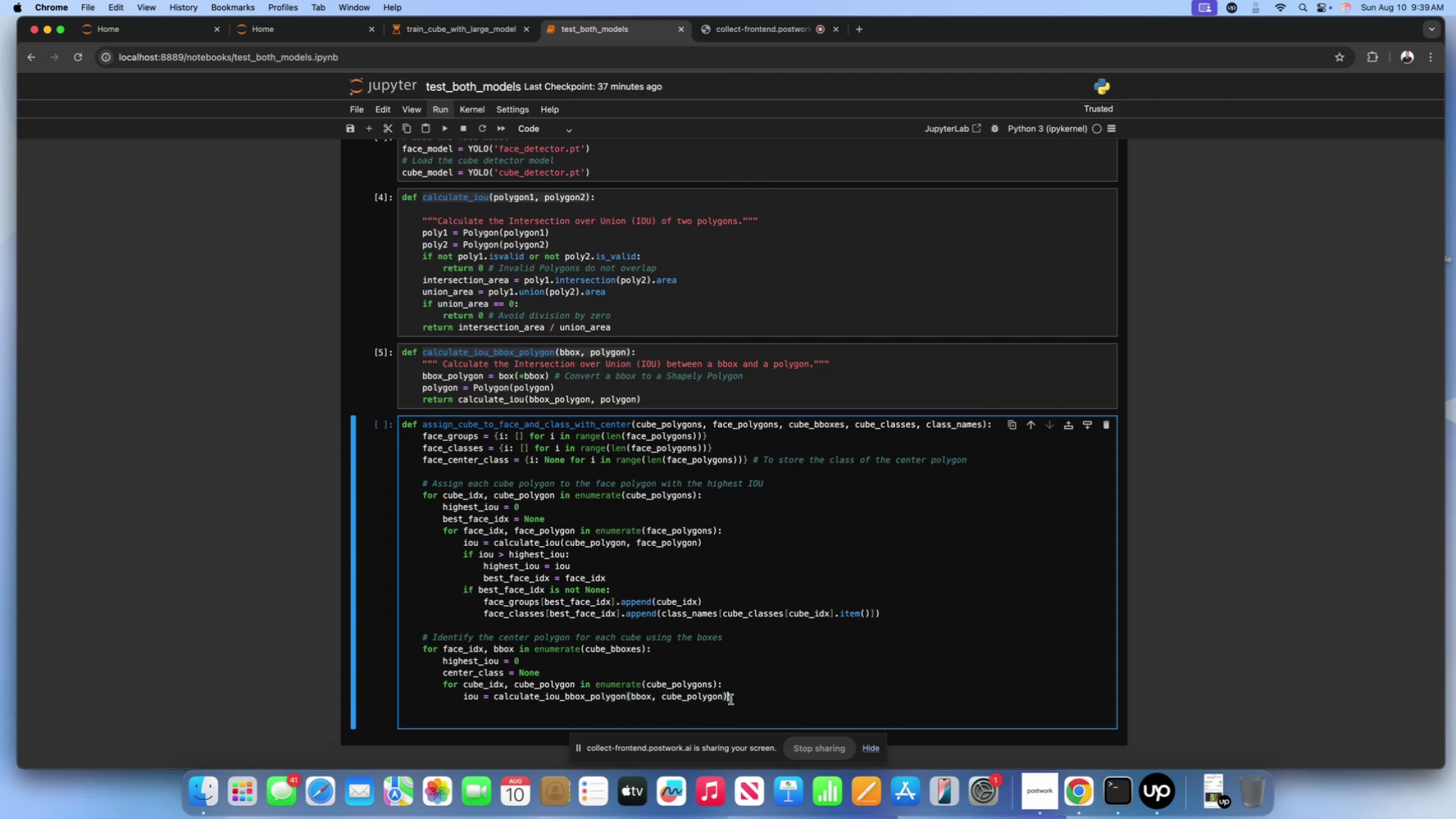 
key(Enter)
 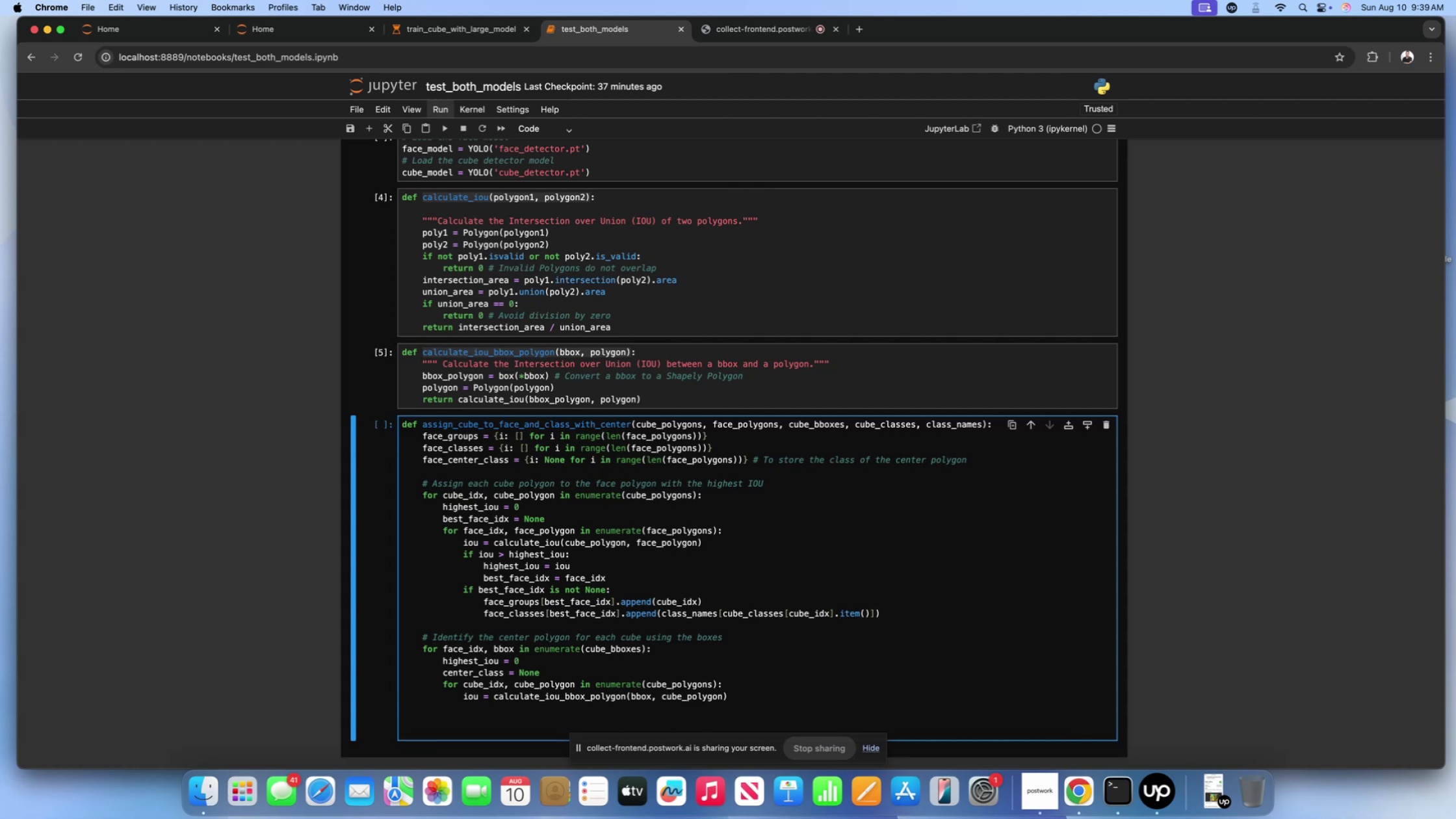 
type(if )
 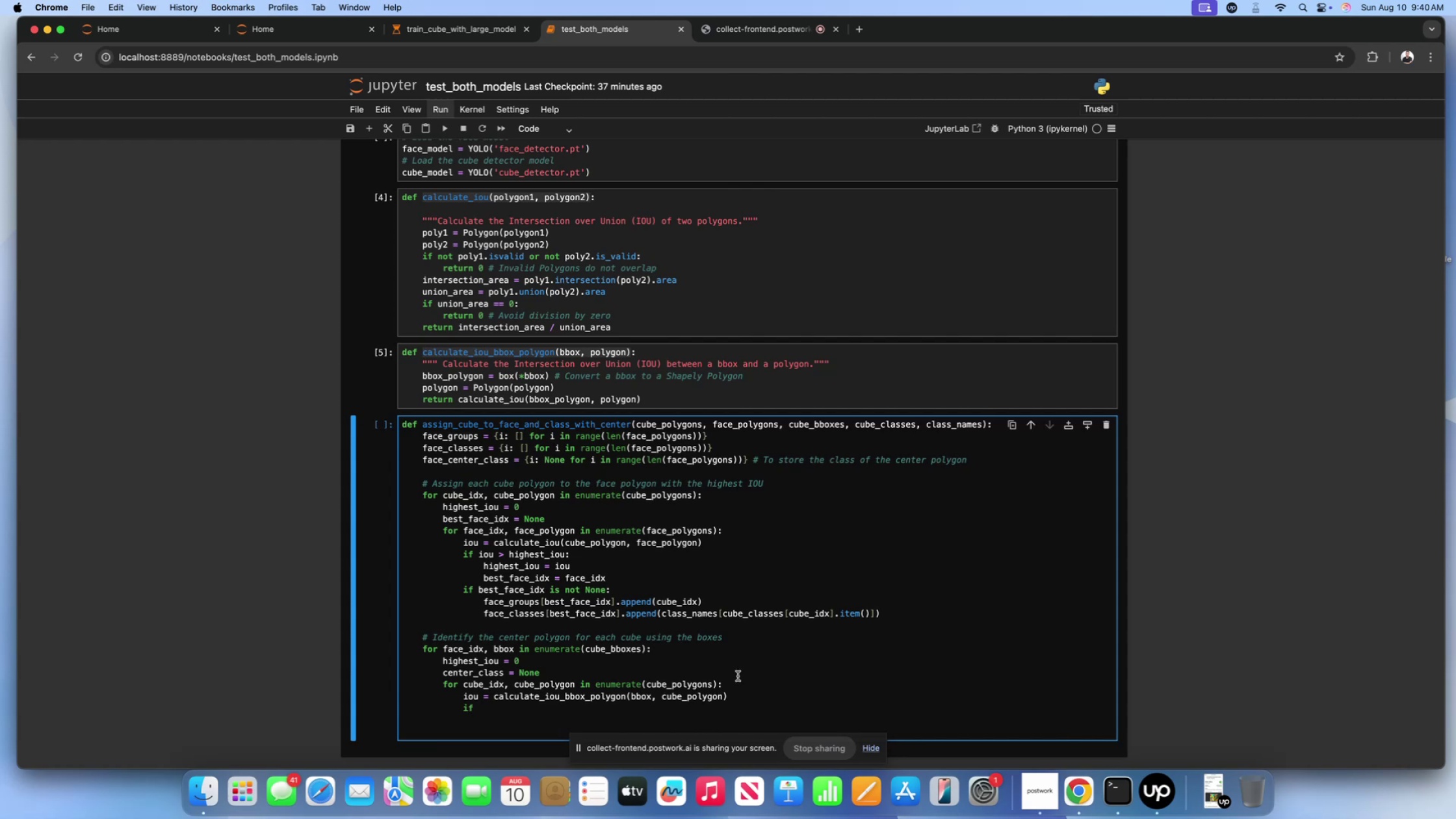 
scroll: coordinate [738, 668], scroll_direction: down, amount: 6.0
 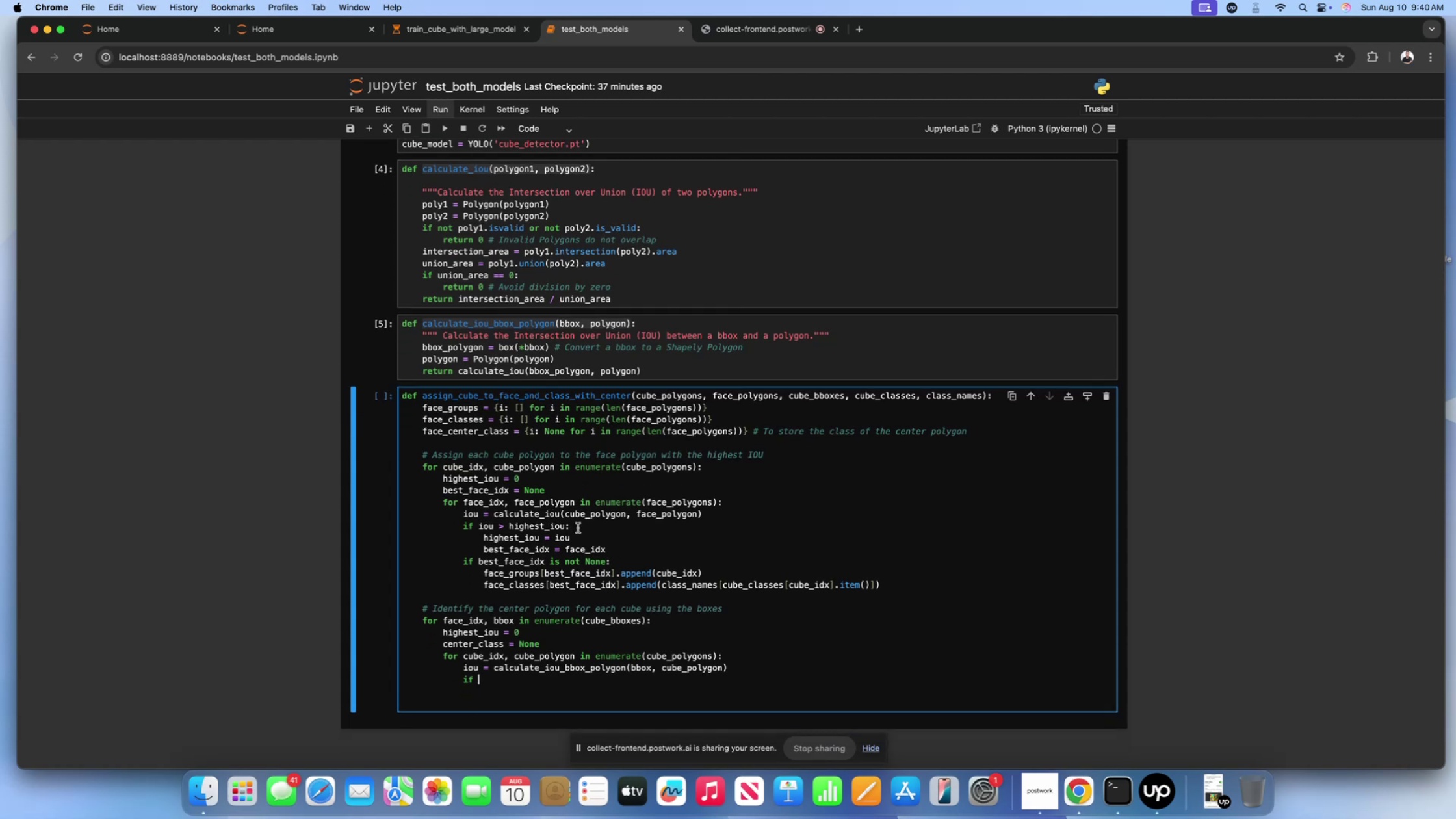 
left_click_drag(start_coordinate=[578, 528], to_coordinate=[469, 530])
 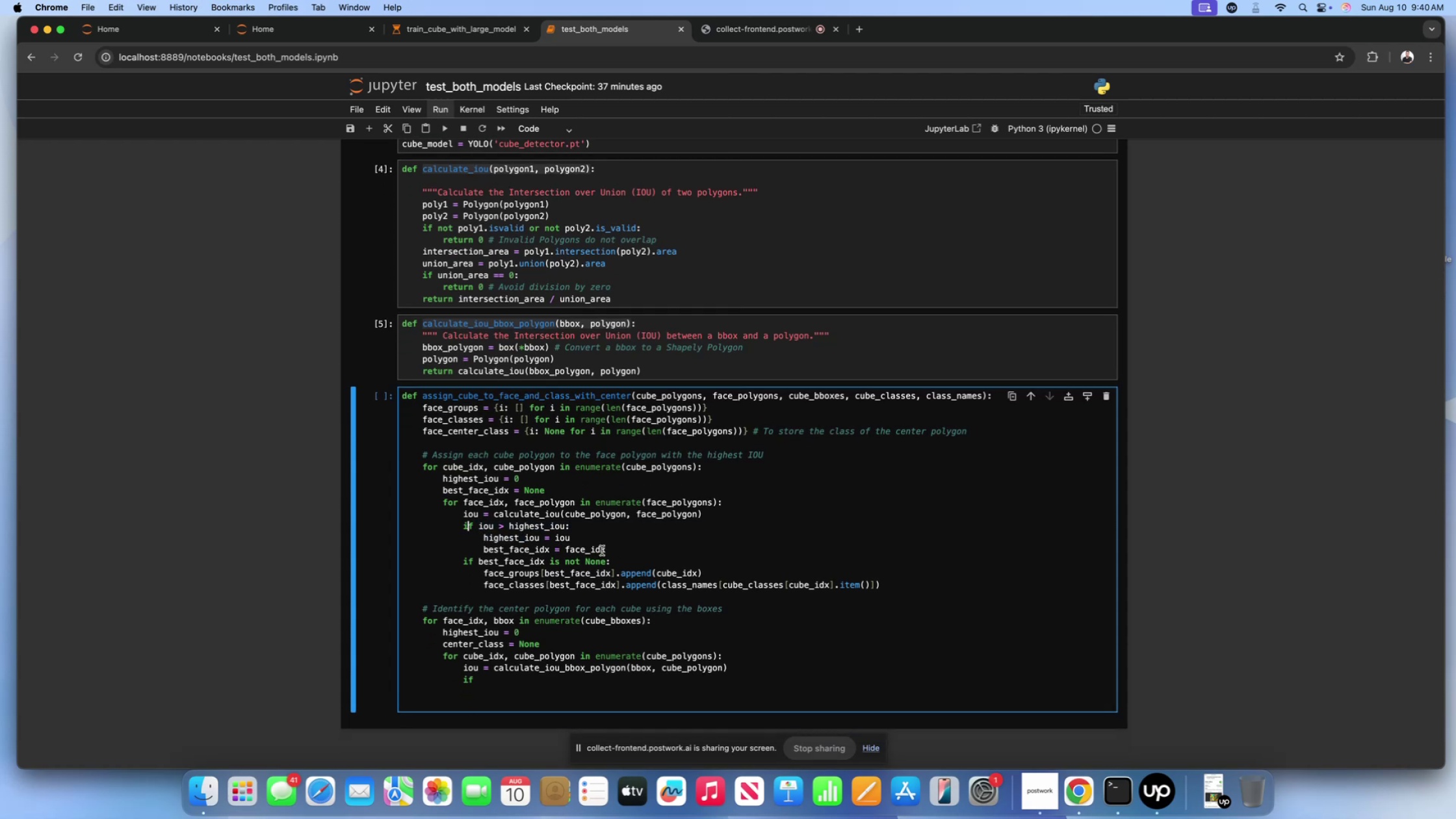 
left_click_drag(start_coordinate=[608, 551], to_coordinate=[462, 530])
 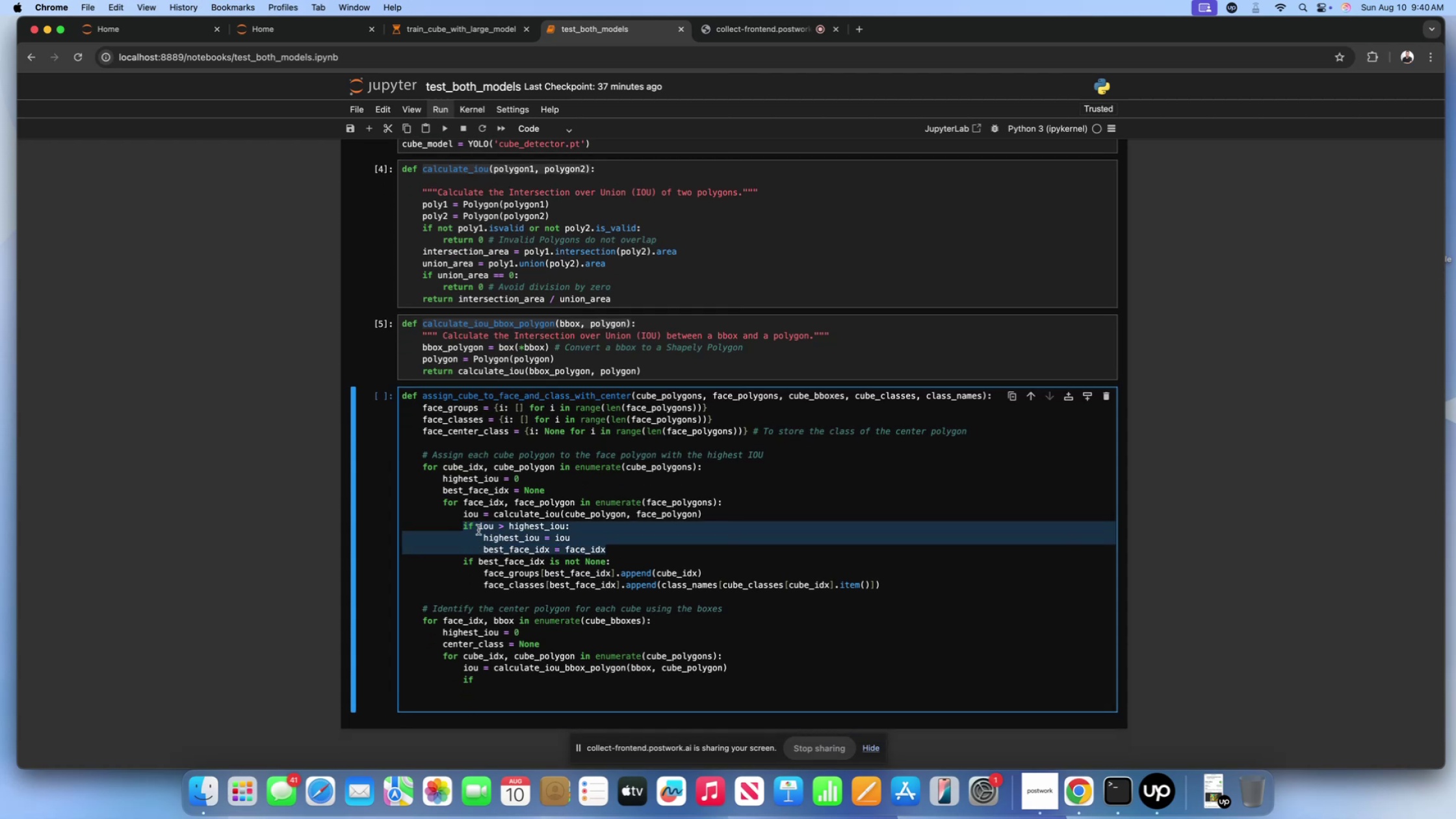 
key(Meta+C)
 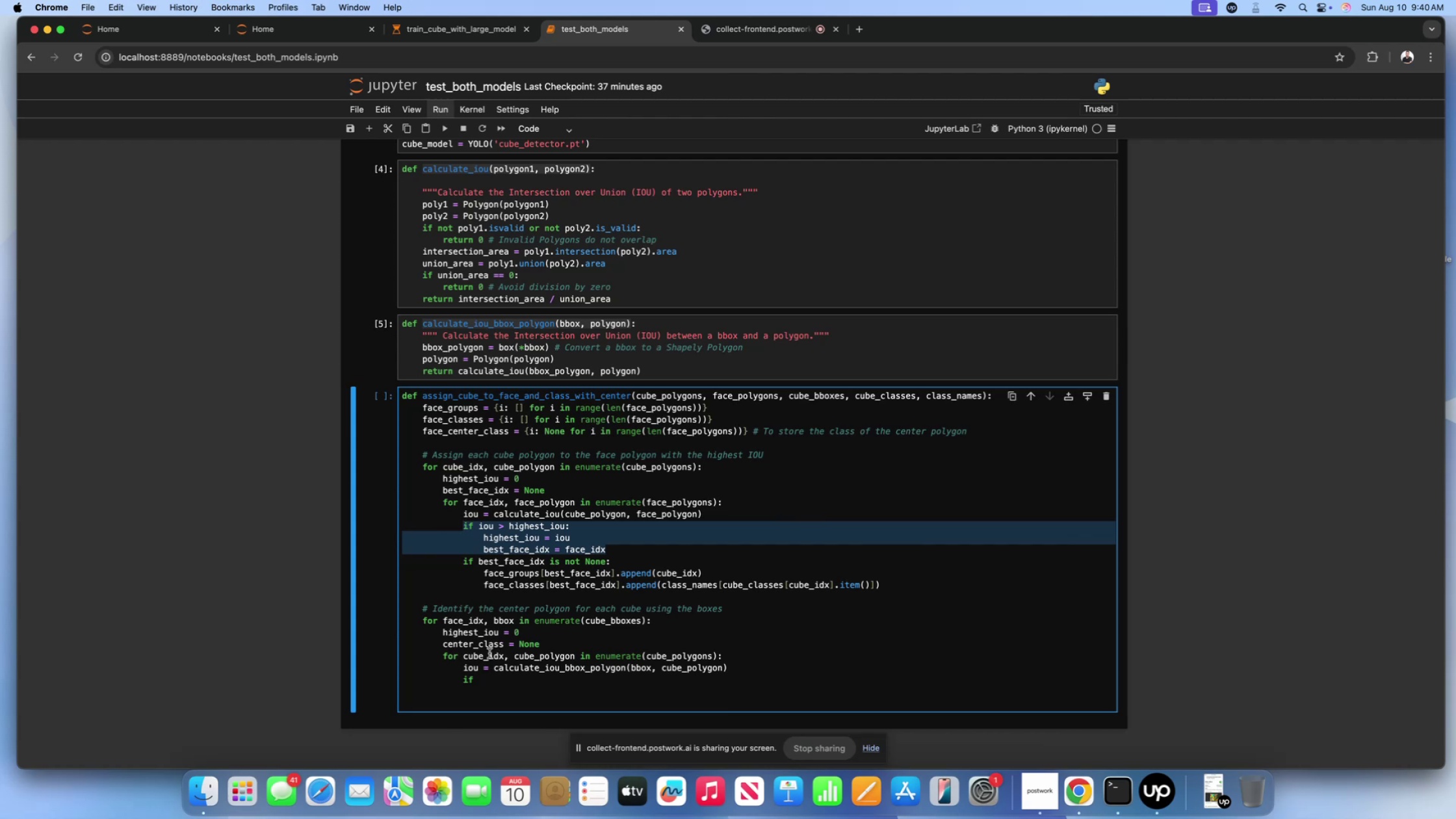 
left_click([483, 681])
 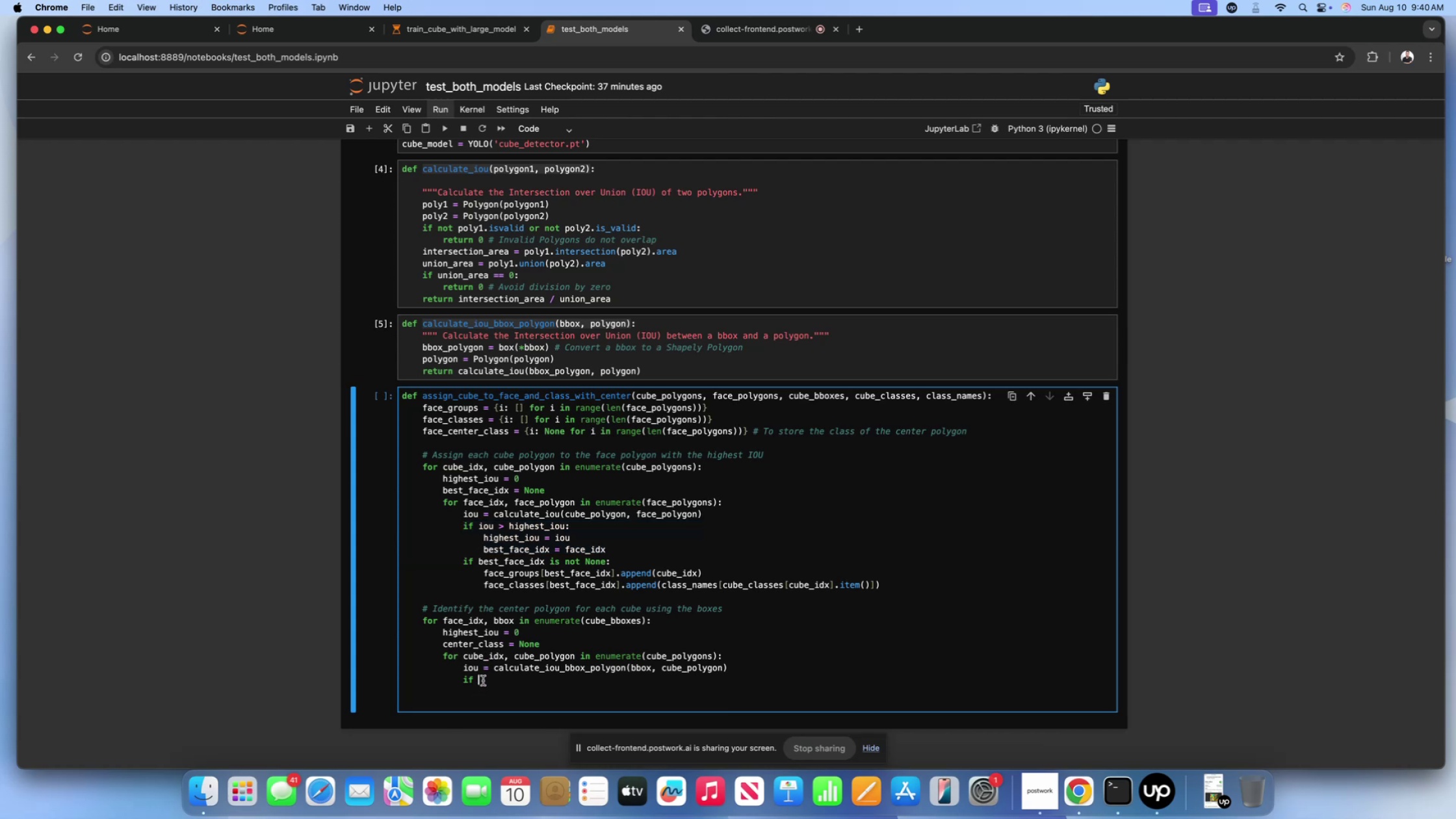 
key(Backspace)
 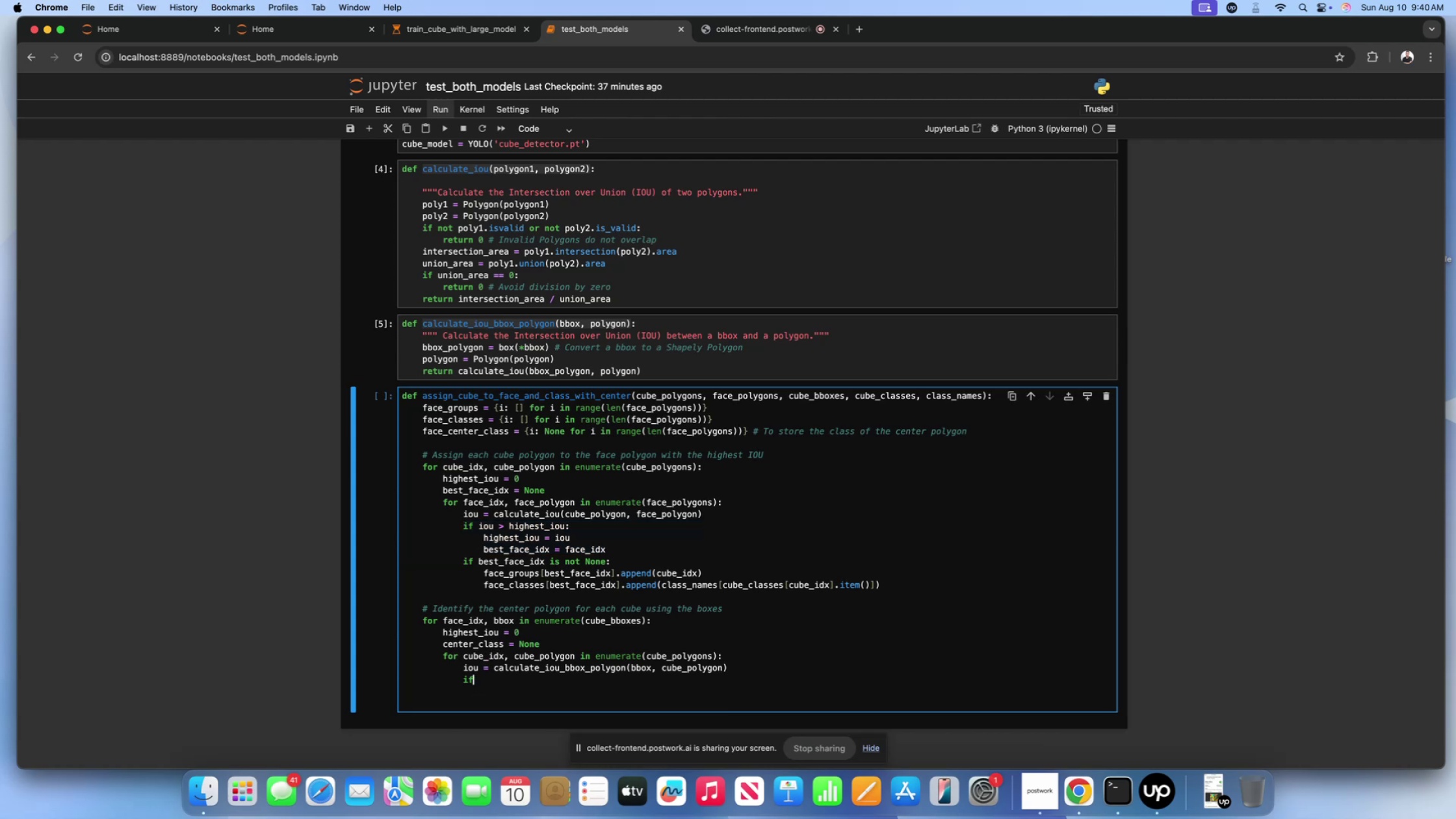 
key(Backspace)
 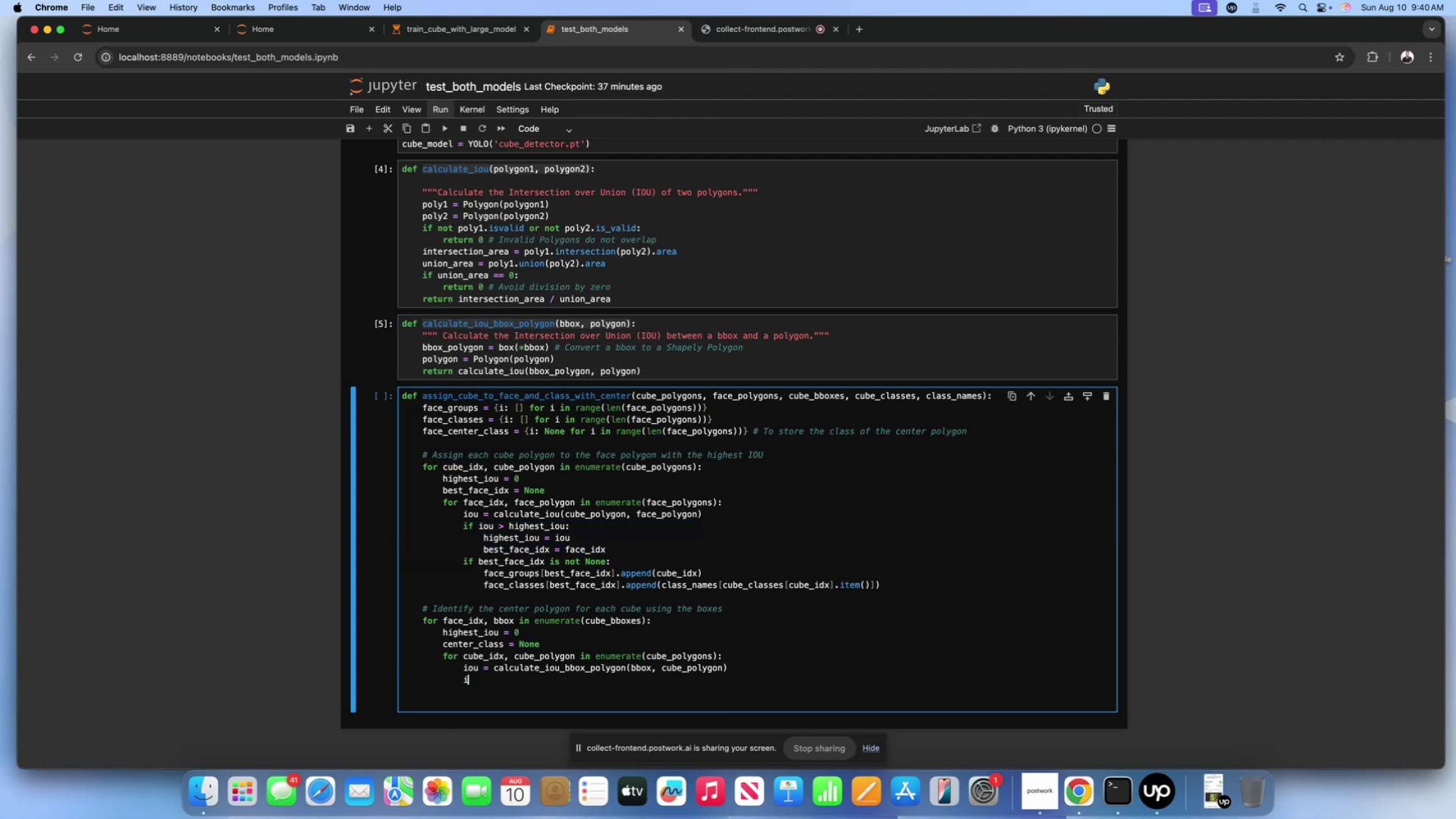 
key(Backspace)
 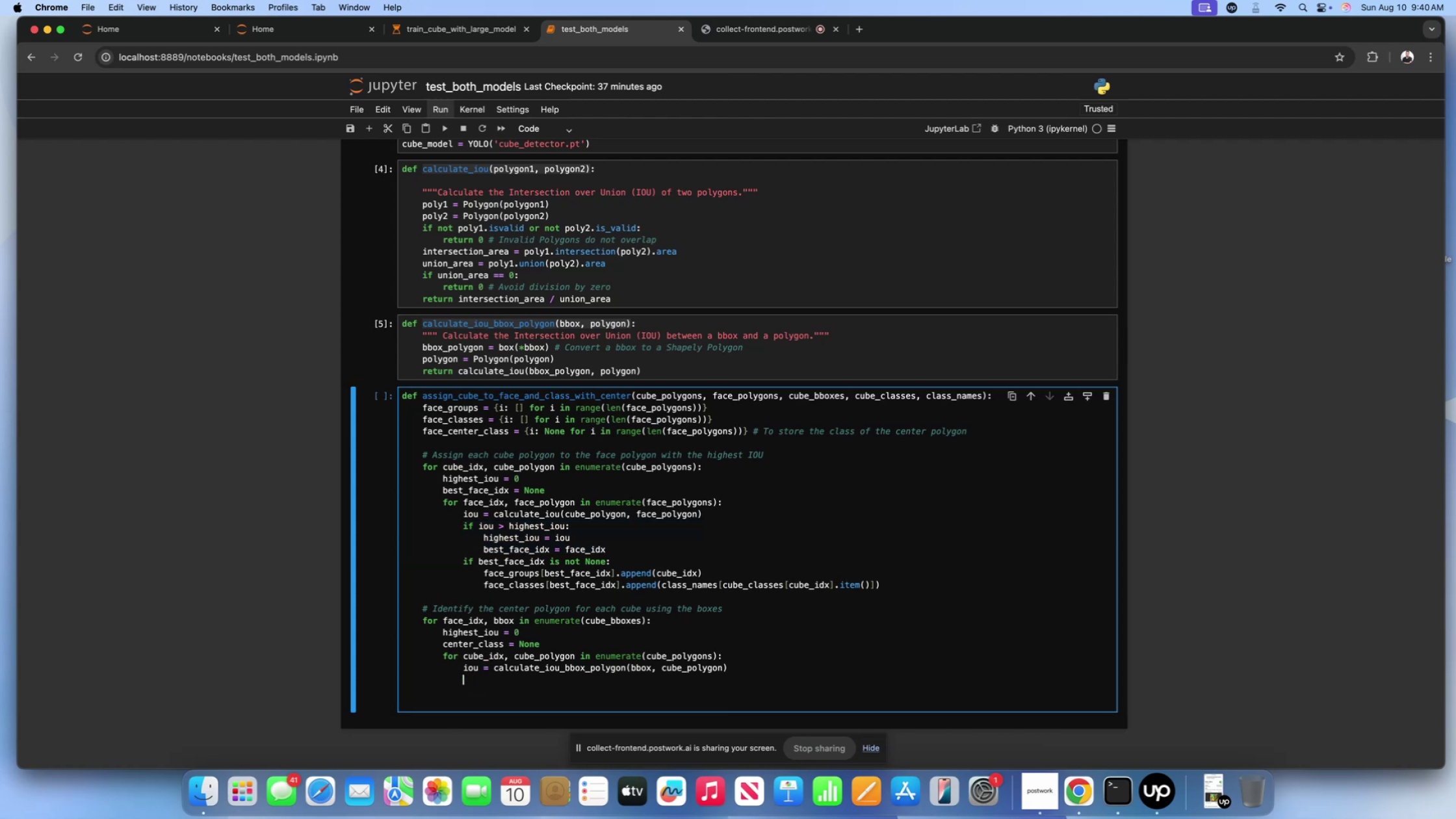 
key(Meta+V)
 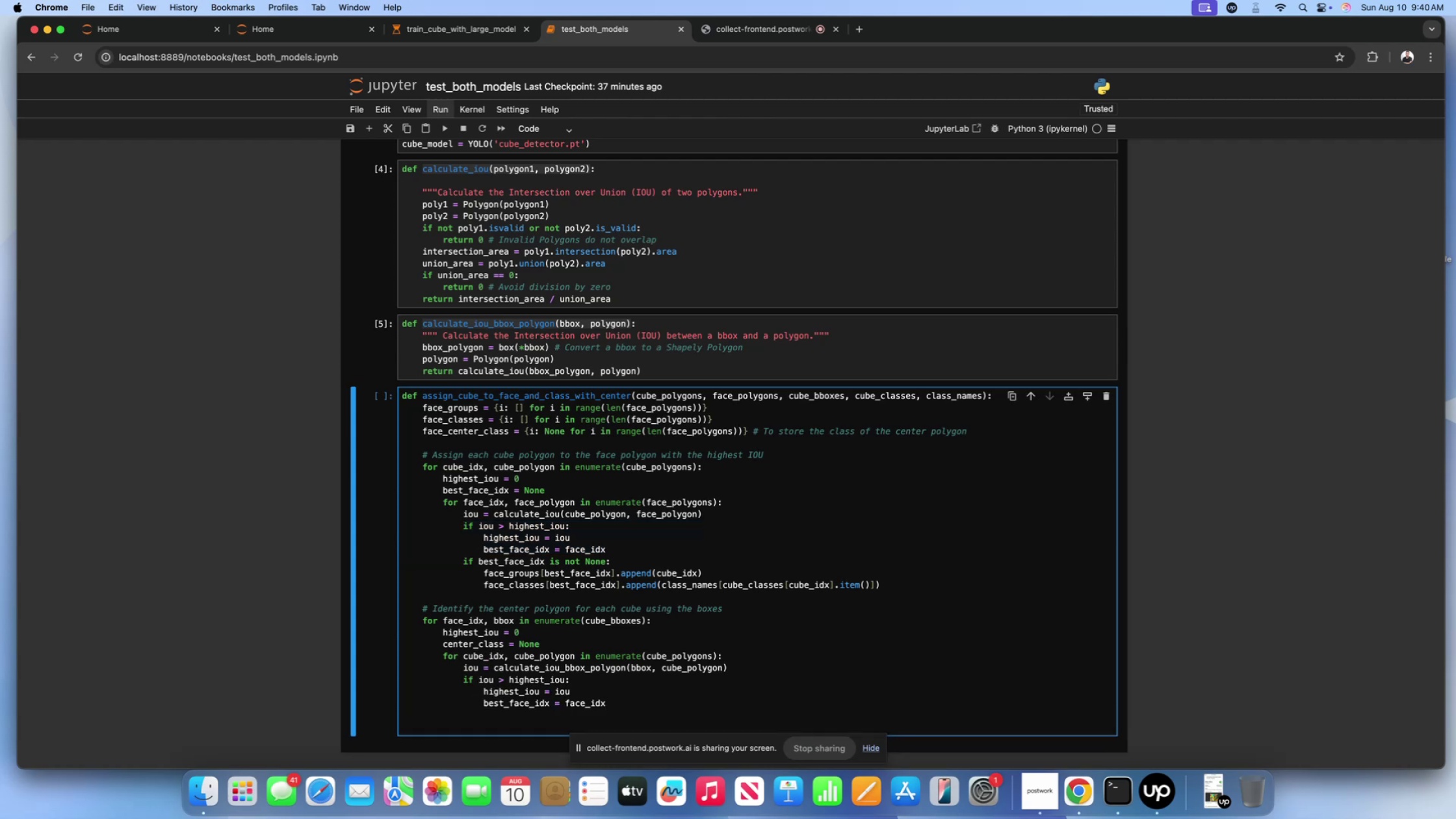 
scroll: coordinate [525, 658], scroll_direction: down, amount: 10.0
 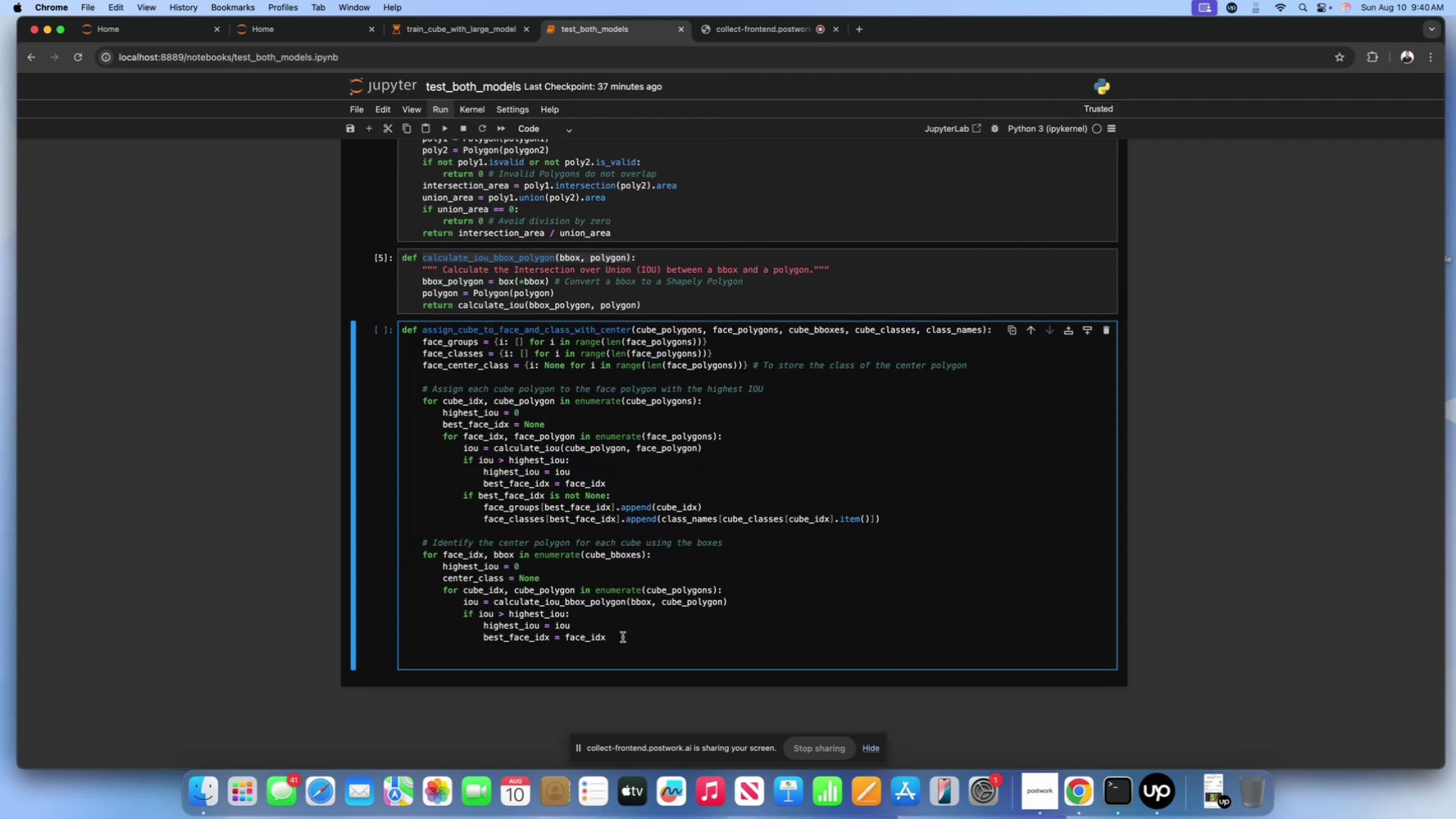 
left_click([551, 640])
 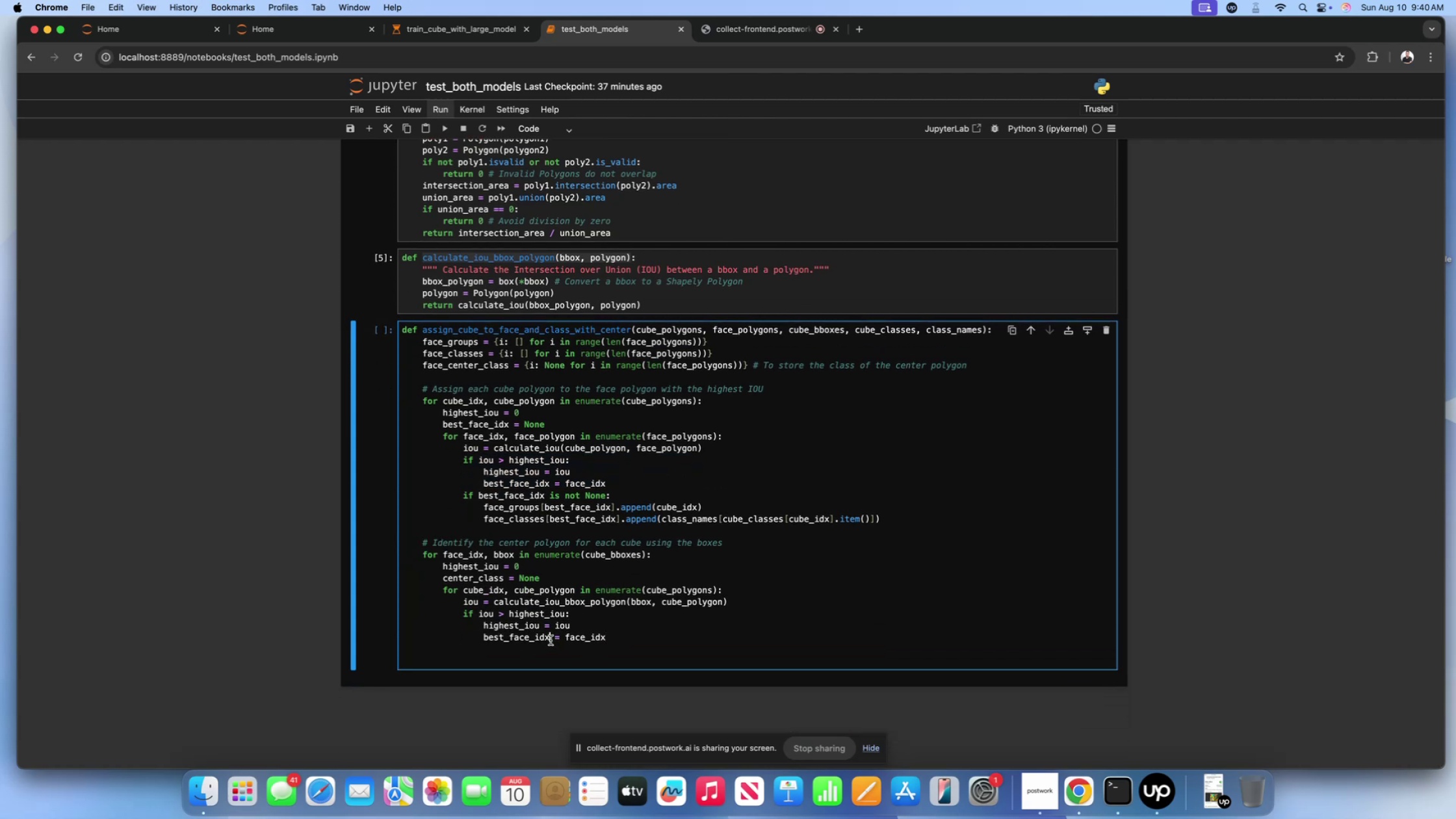 
key(Backspace)
key(Backspace)
key(Backspace)
key(Backspace)
key(Backspace)
key(Backspace)
key(Backspace)
key(Backspace)
key(Backspace)
key(Backspace)
key(Backspace)
key(Backspace)
key(Backspace)
type(center_class)
 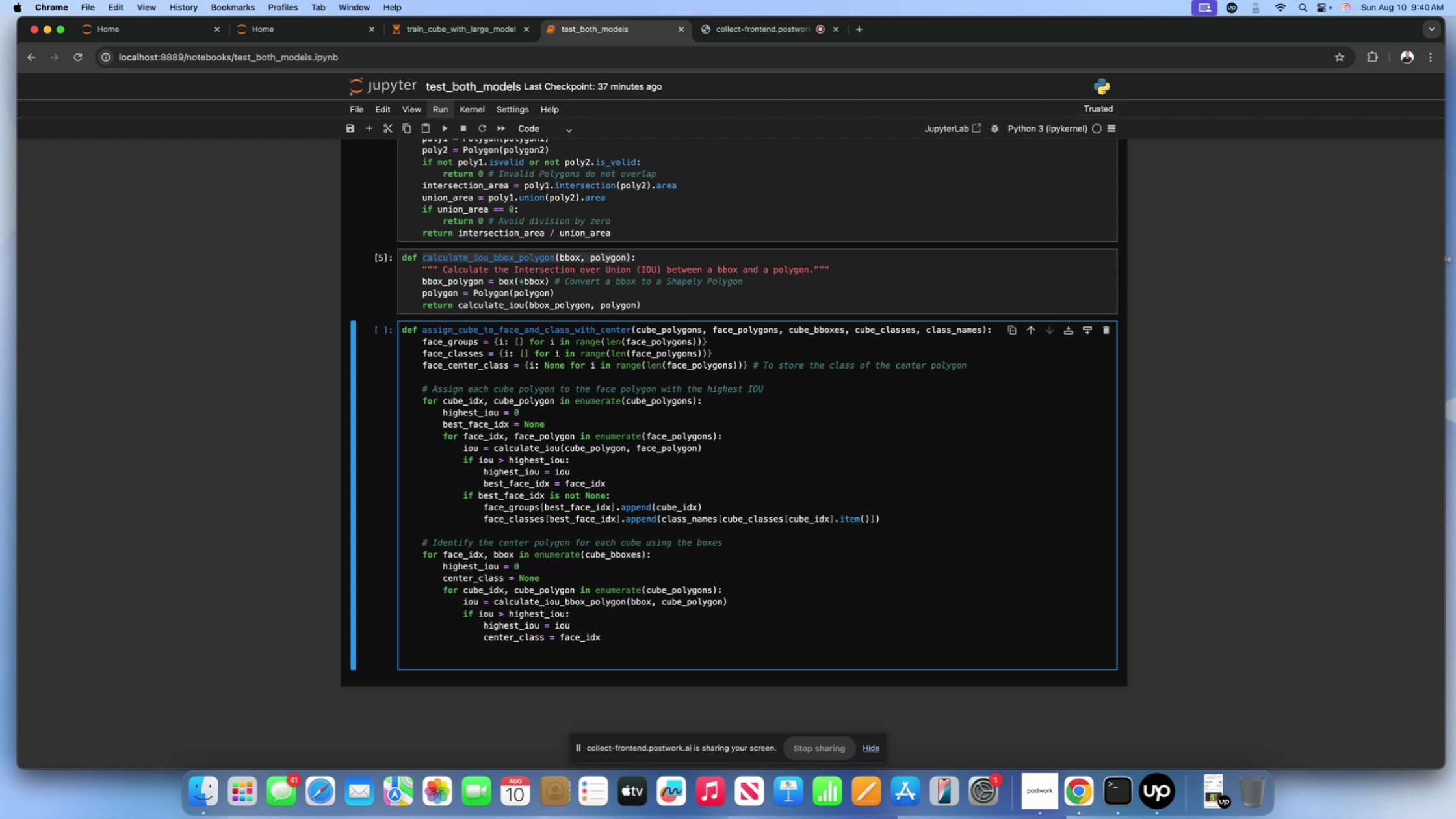 
left_click([618, 634])
 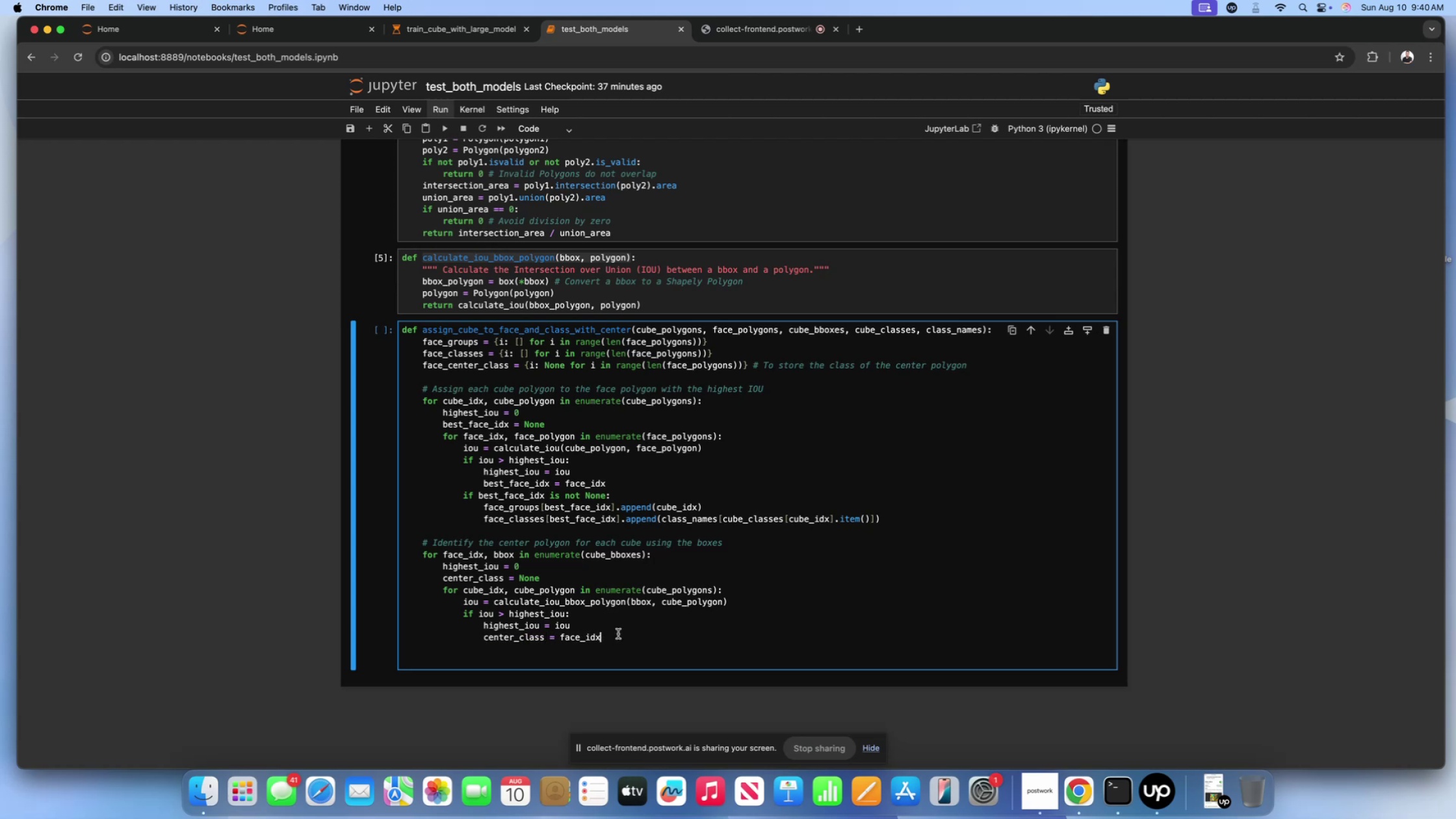 
key(Backspace)
key(Backspace)
key(Backspace)
key(Backspace)
key(Backspace)
key(Backspace)
key(Backspace)
key(Backspace)
type(class_names[])
 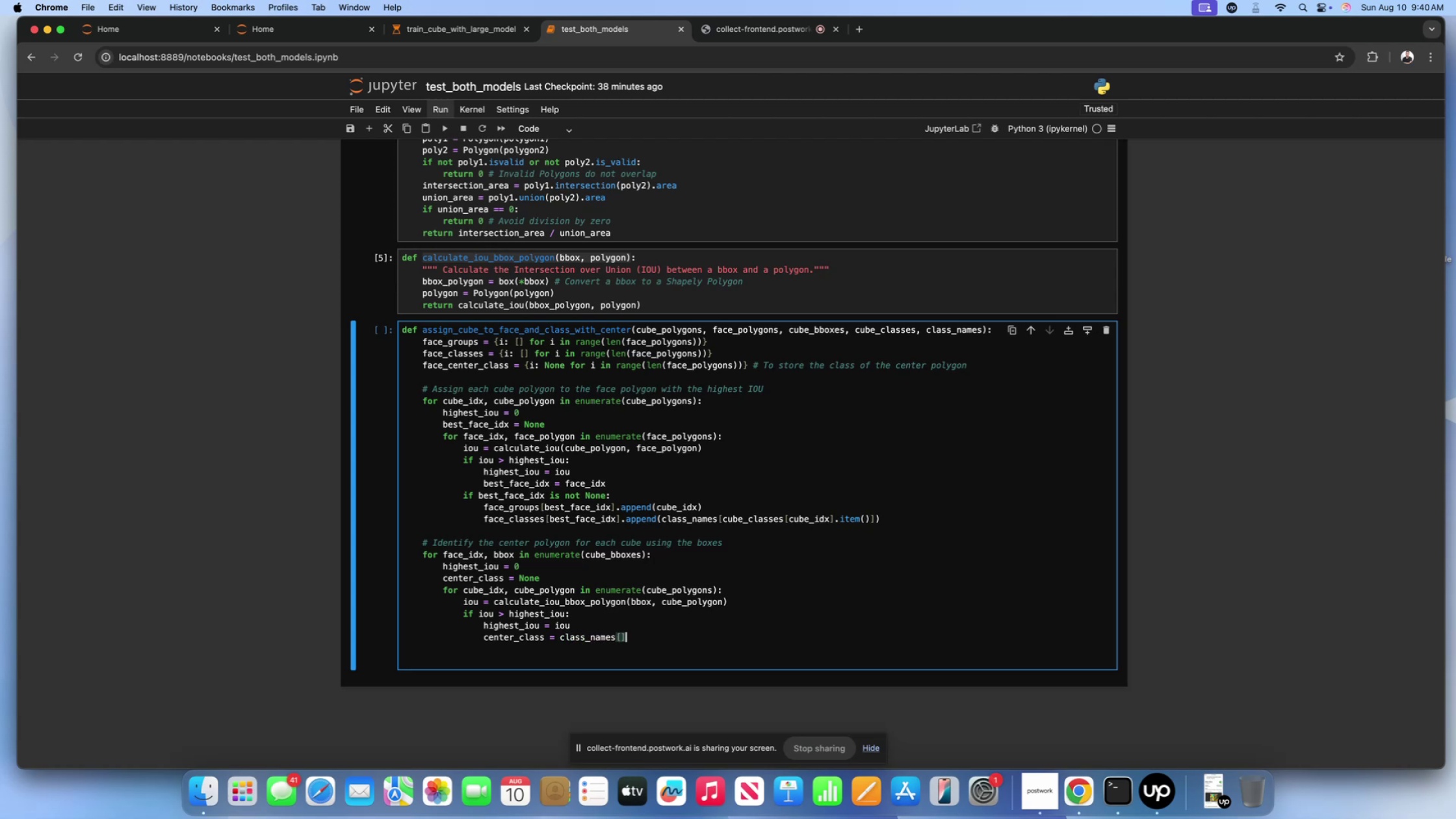 
key(ArrowLeft)
 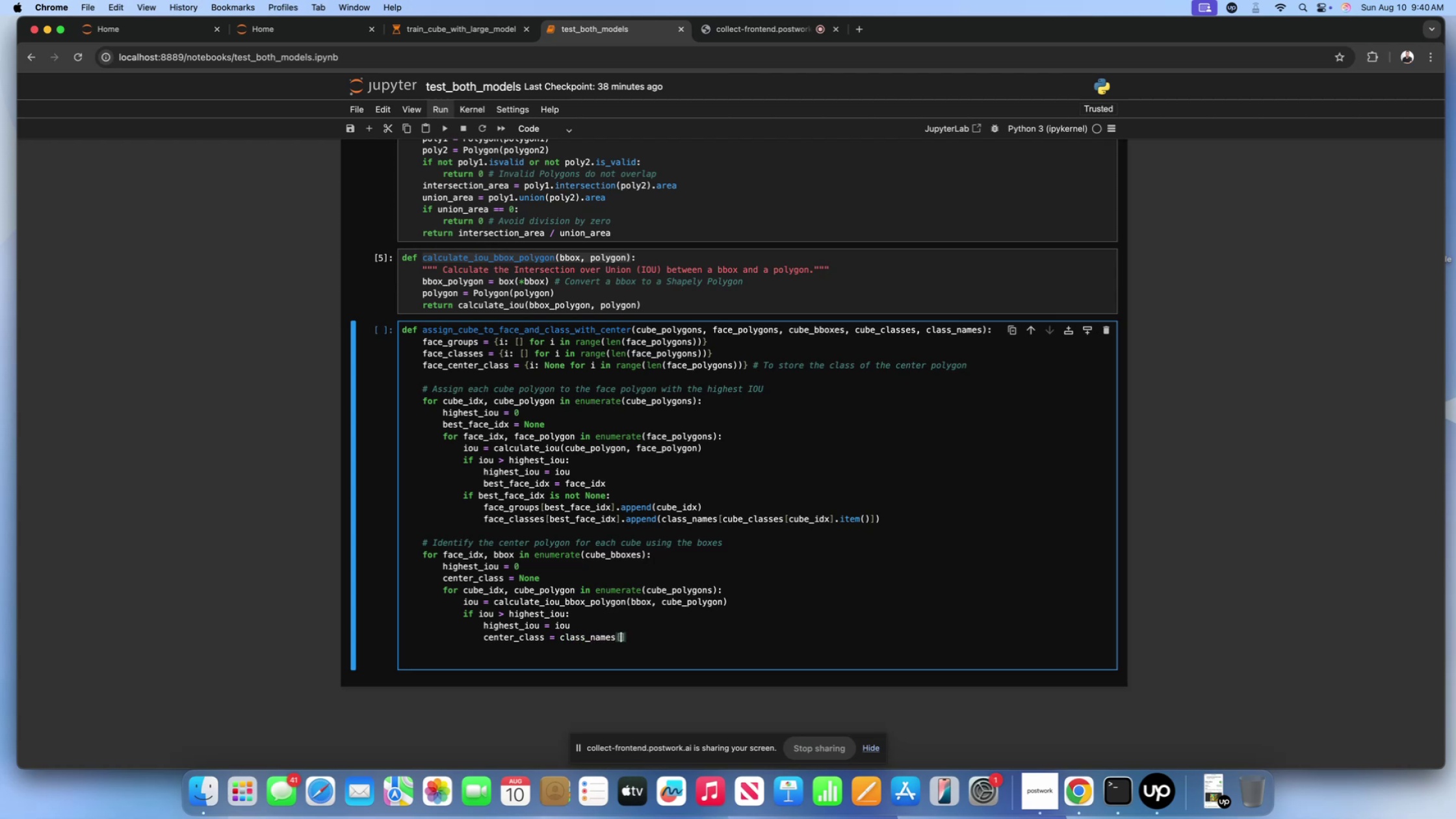 
key(Quote)
 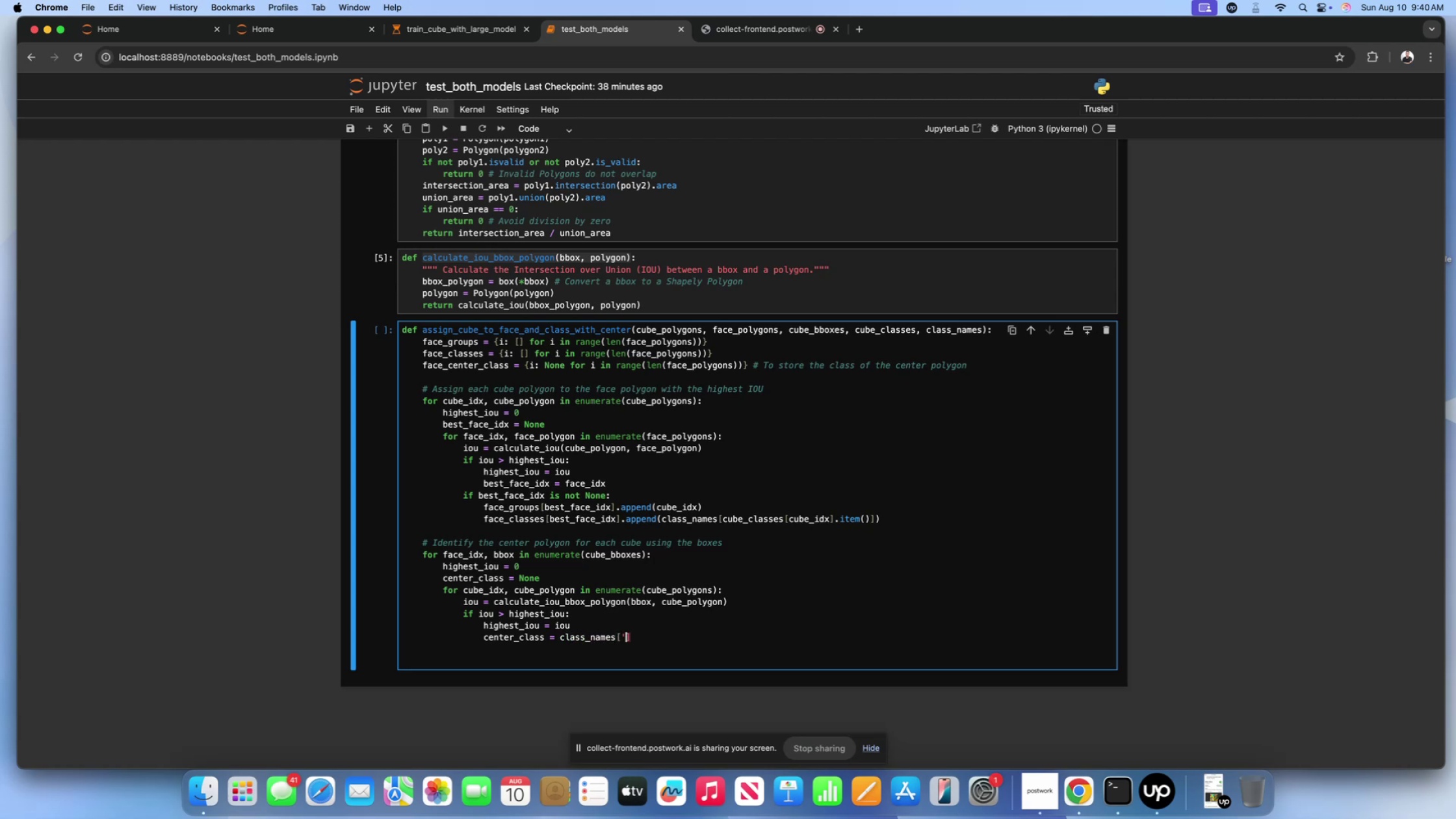 
key(Quote)
 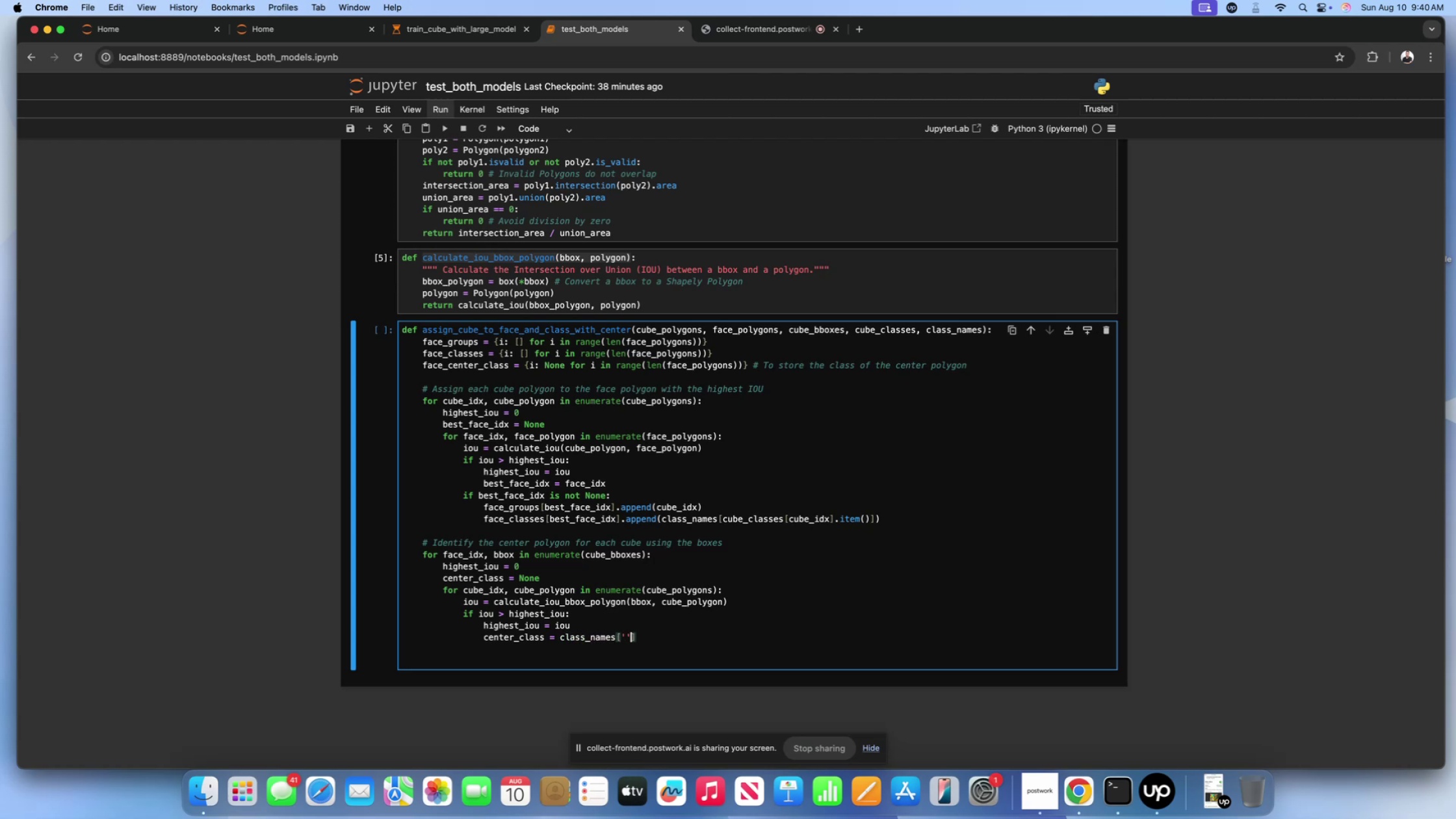 
key(ArrowLeft)
 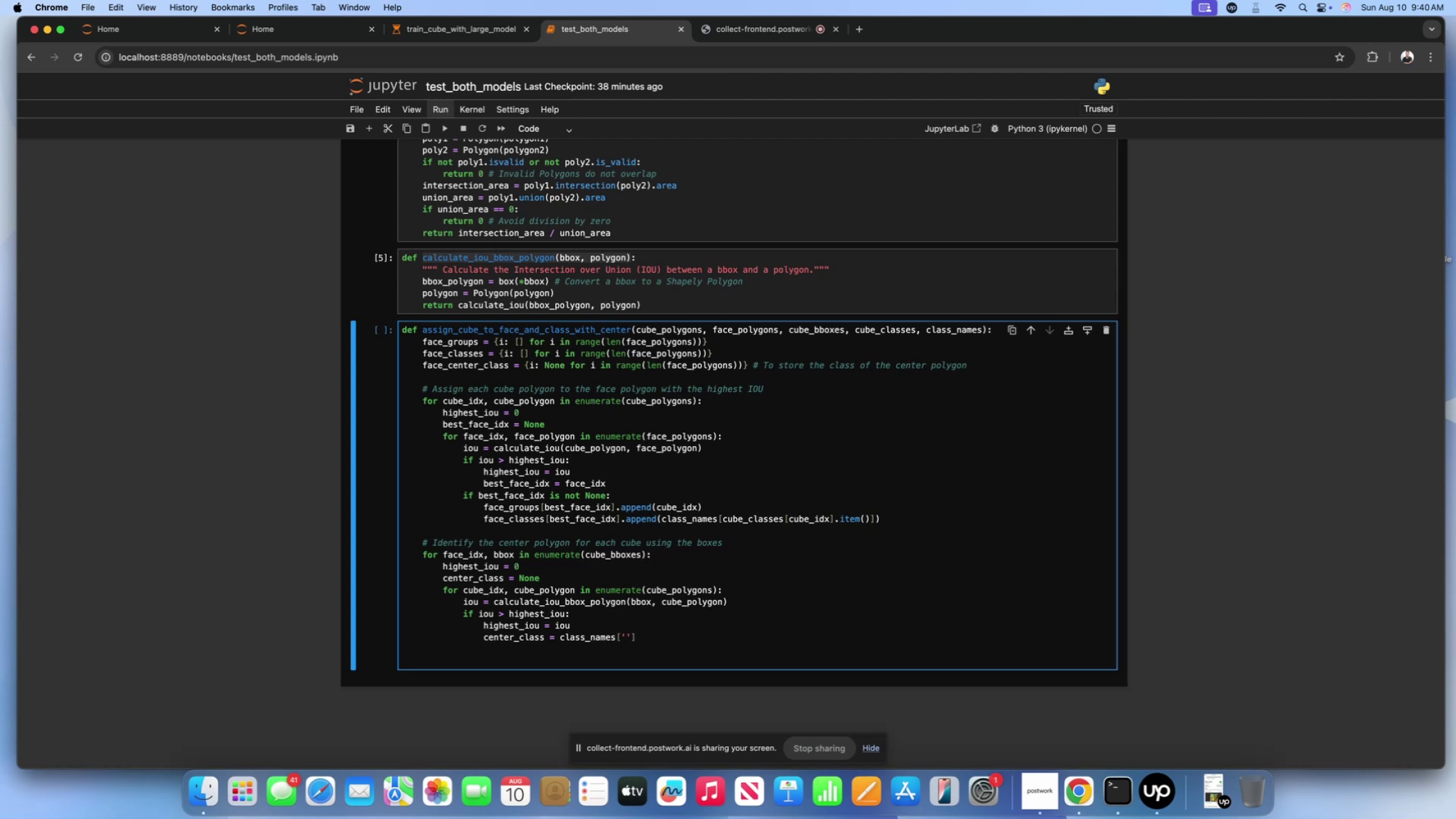 
key(ArrowRight)
 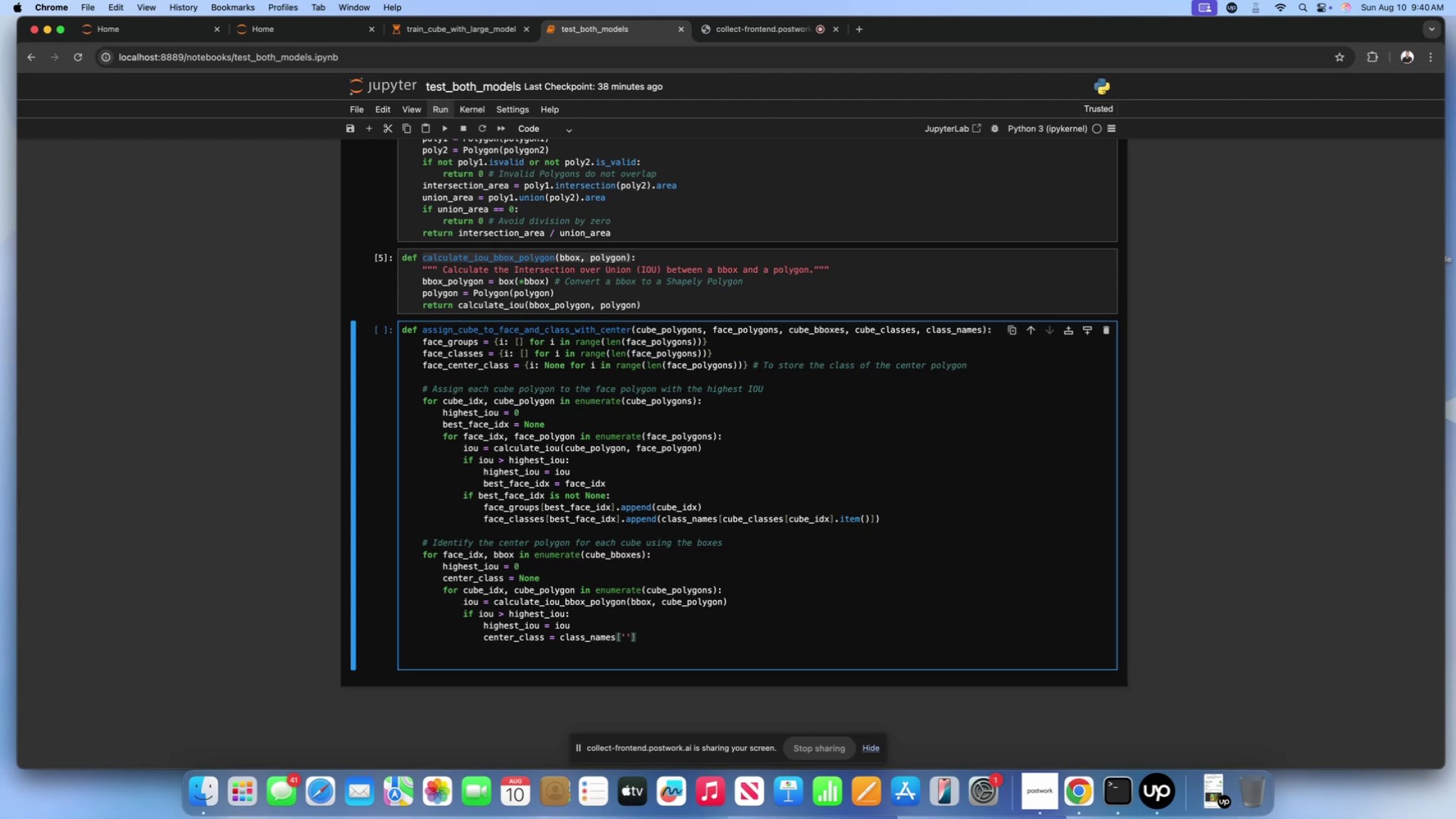 
key(Backspace)
 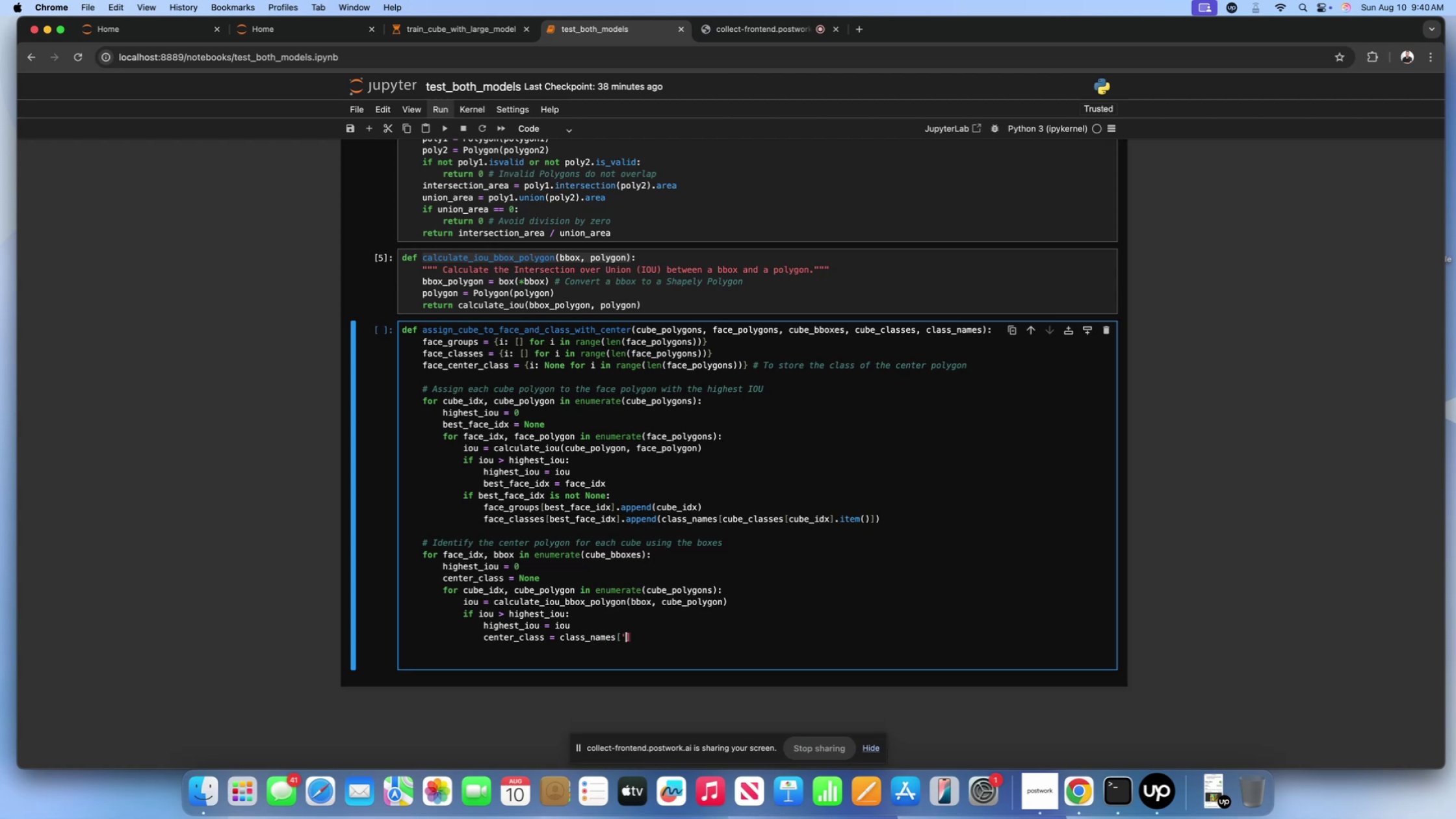 
key(Backspace)
 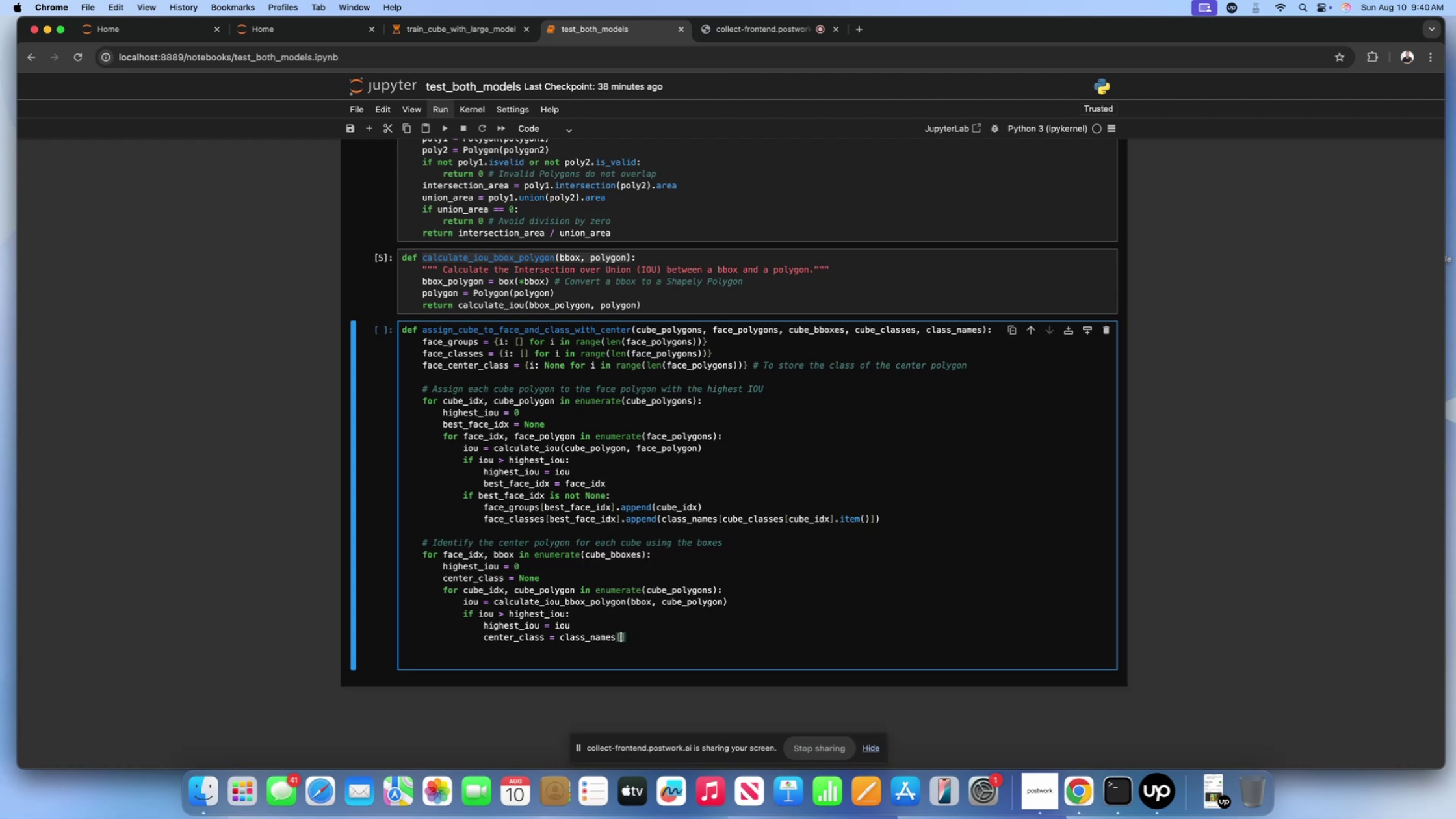 
type(cube_classes[])
 